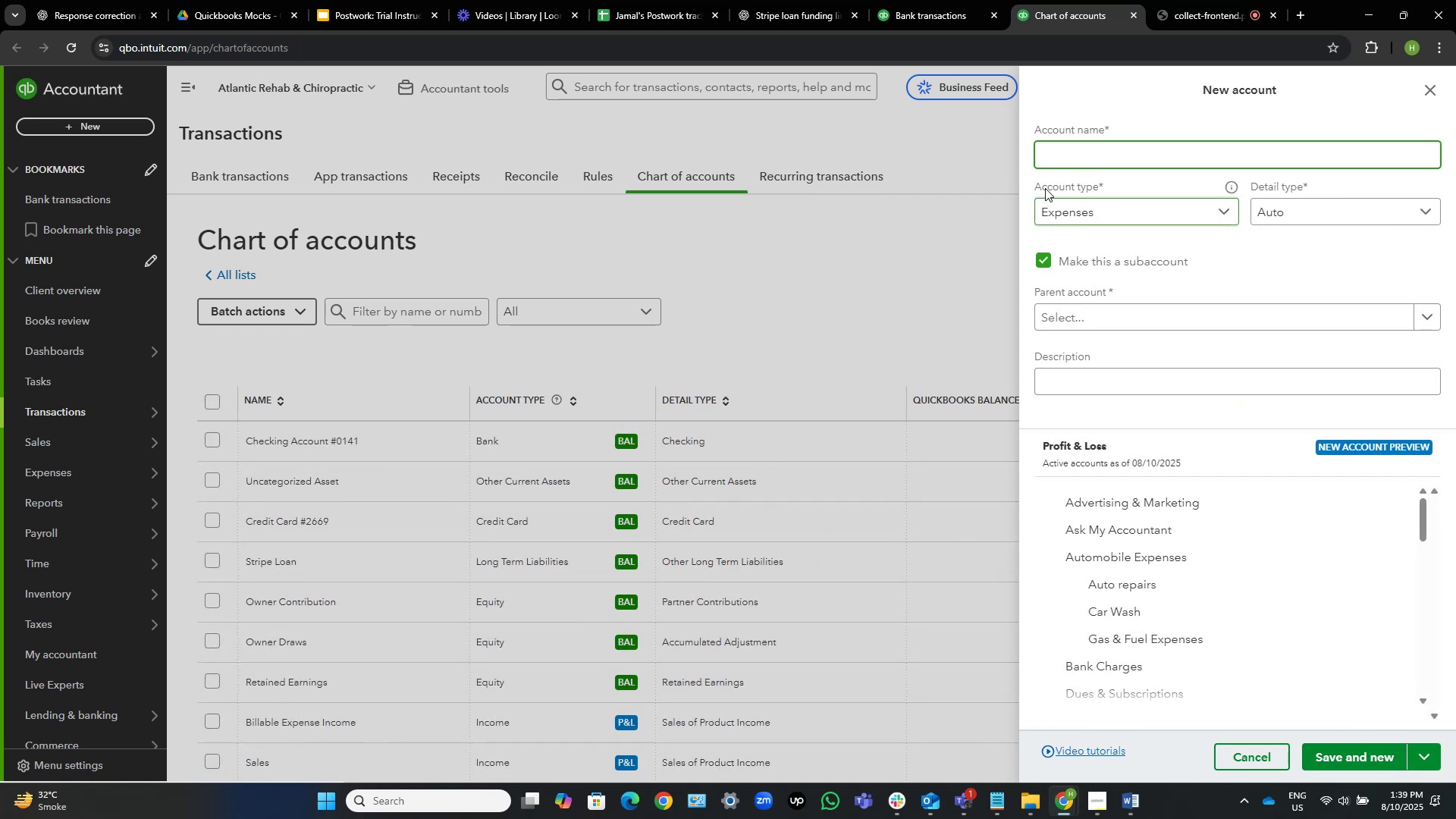 
type(Auto Tg)
 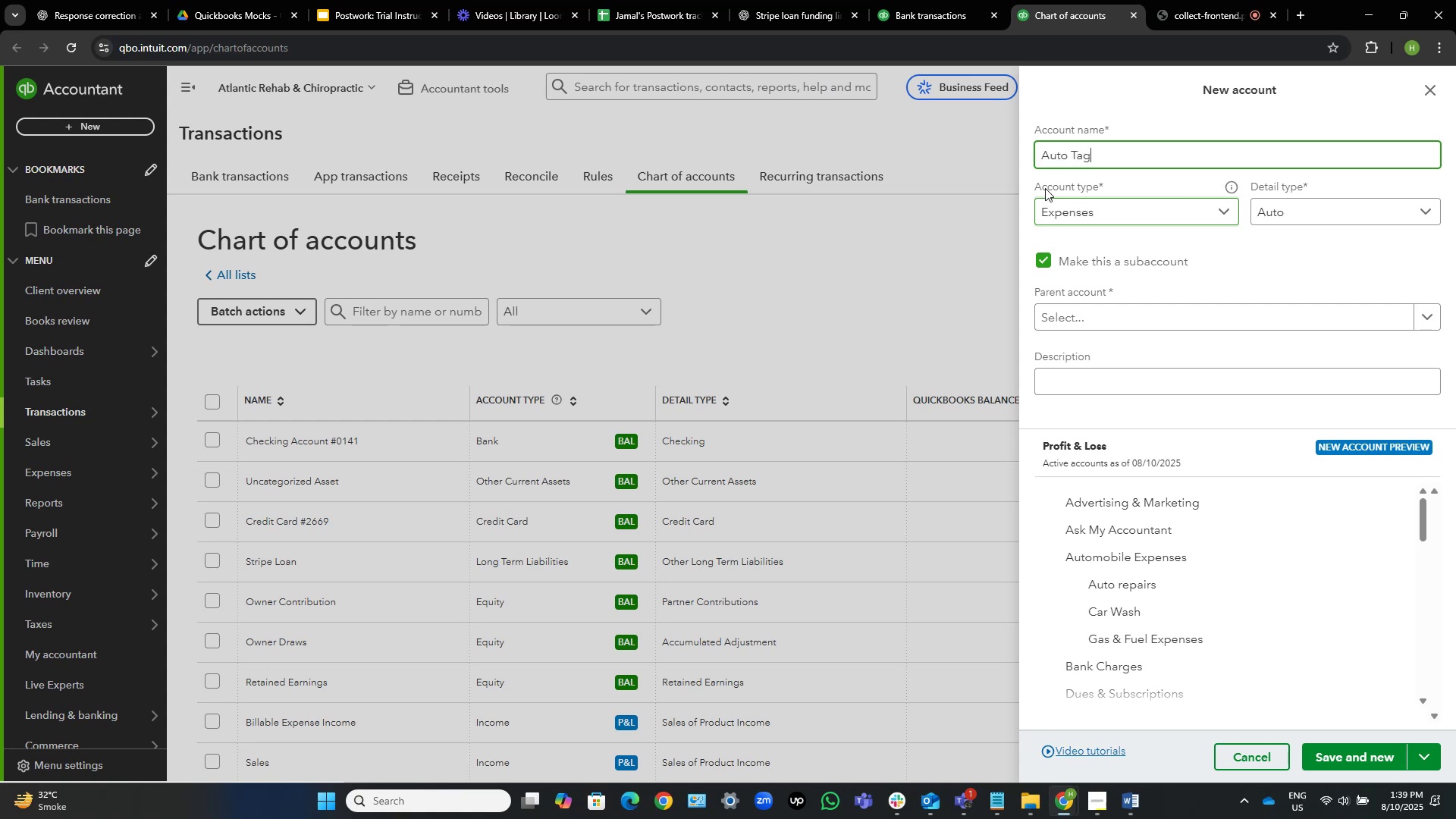 
 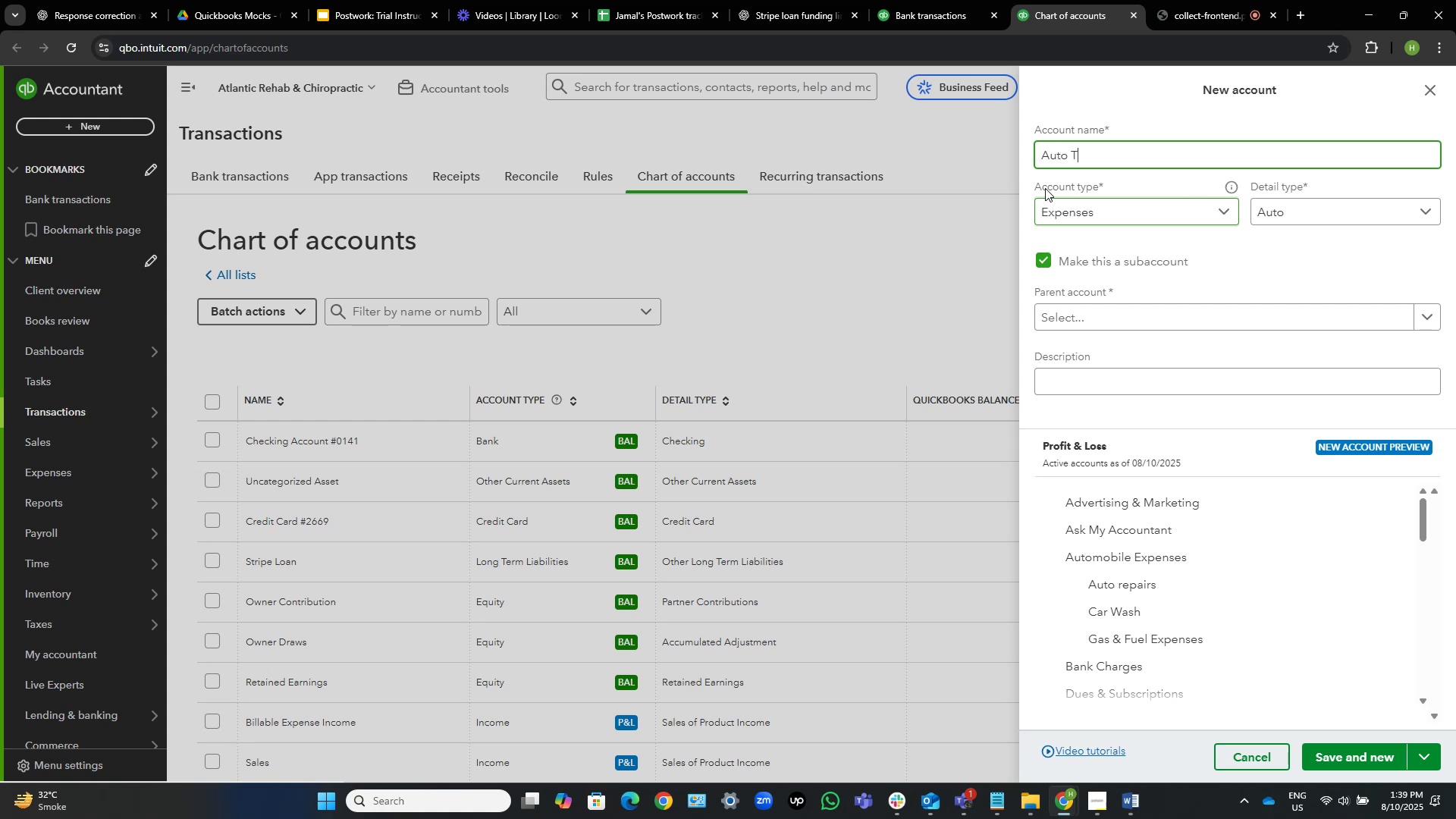 
hold_key(key=A, duration=0.31)
 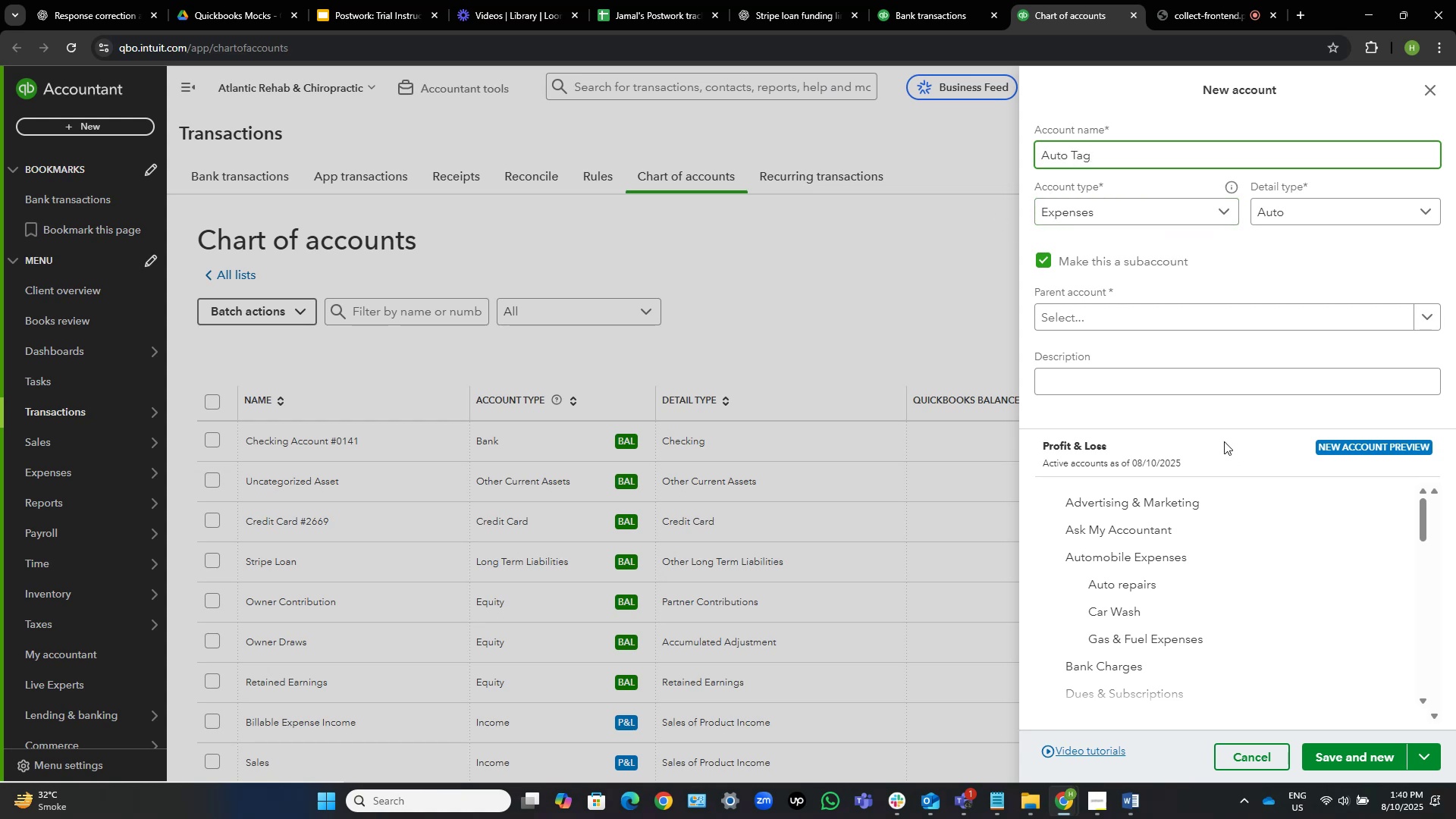 
wait(12.34)
 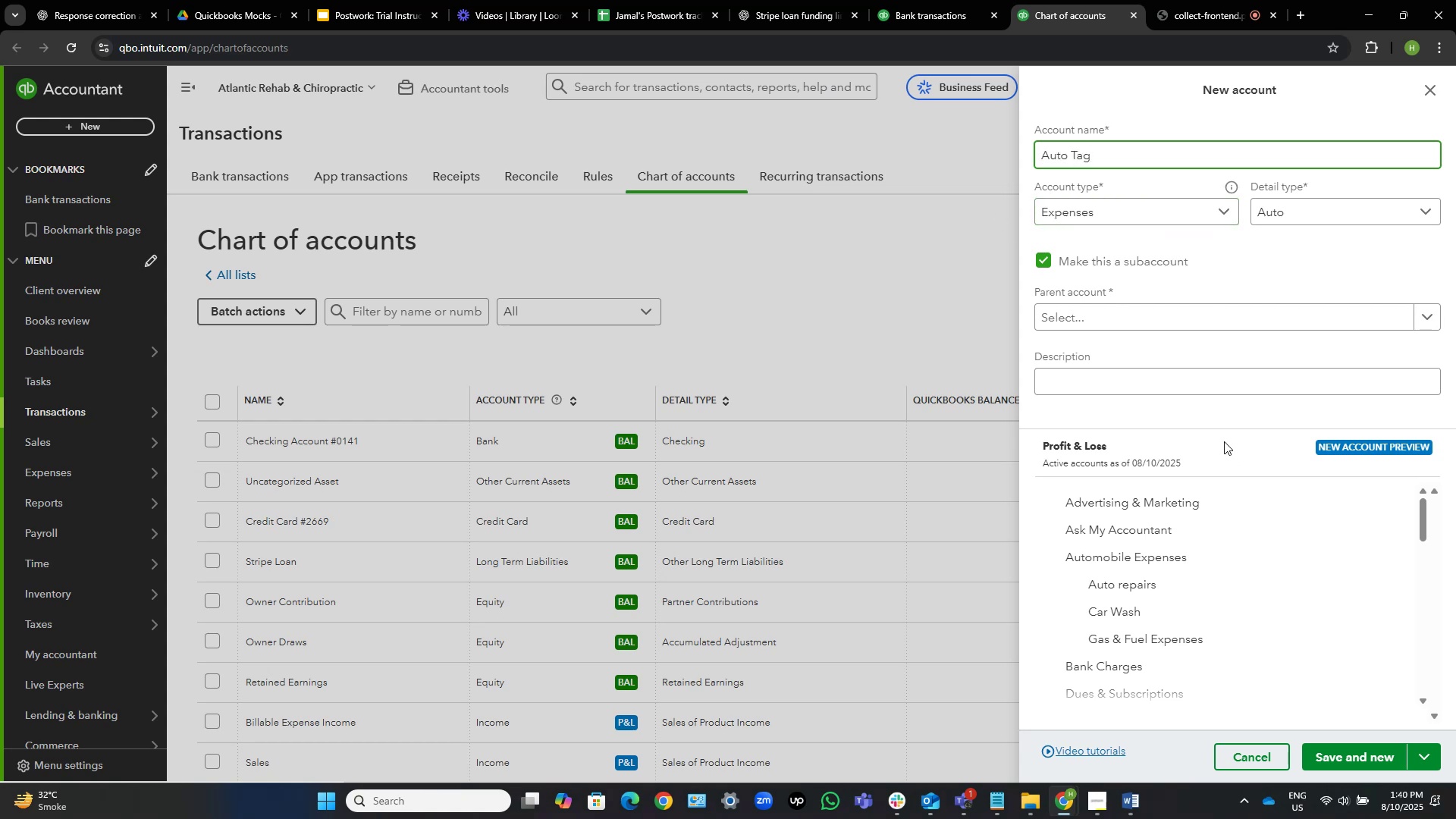 
left_click([1112, 312])
 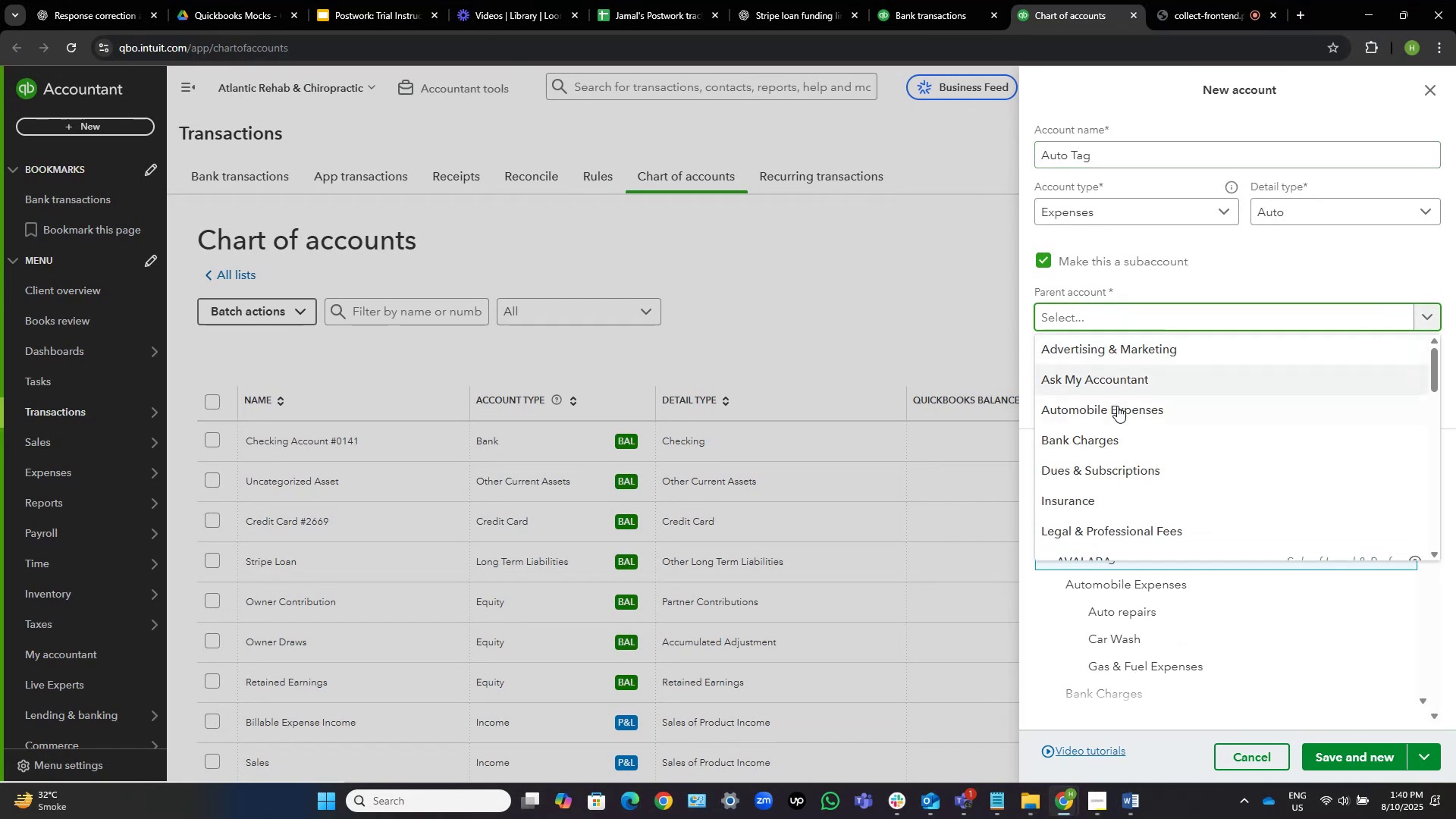 
left_click([1116, 407])
 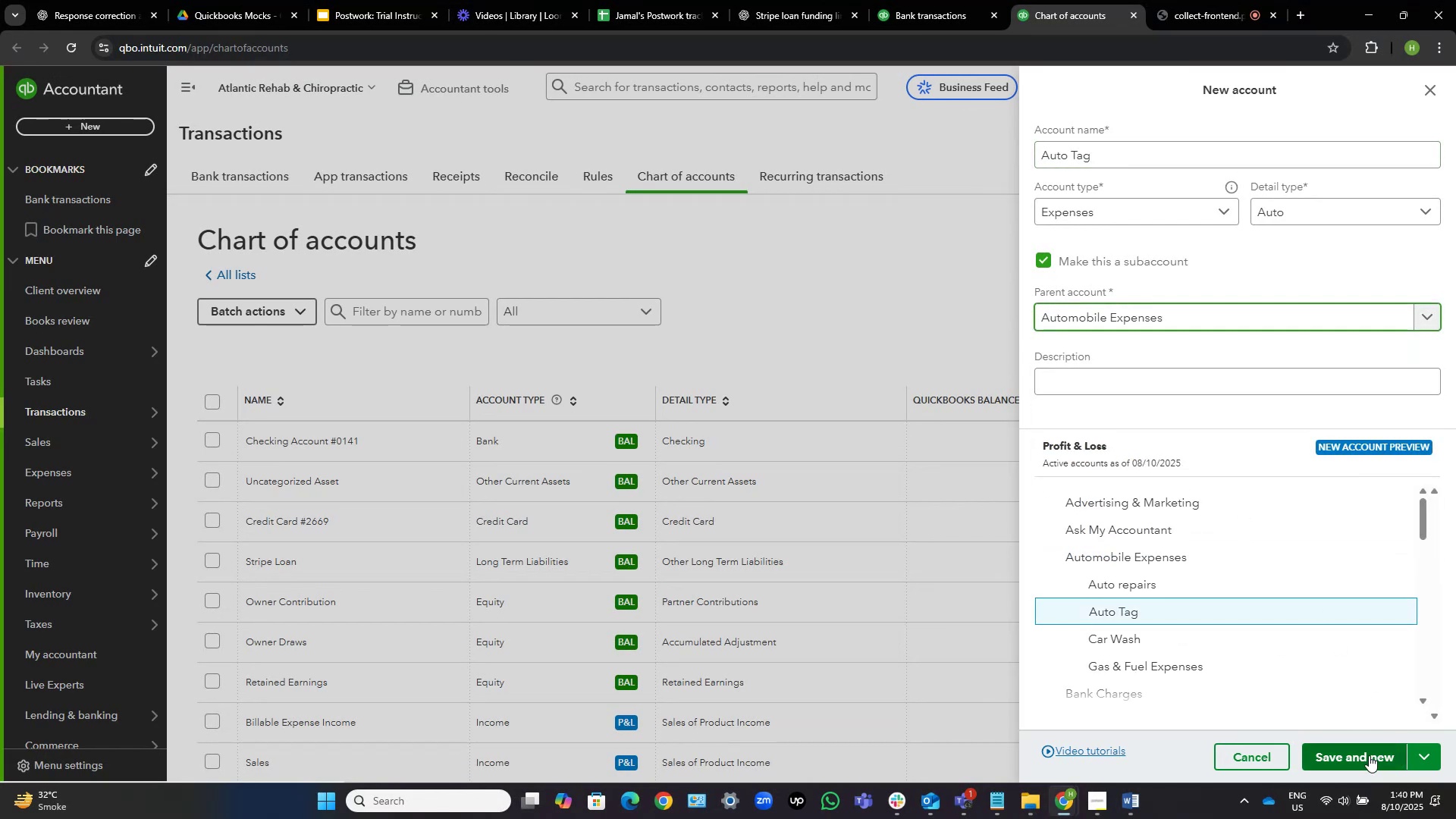 
left_click([1369, 755])
 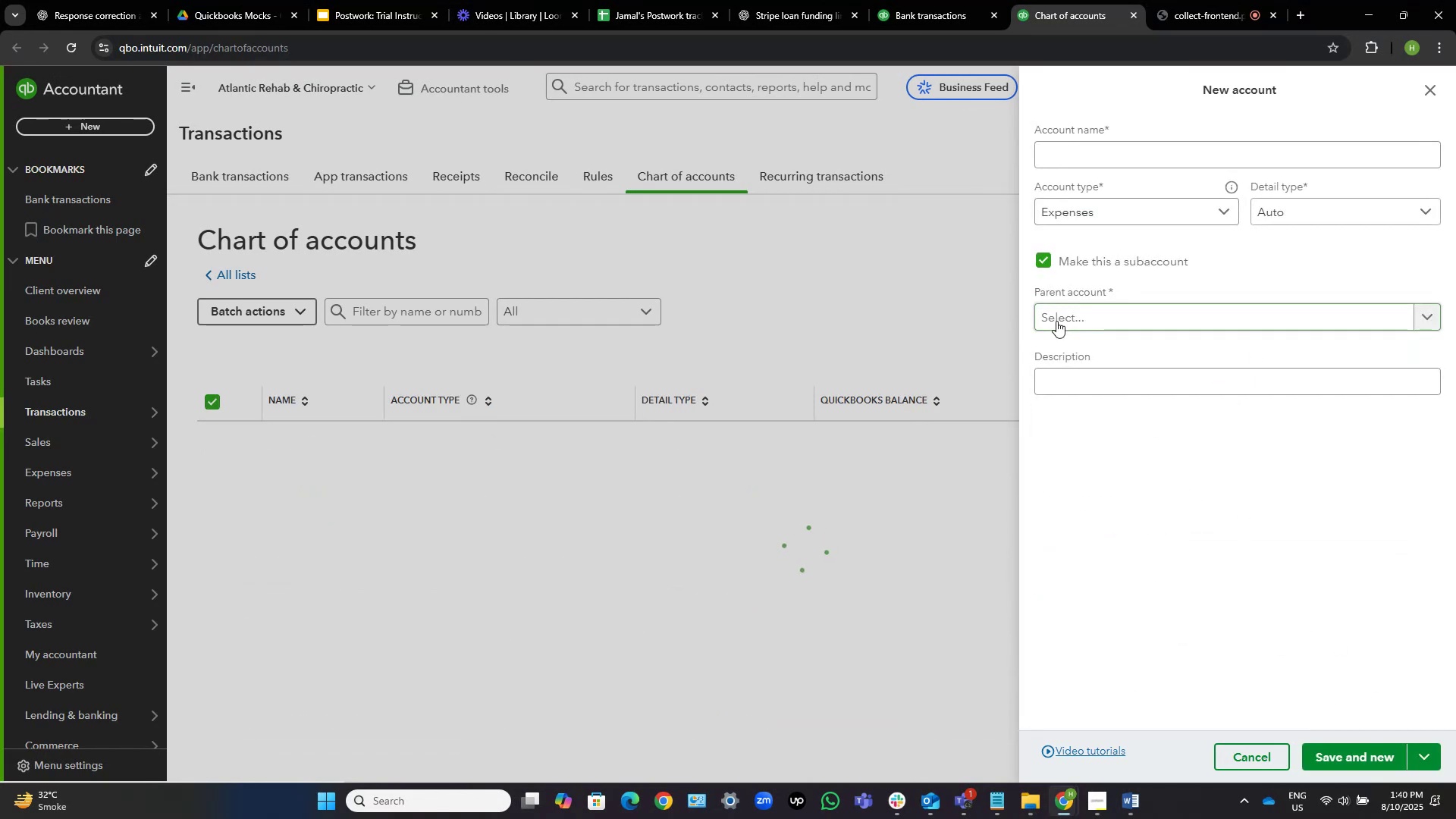 
mouse_move([1075, 268])
 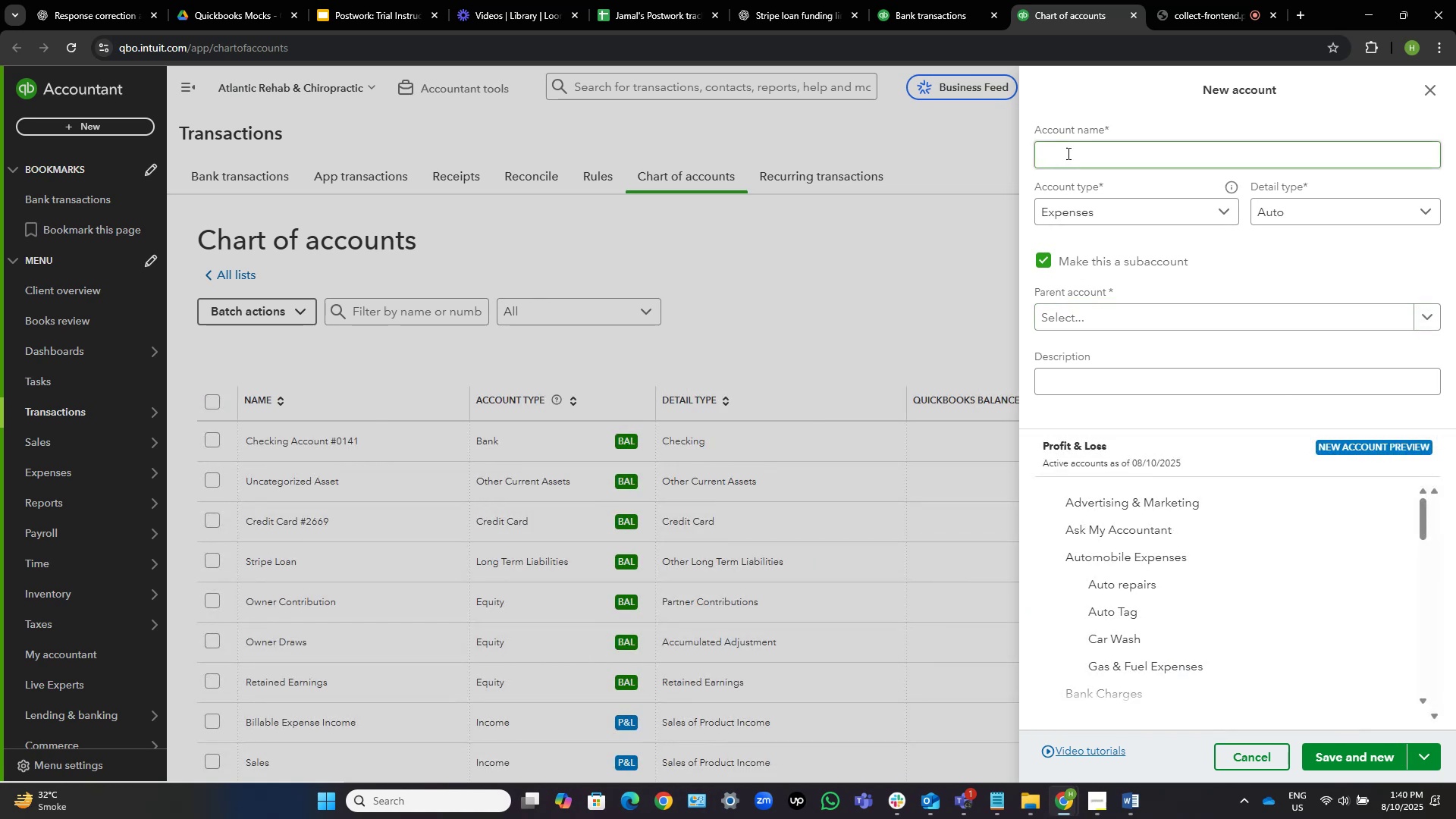 
left_click([1067, 153])
 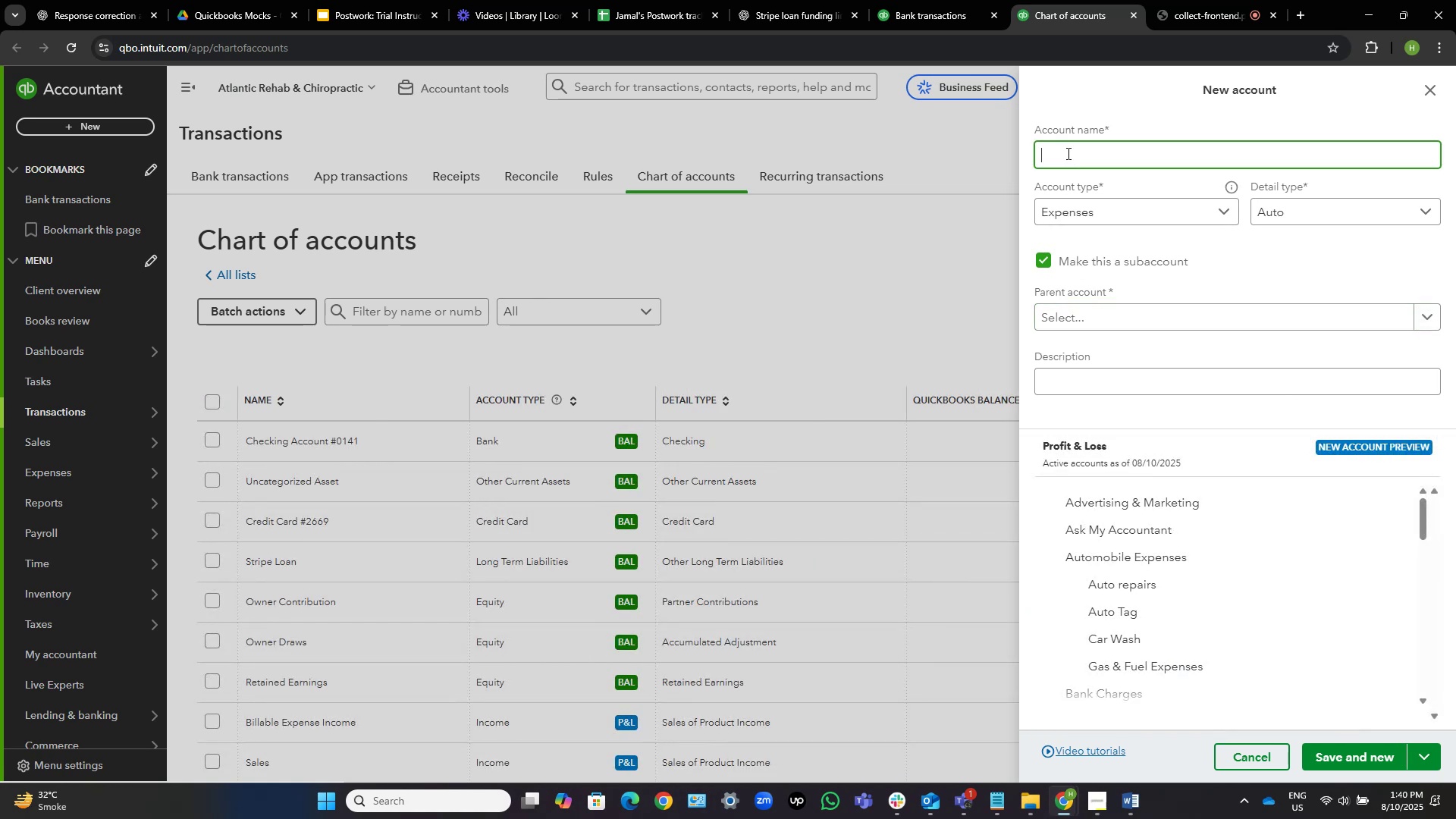 
type(Prking Expenses)
 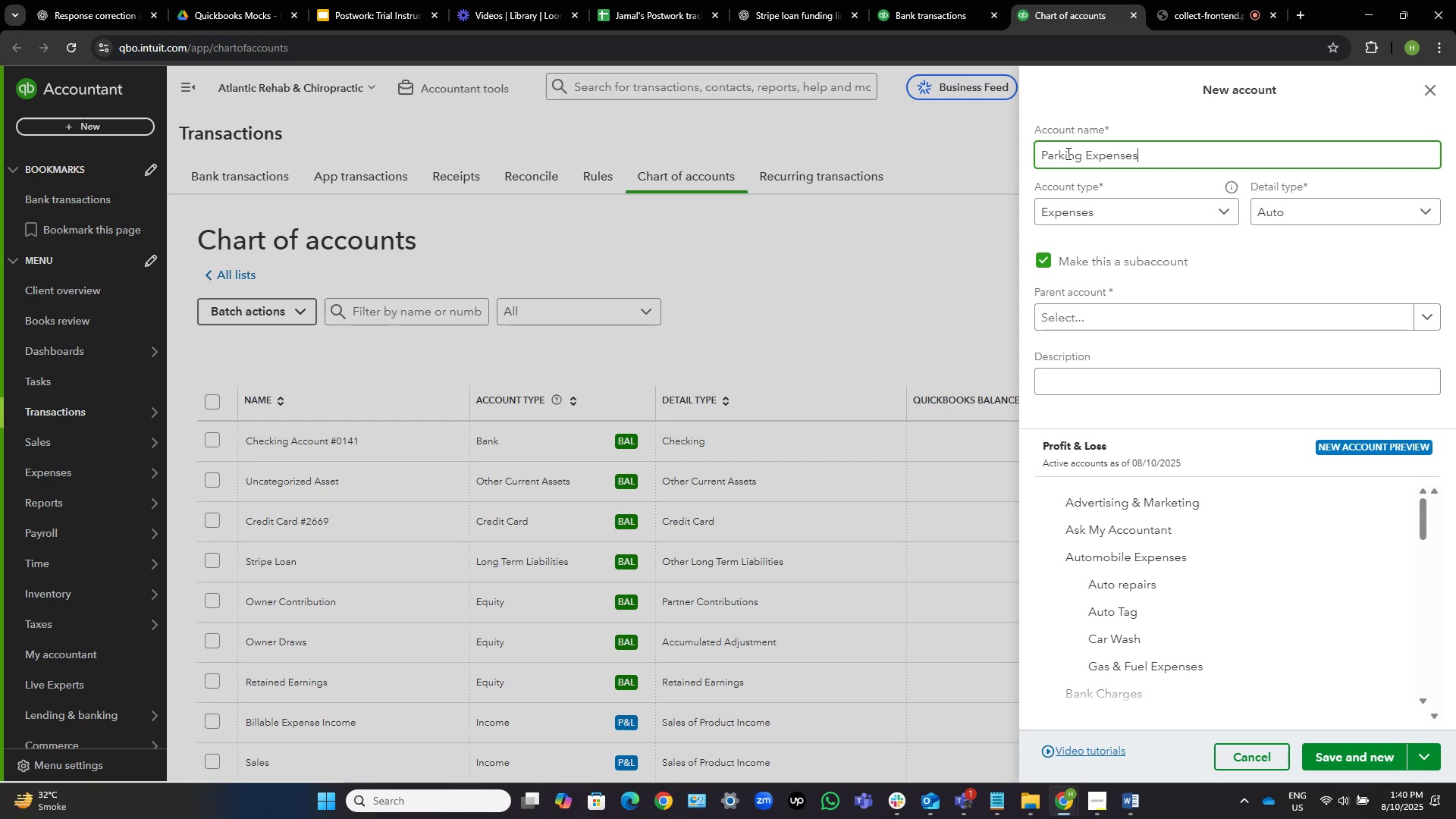 
hold_key(key=A, duration=0.3)
 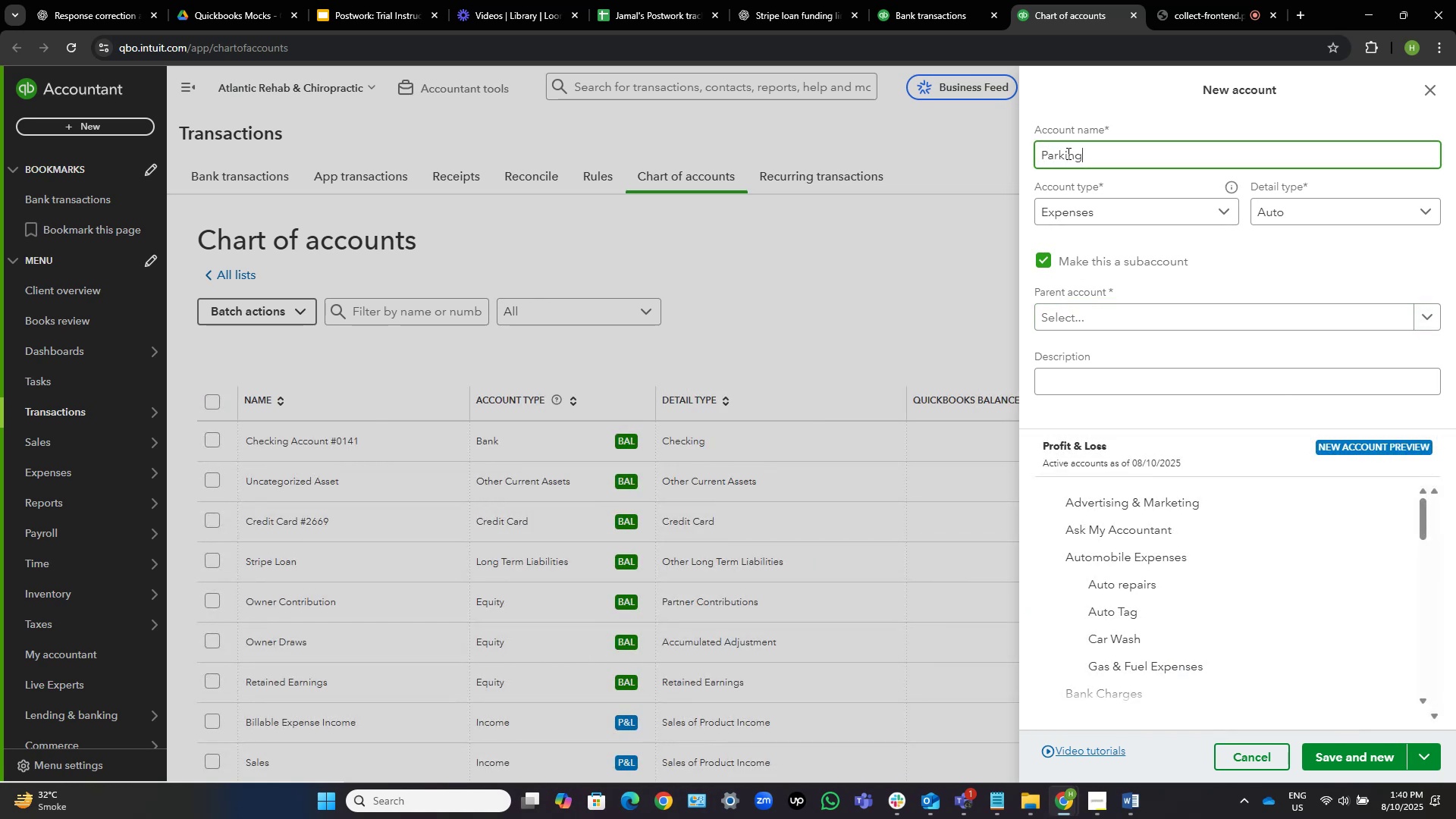 
left_click([1130, 315])
 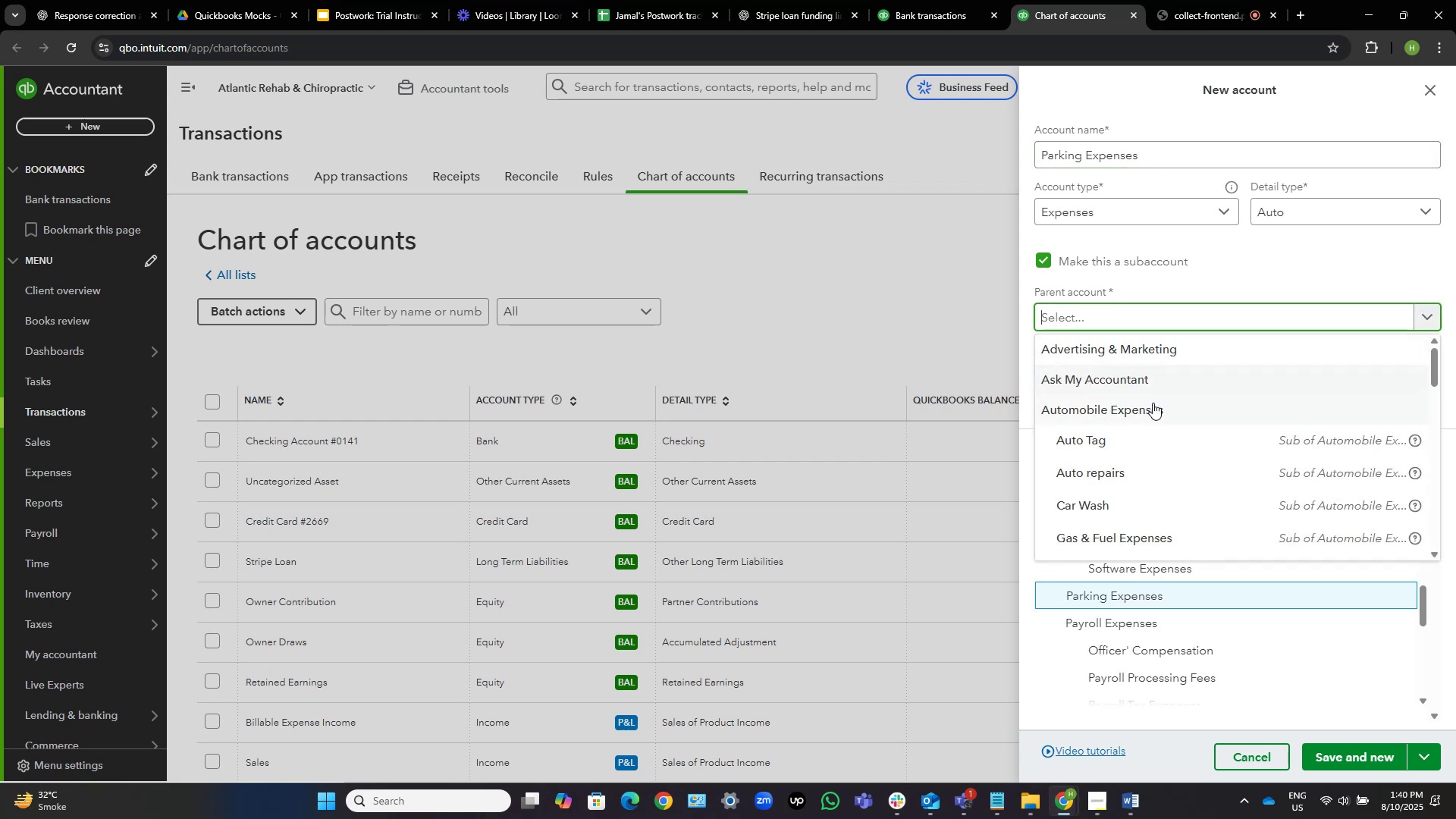 
left_click([1152, 403])
 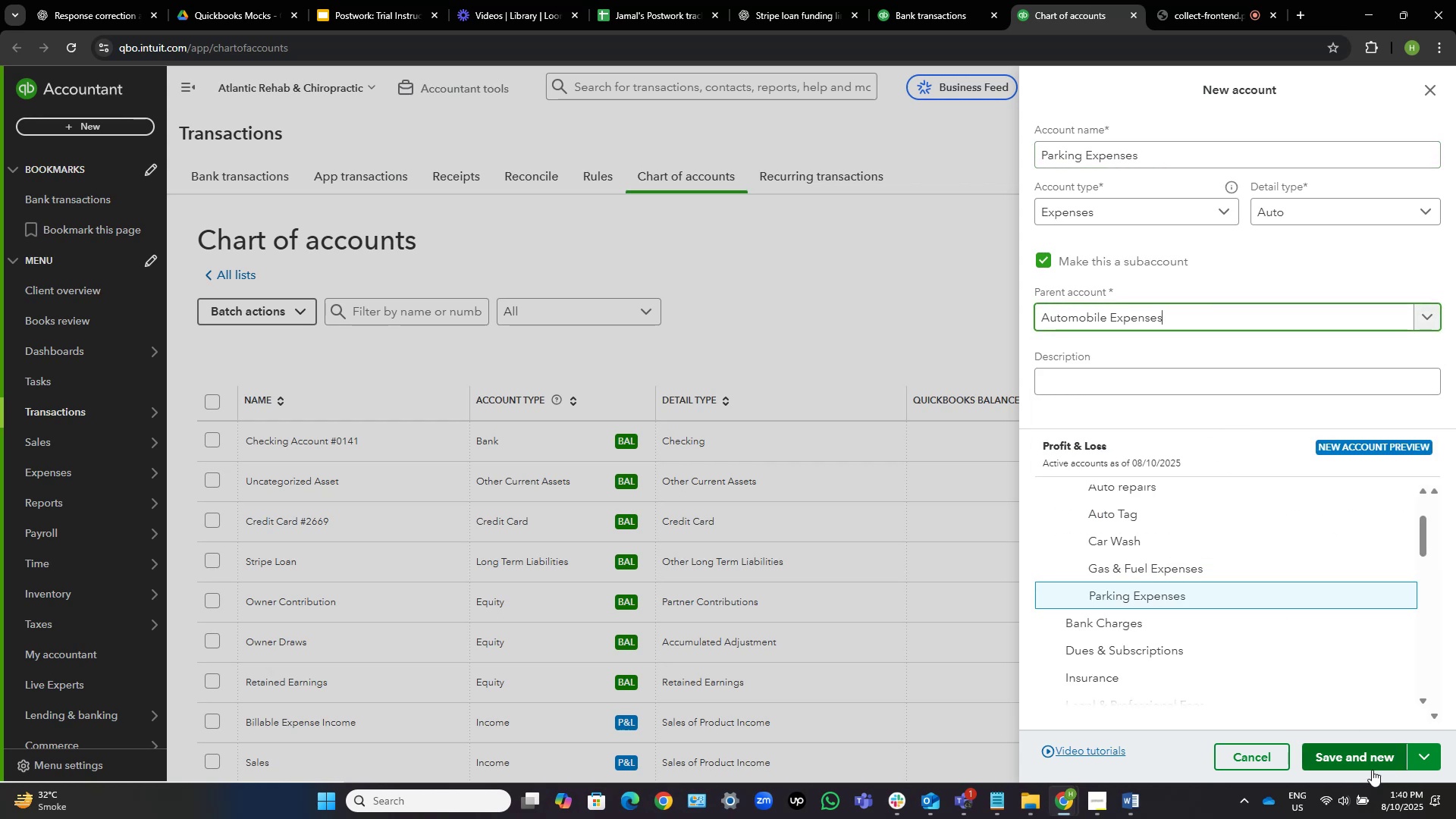 
wait(7.81)
 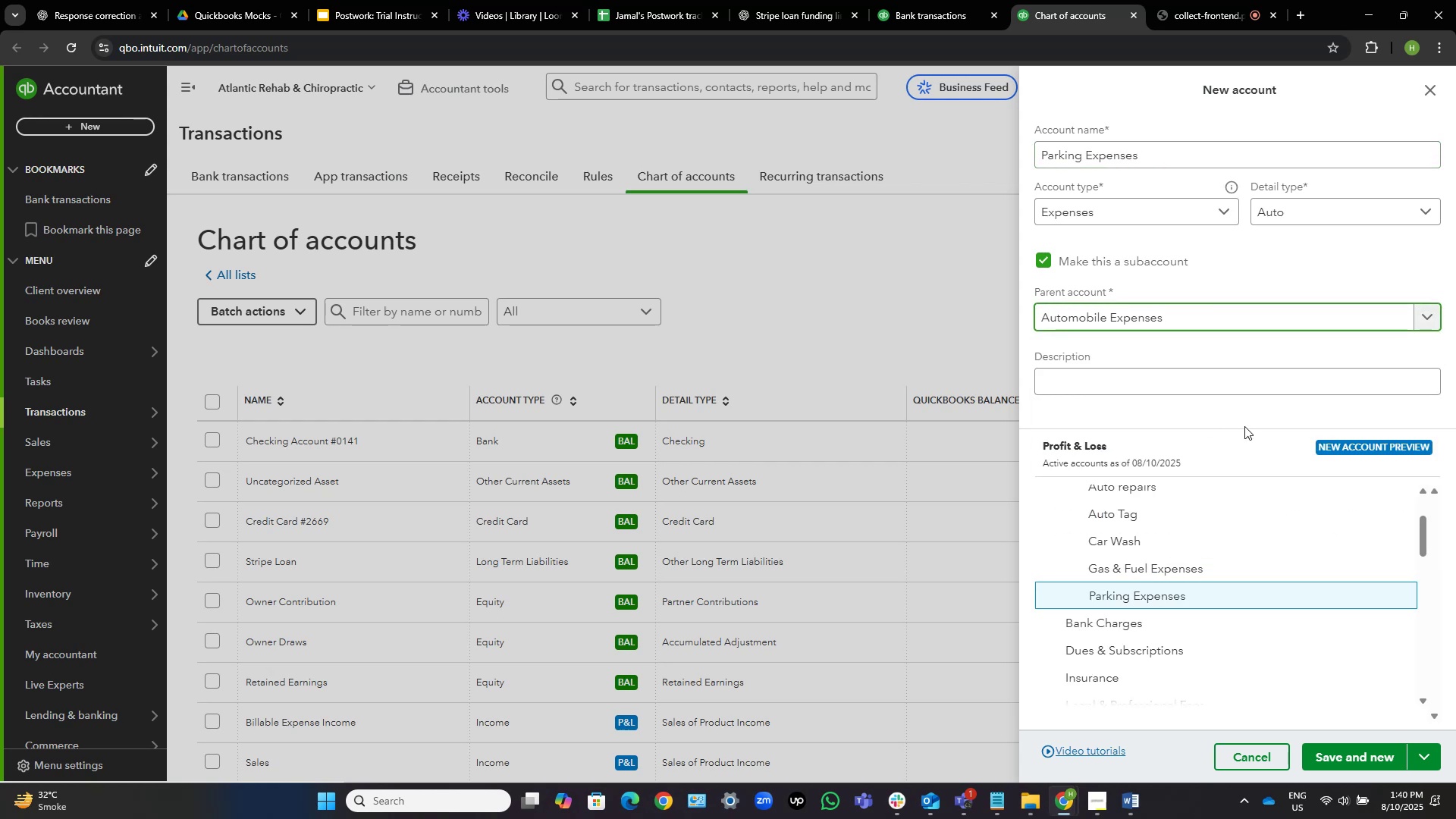 
mouse_move([1357, 765])
 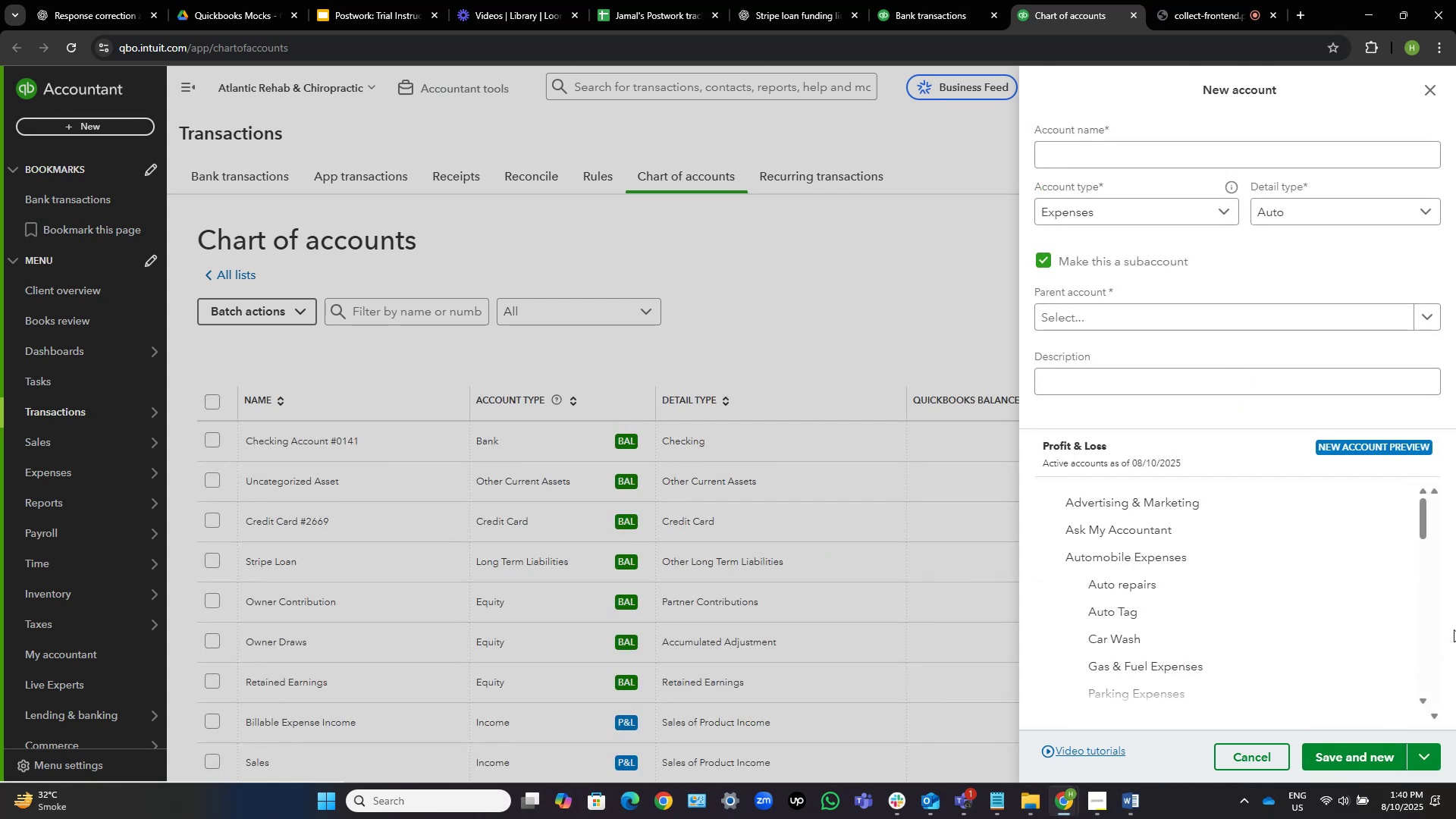 
scroll: coordinate [1190, 593], scroll_direction: down, amount: 3.0
 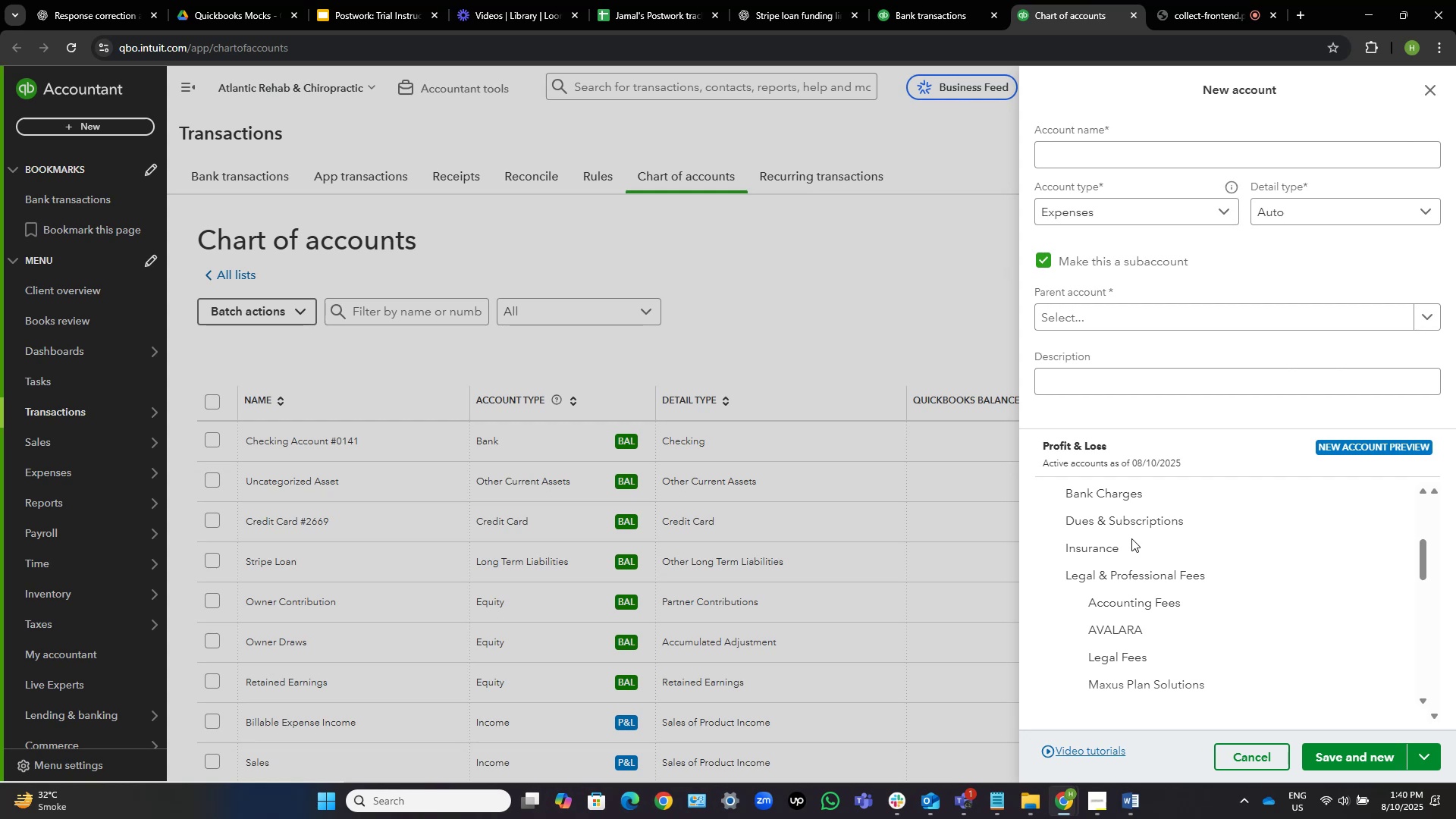 
wait(7.2)
 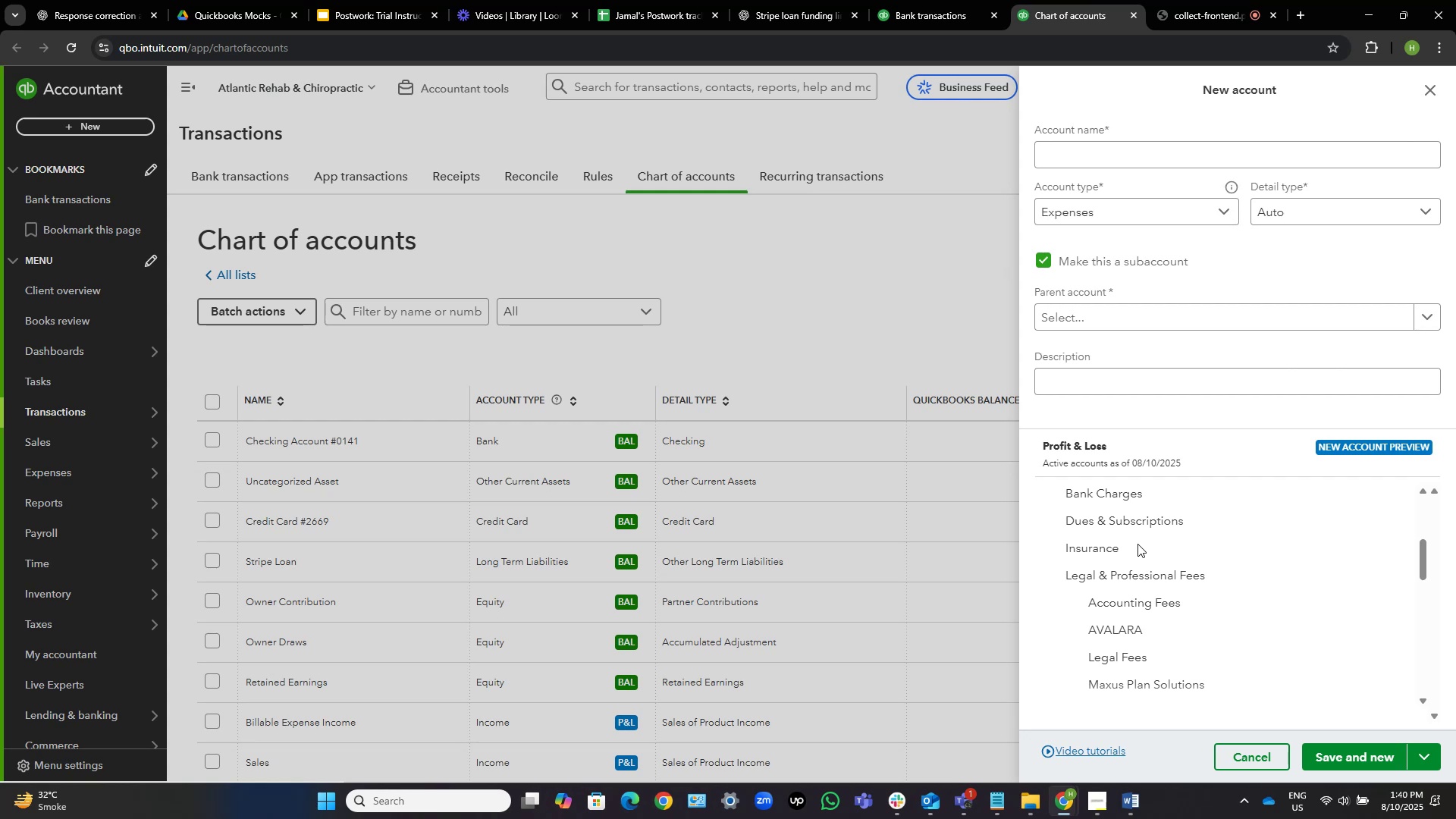 
scroll: coordinate [1107, 572], scroll_direction: up, amount: 1.0
 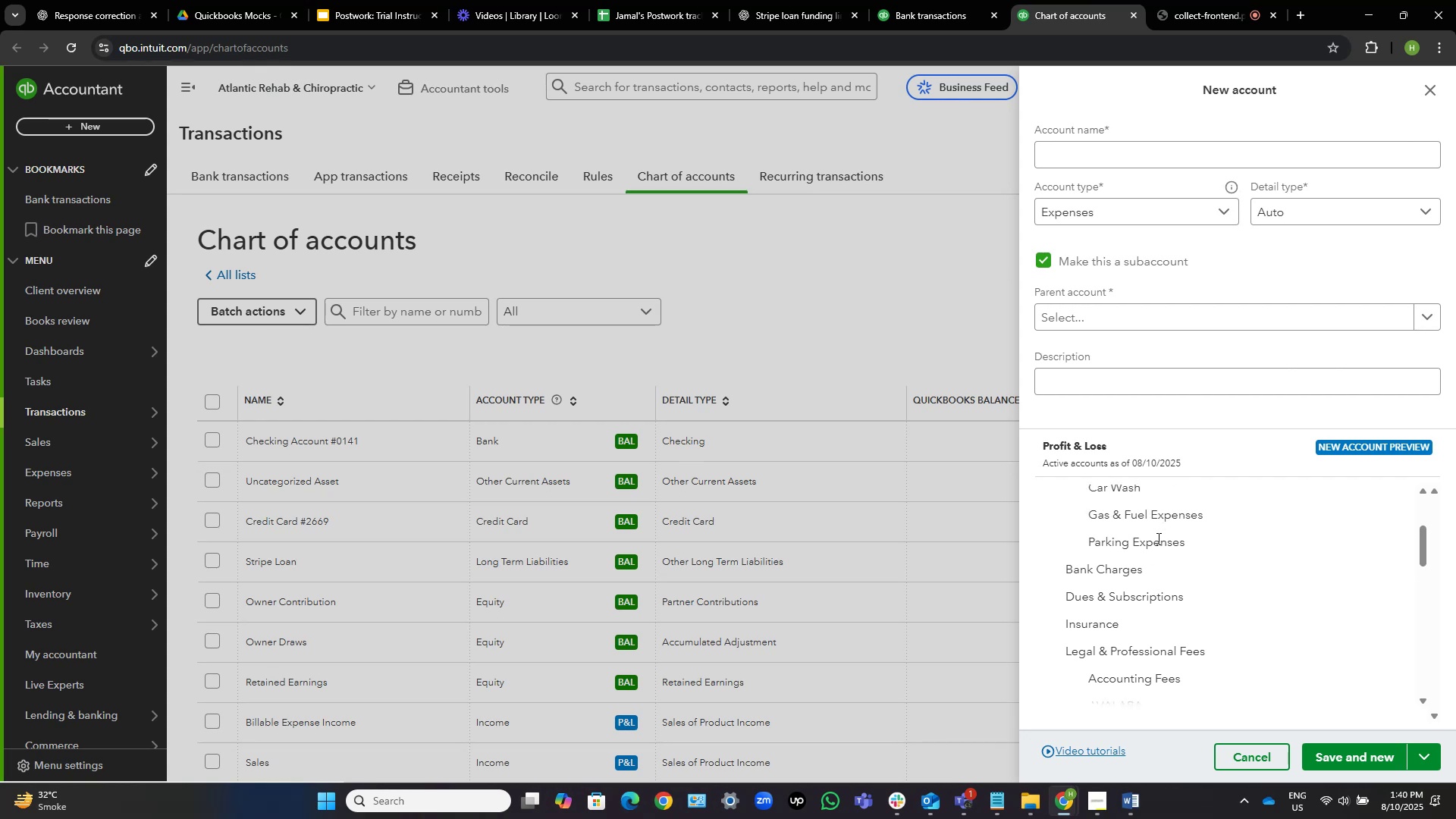 
scroll: coordinate [1134, 557], scroll_direction: down, amount: 3.0
 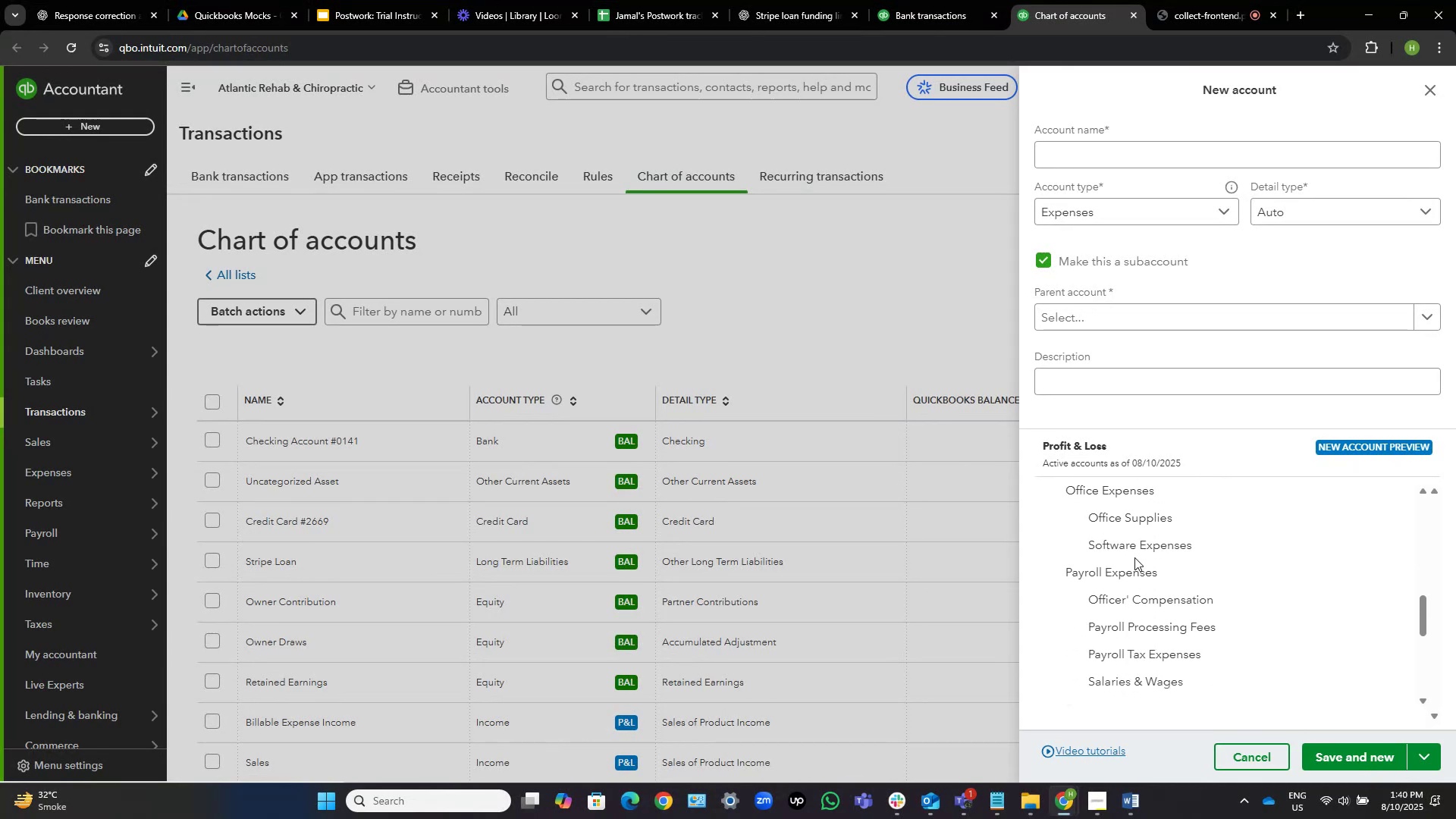 
scroll: coordinate [1192, 531], scroll_direction: up, amount: 20.0
 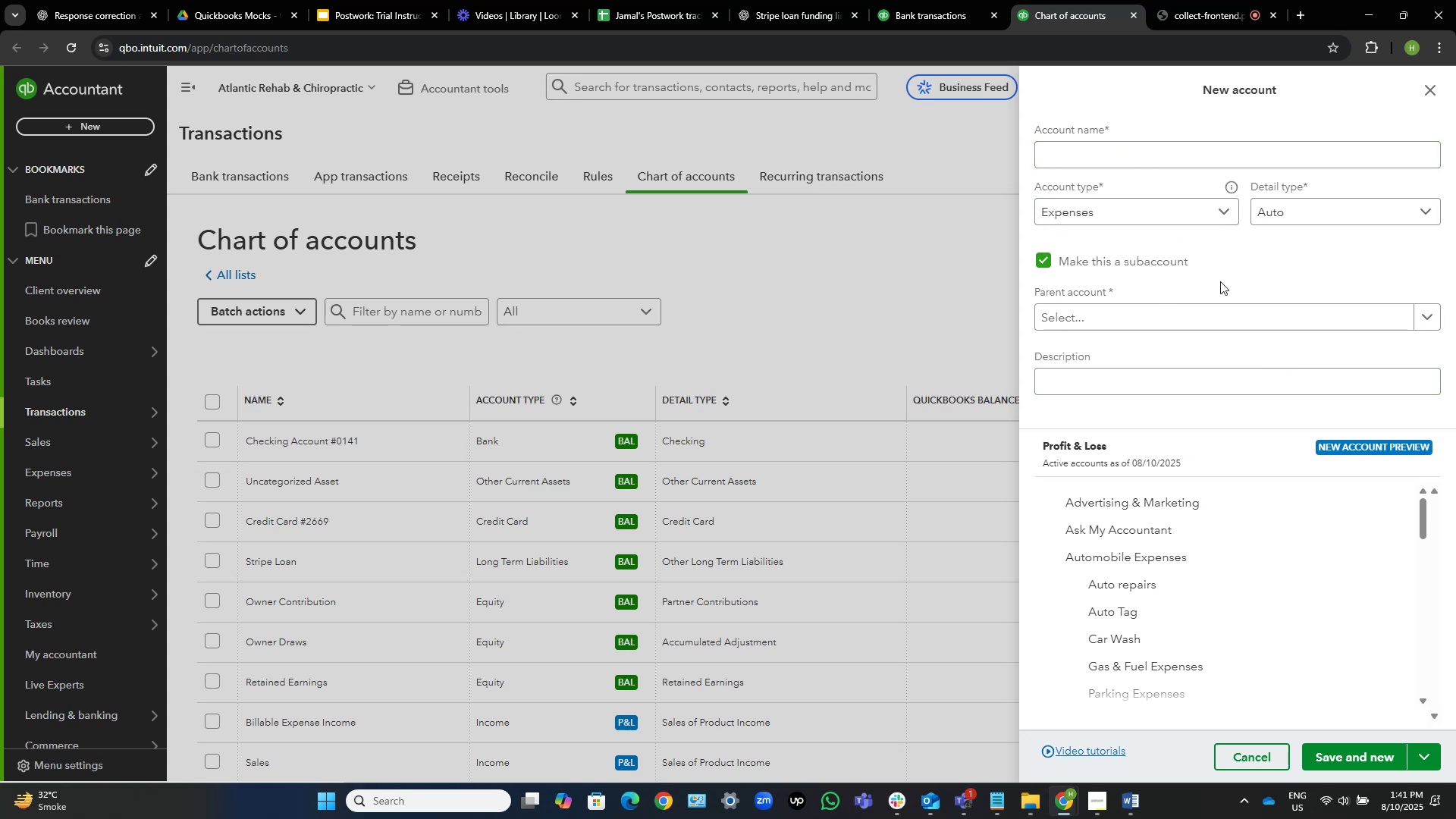 
left_click([1170, 209])
 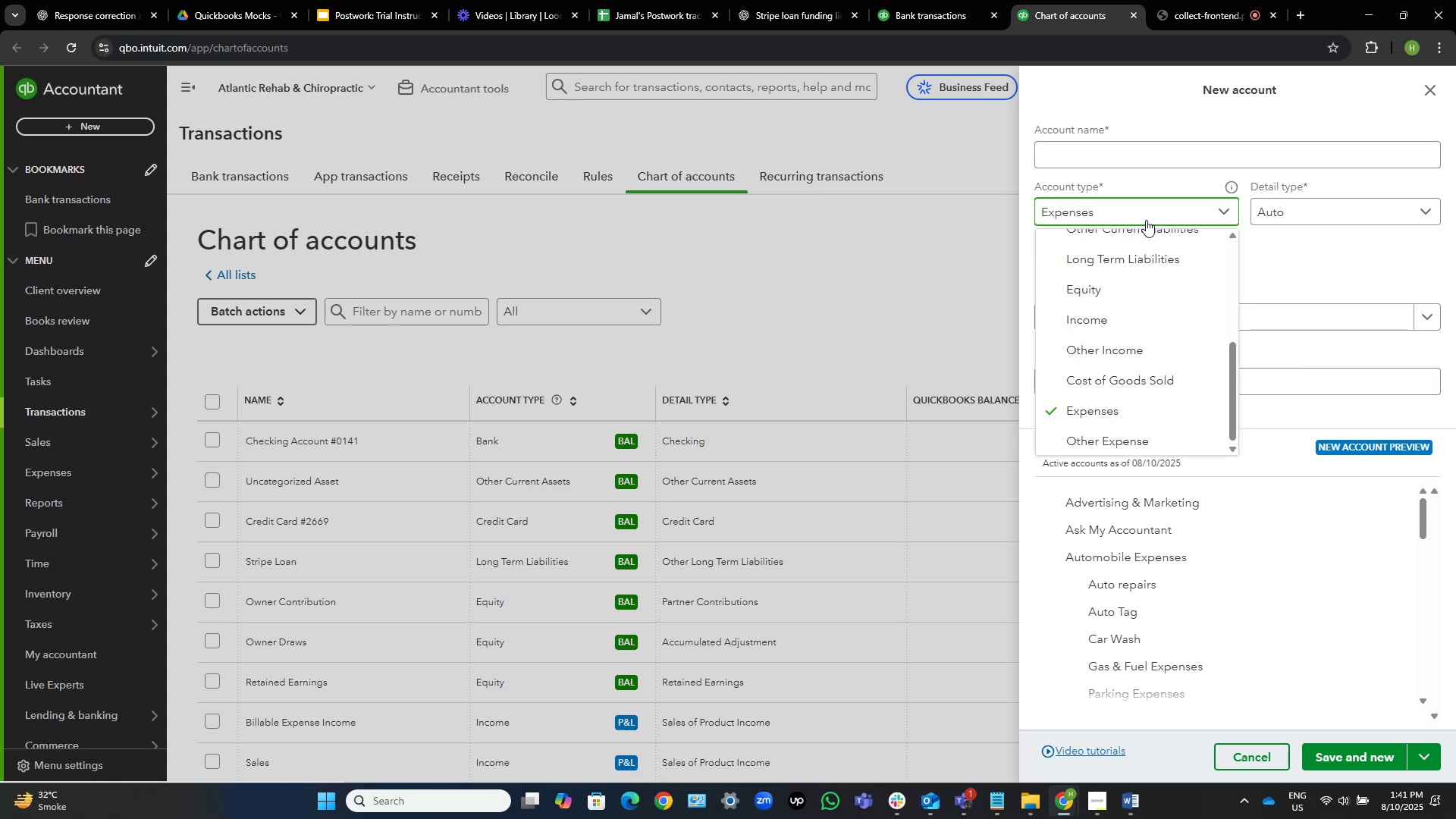 
scroll: coordinate [1134, 304], scroll_direction: down, amount: 6.0
 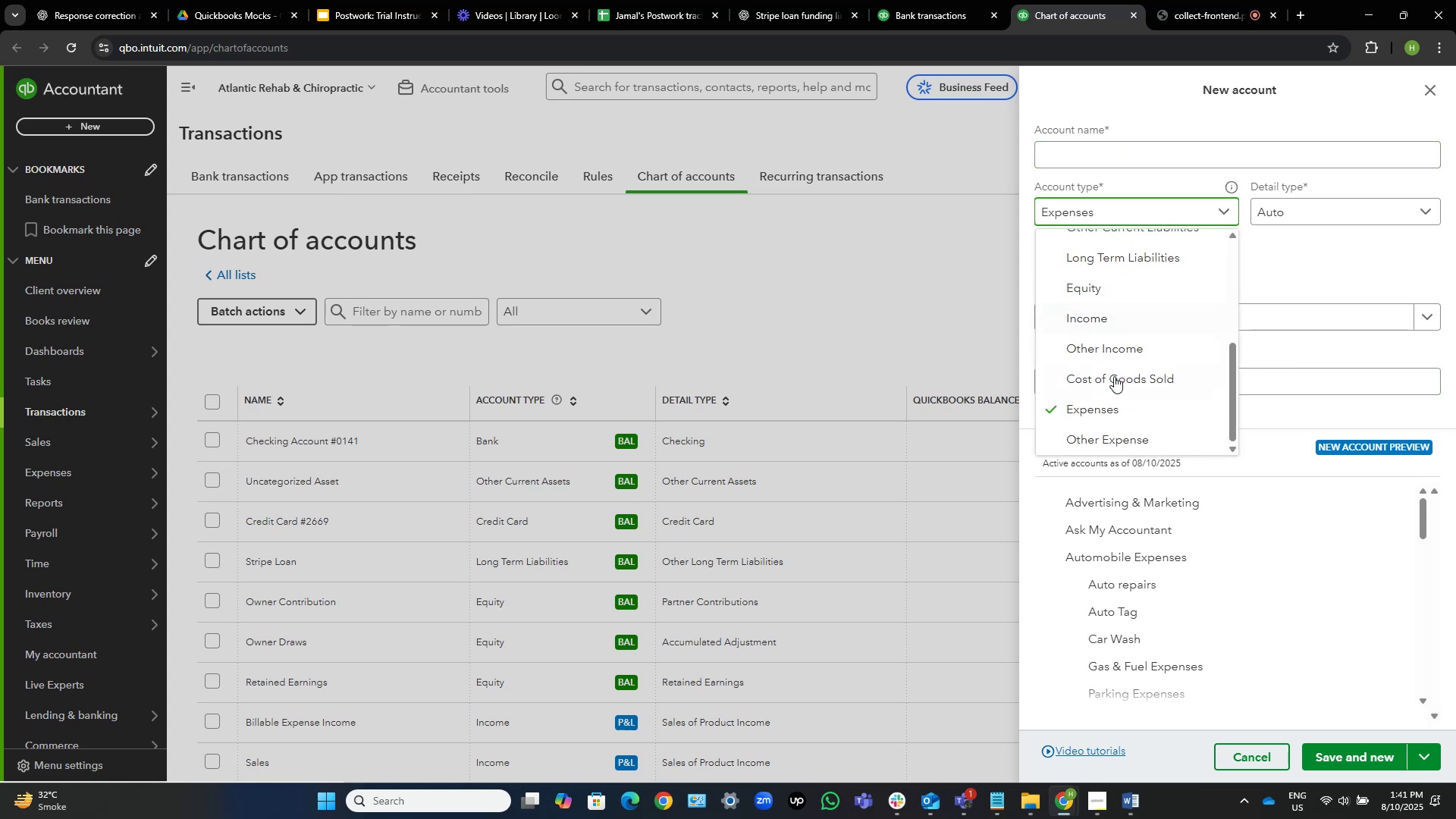 
left_click([1114, 377])
 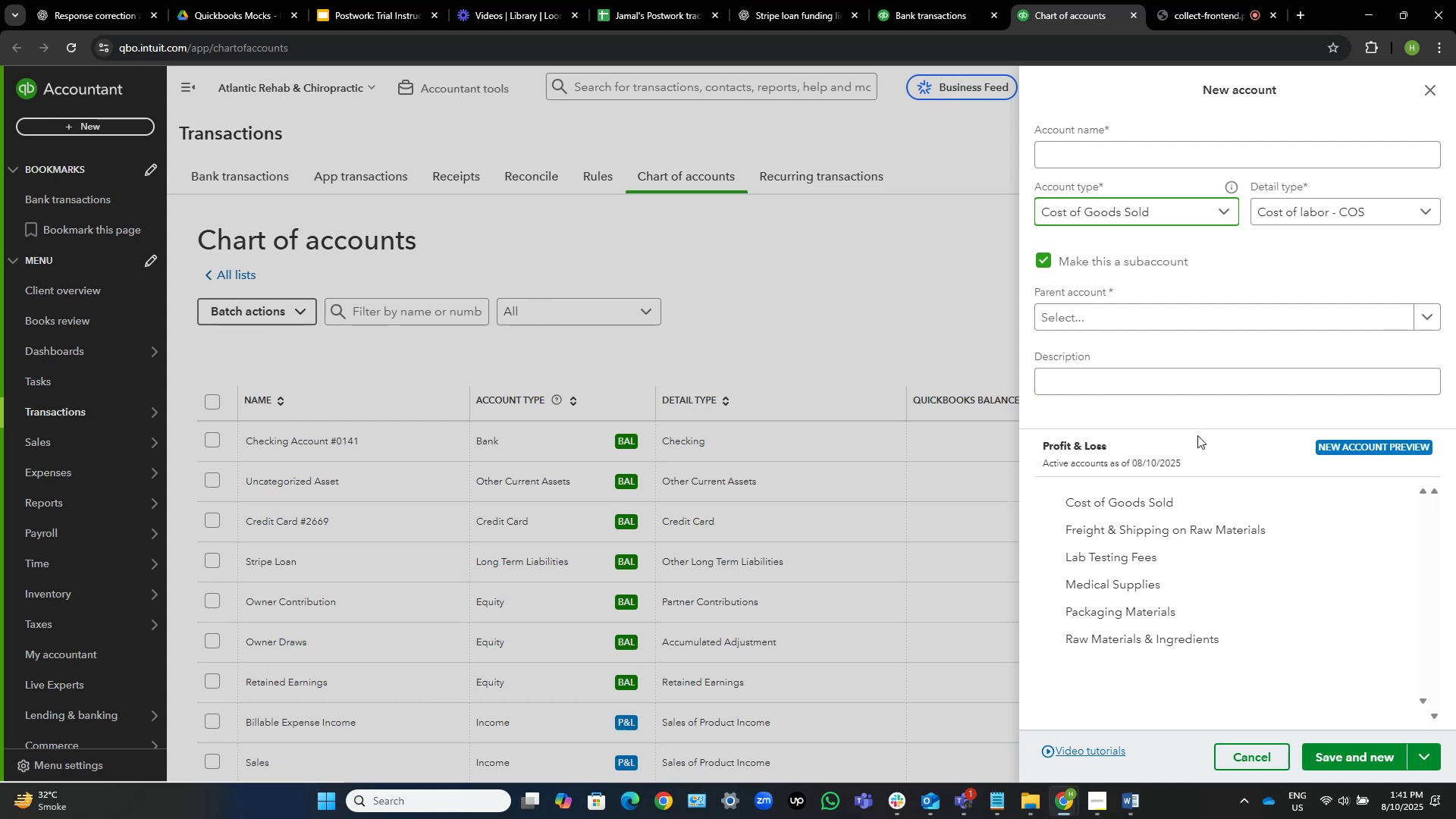 
wait(12.02)
 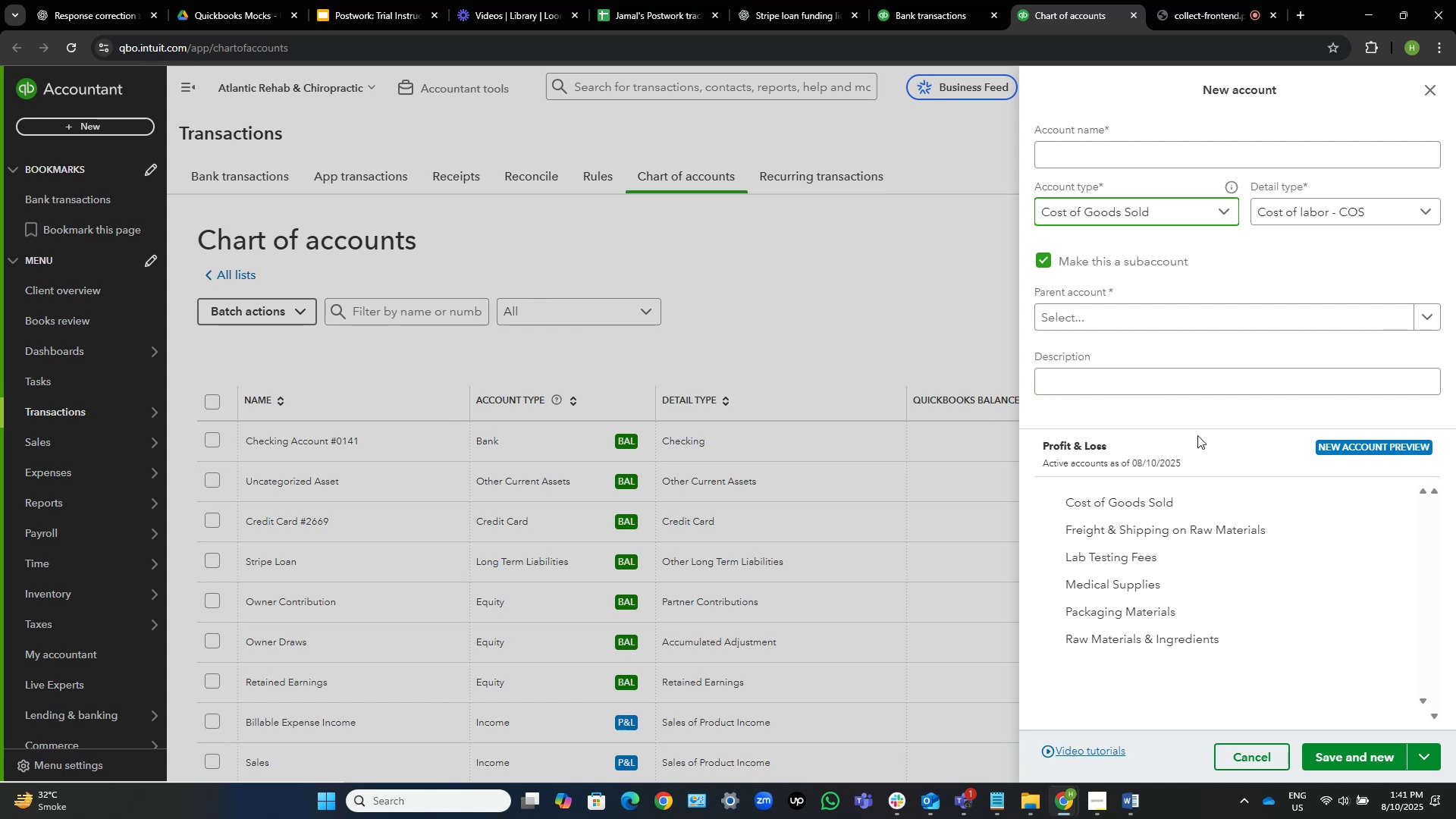 
left_click([1122, 143])
 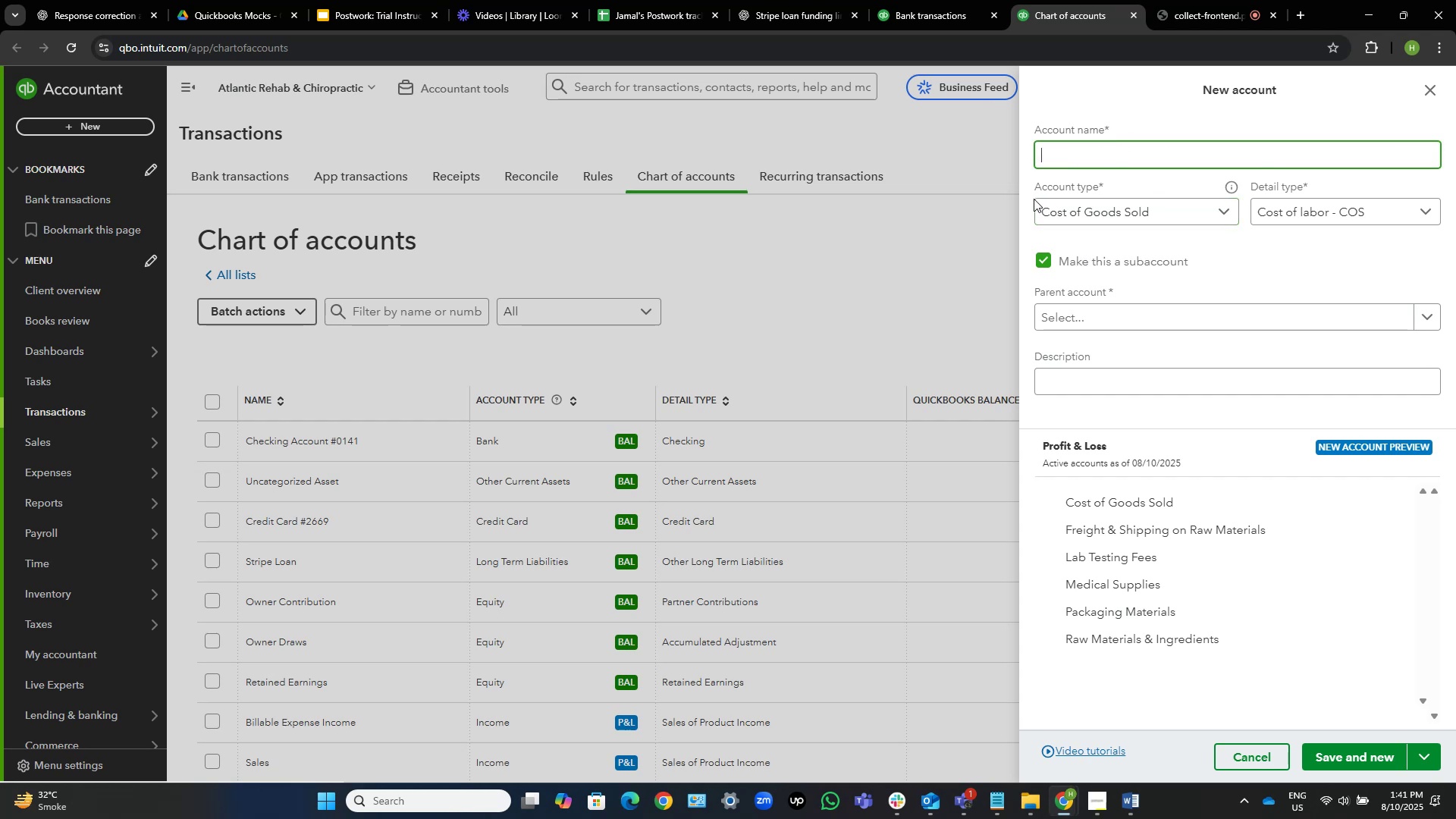 
type(Vacine & Medicine )
 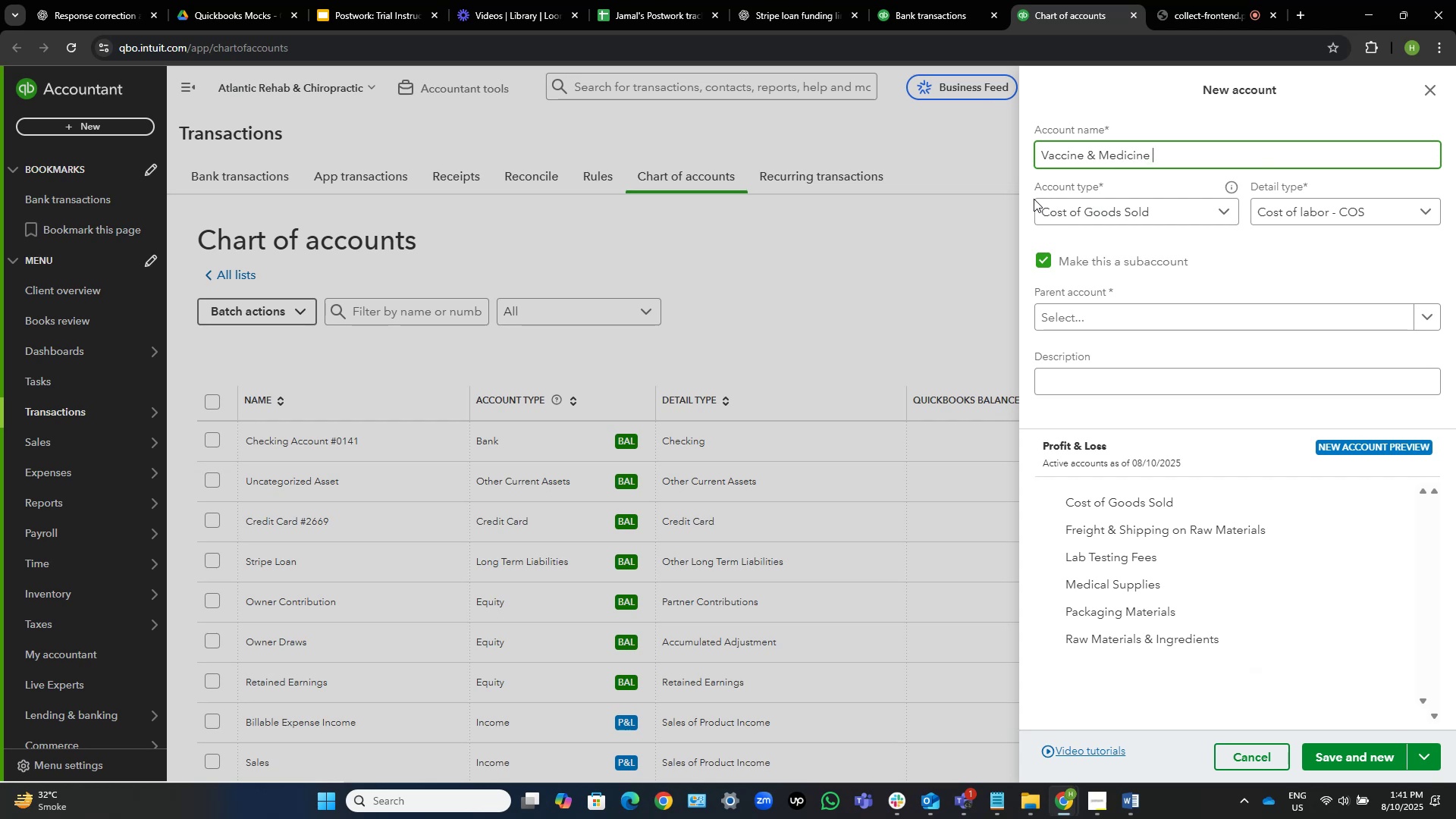 
left_click([1218, 250])
 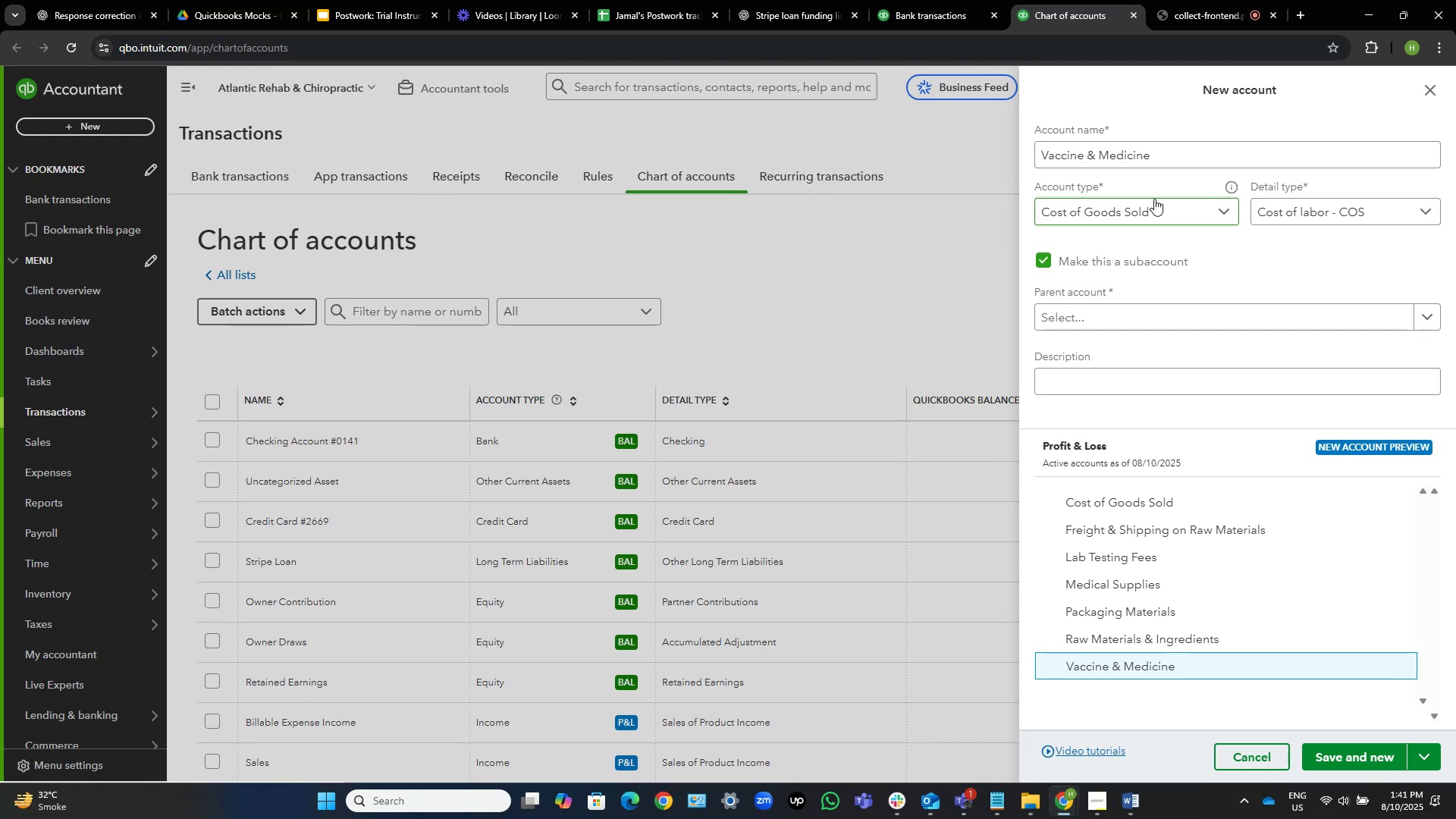 
wait(12.26)
 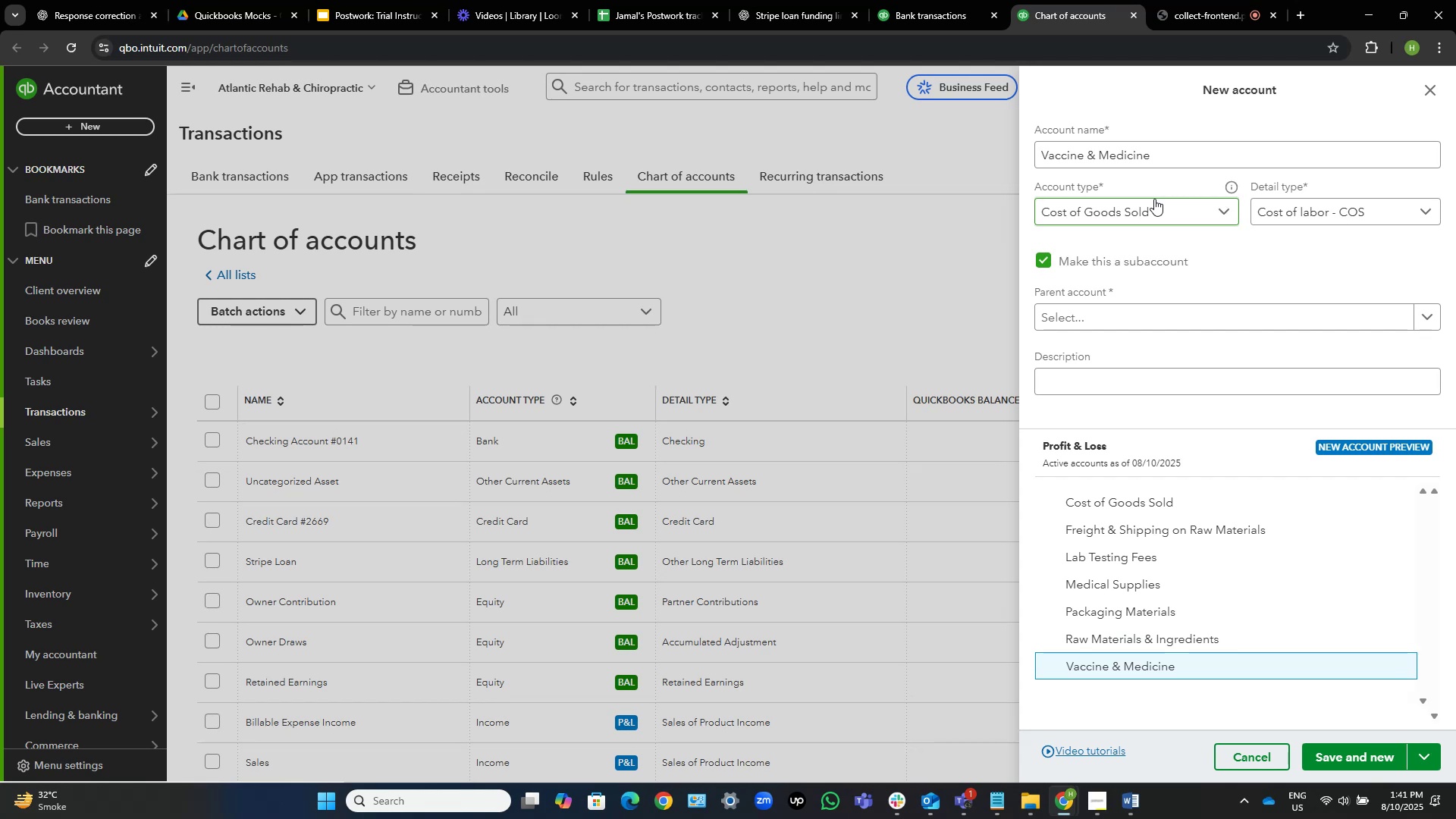 
left_click([1356, 758])
 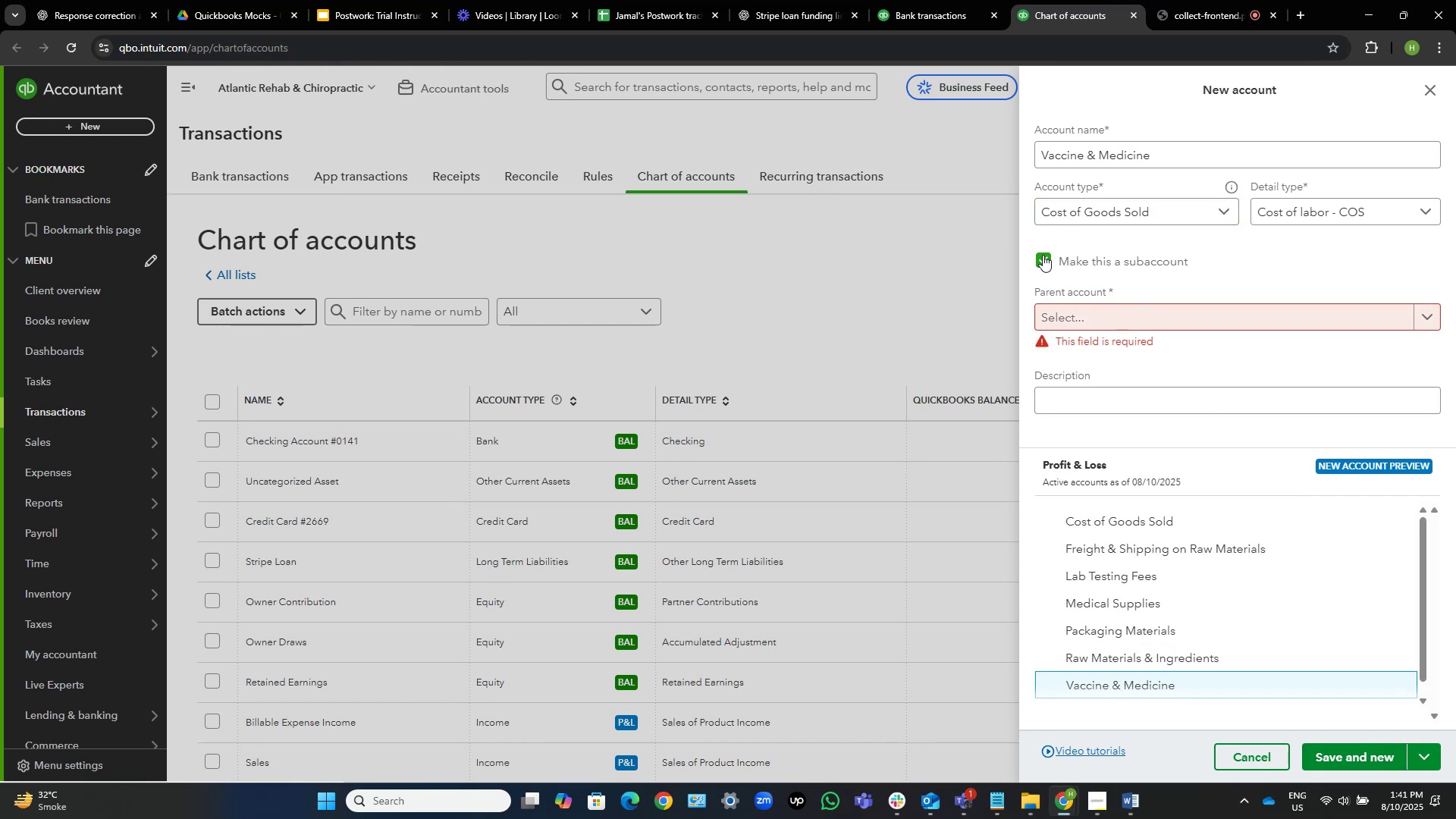 
double_click([1050, 267])
 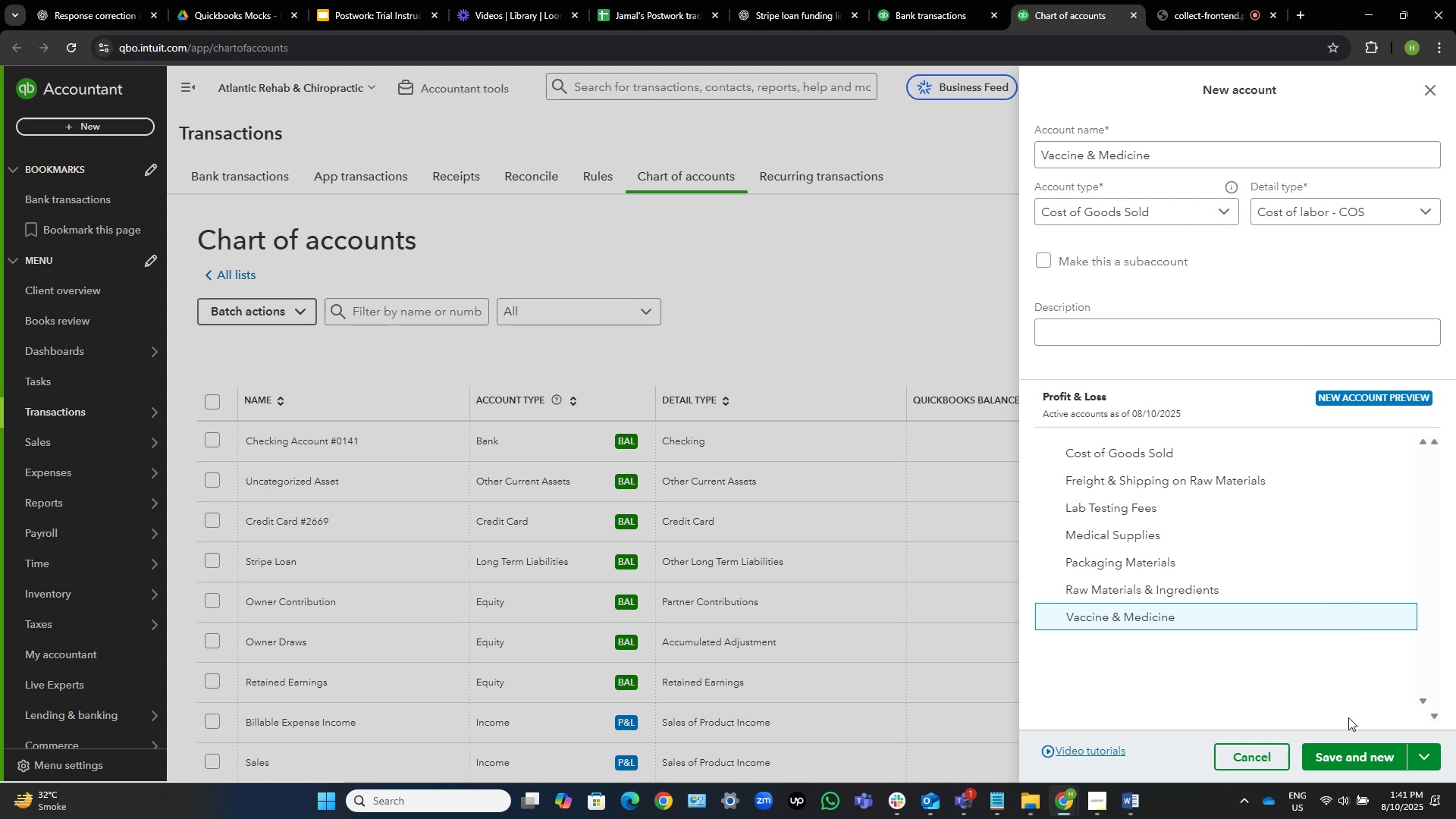 
left_click([1348, 760])
 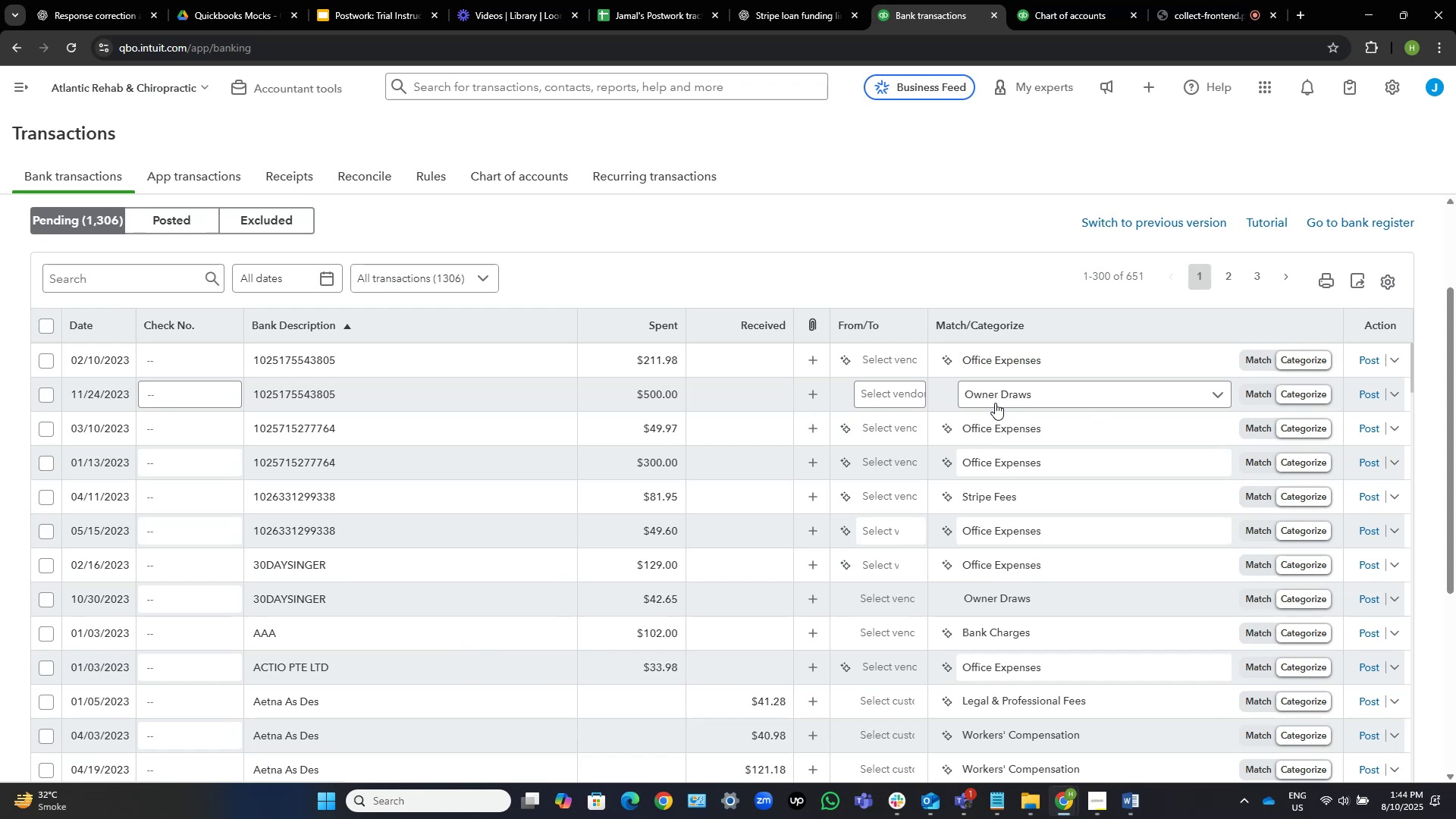 
wait(164.17)
 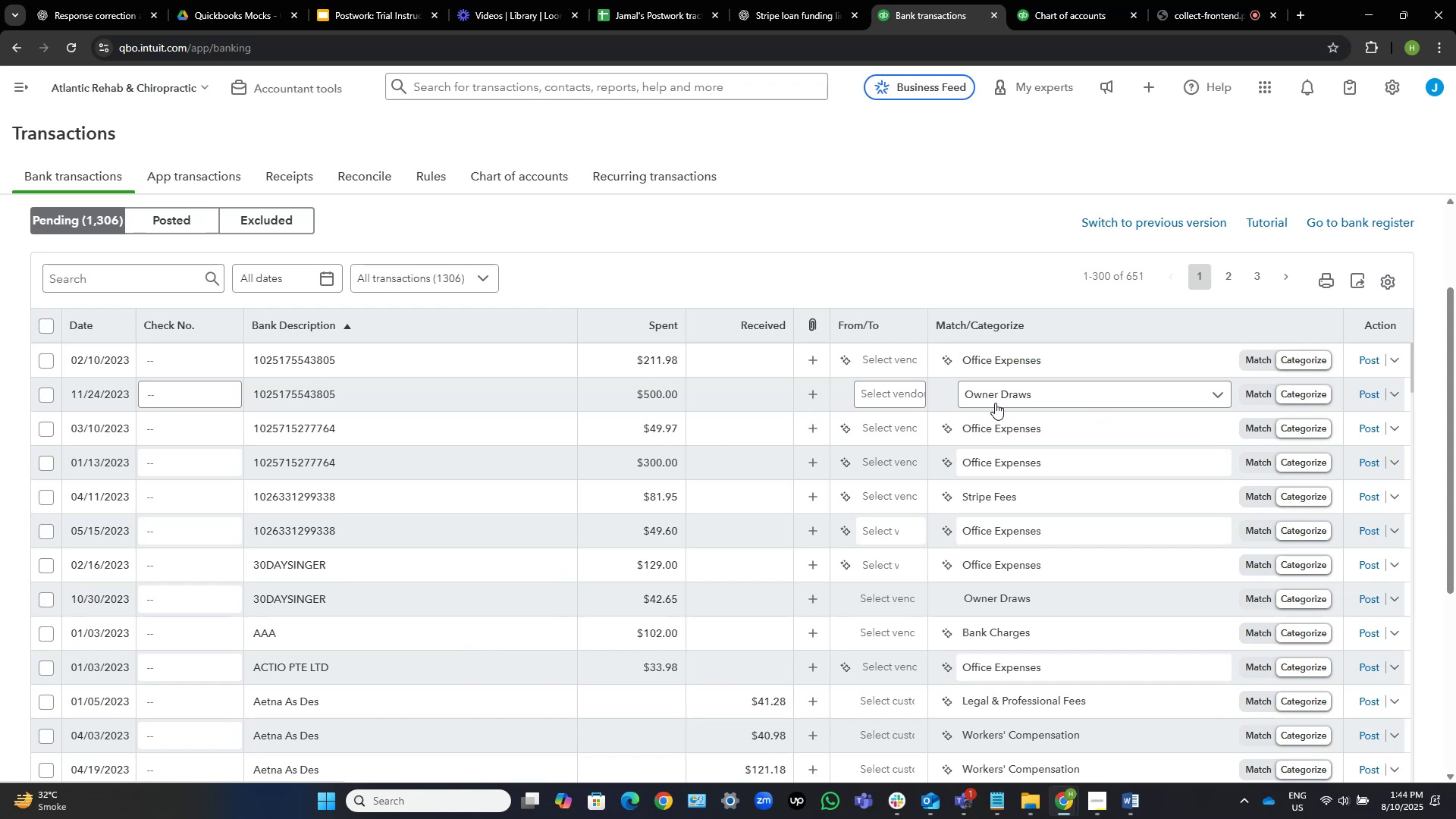 
scroll: coordinate [770, 552], scroll_direction: down, amount: 1.0
 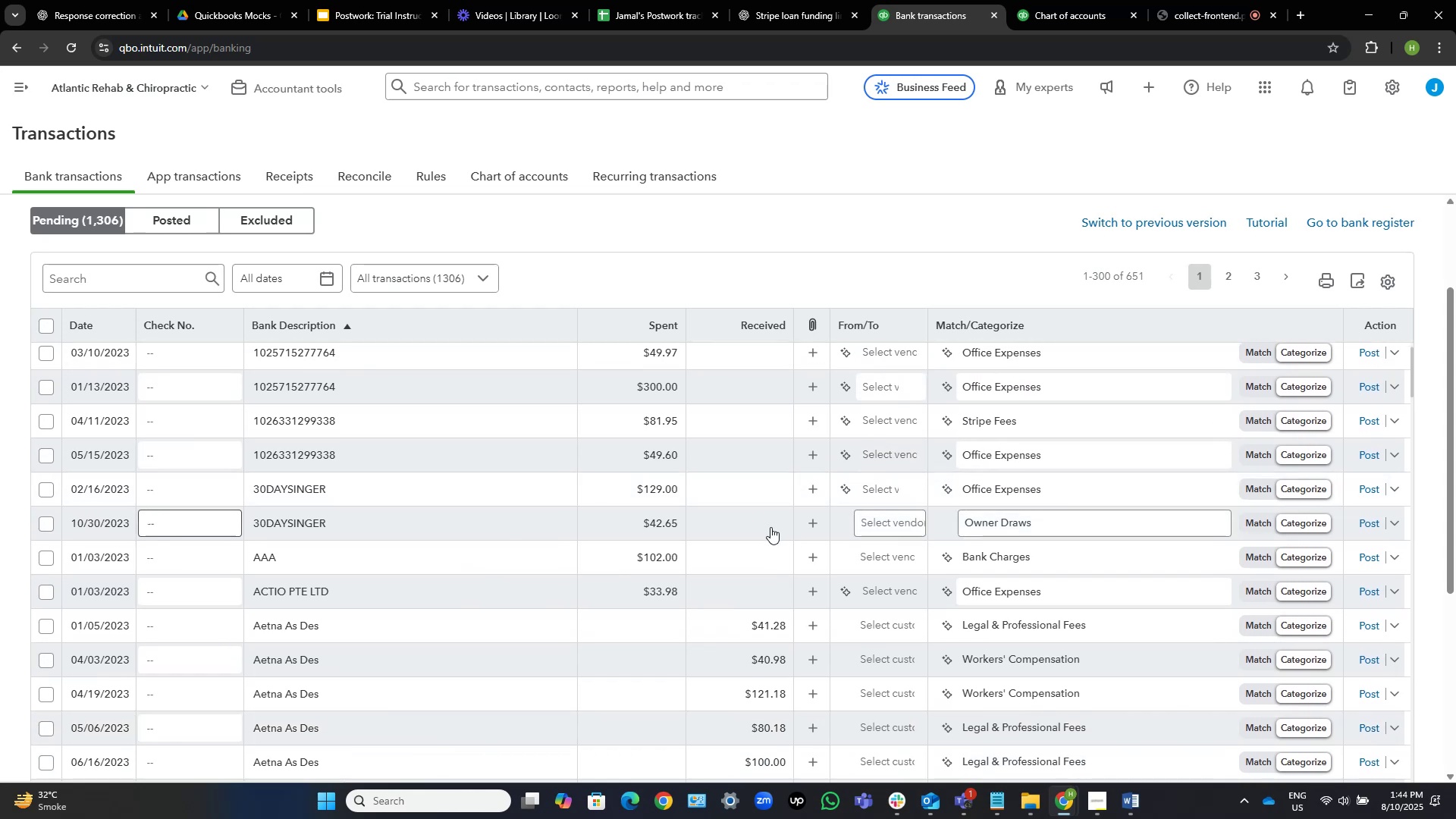 
scroll: coordinate [617, 514], scroll_direction: up, amount: 3.0
 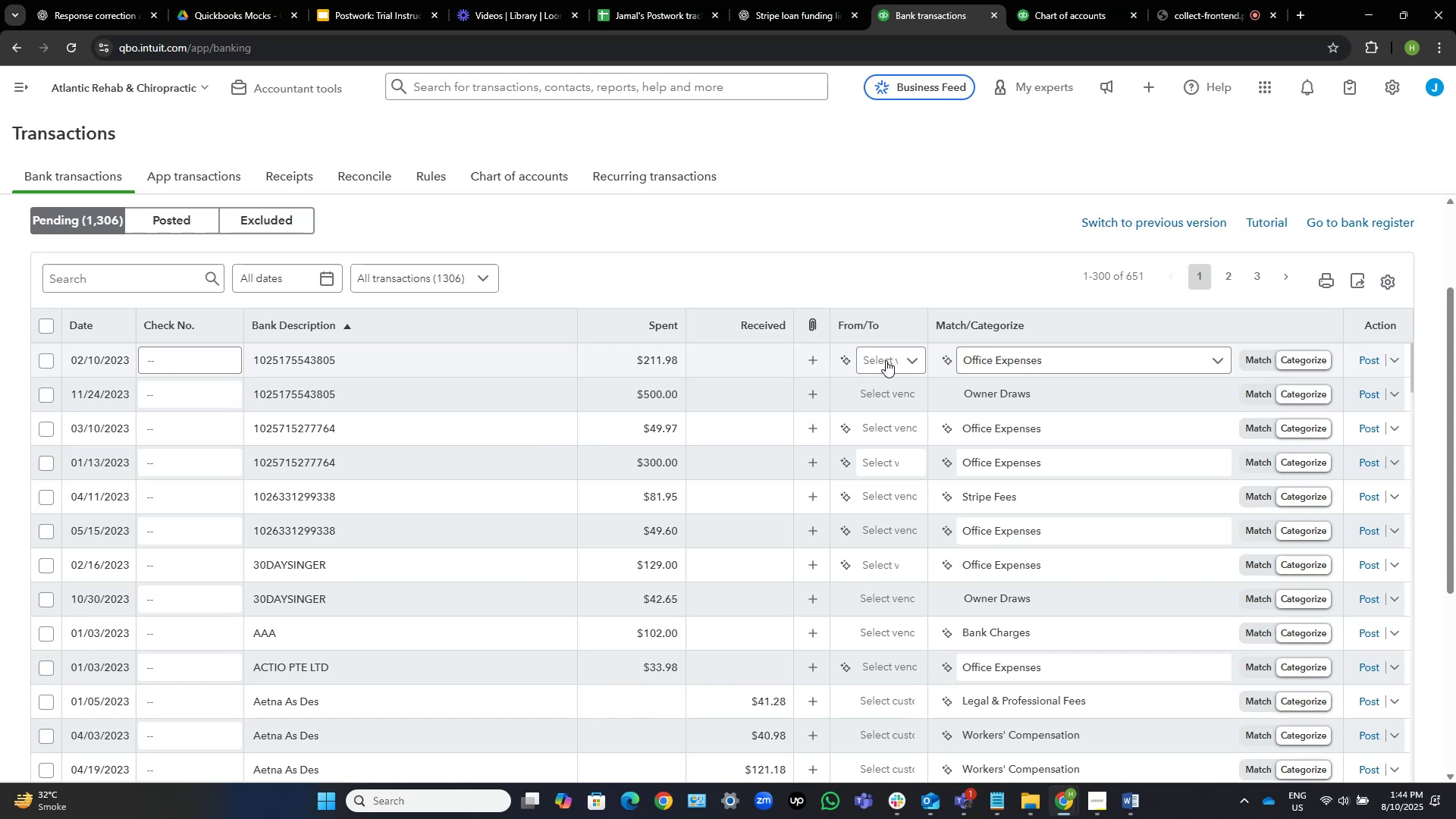 
left_click([886, 360])
 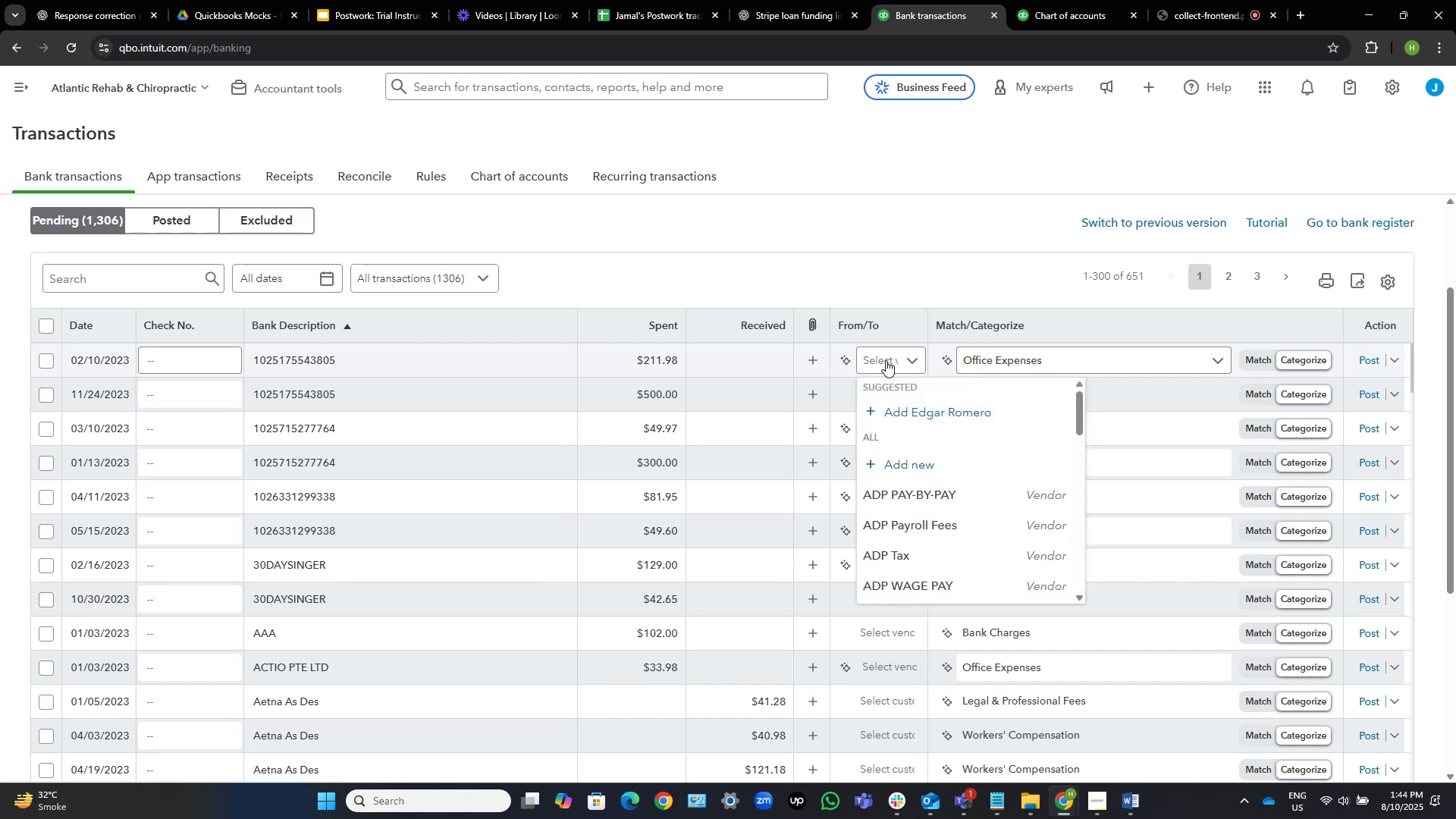 
scroll: coordinate [912, 505], scroll_direction: down, amount: 2.0
 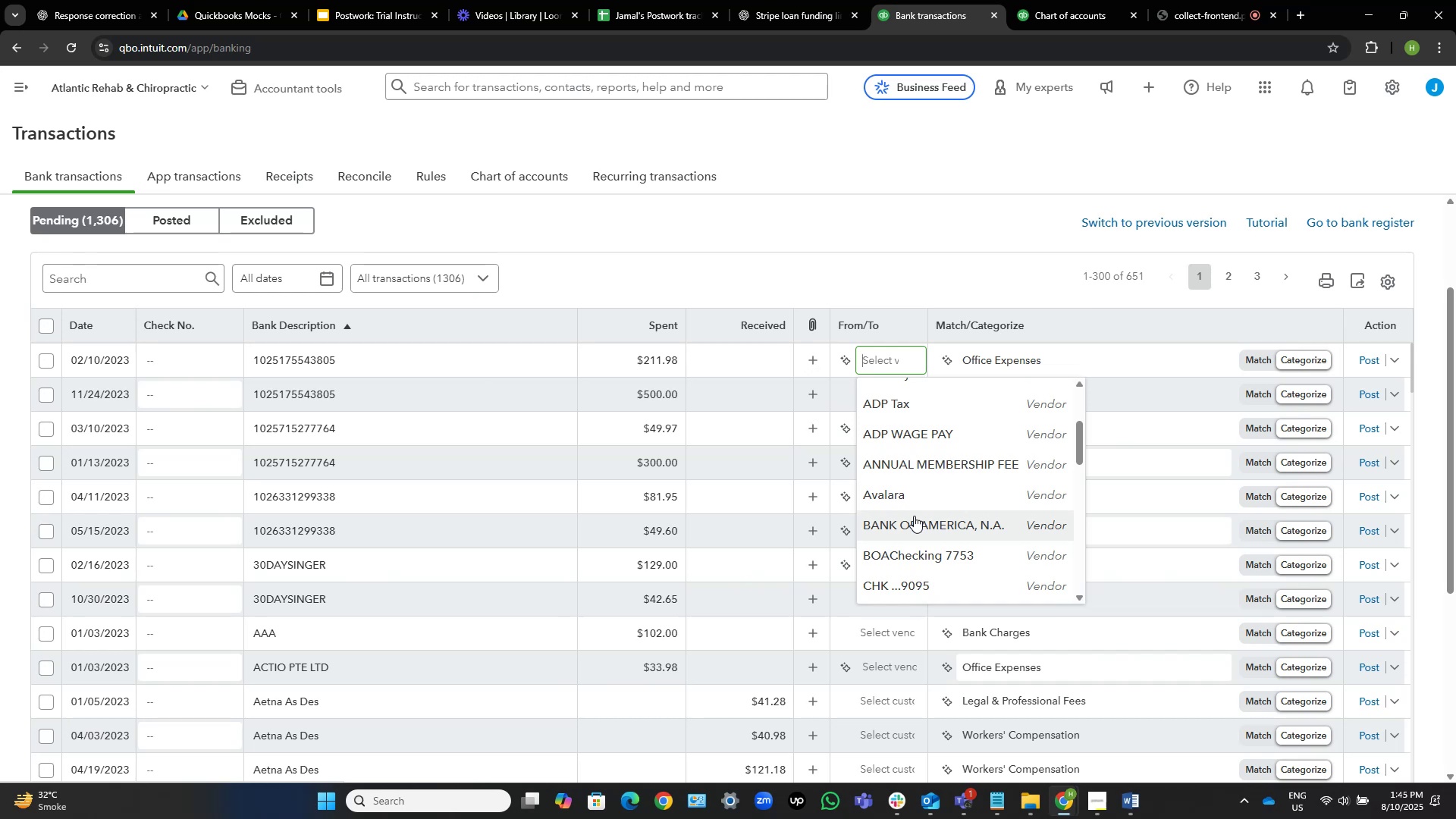 
wait(22.98)
 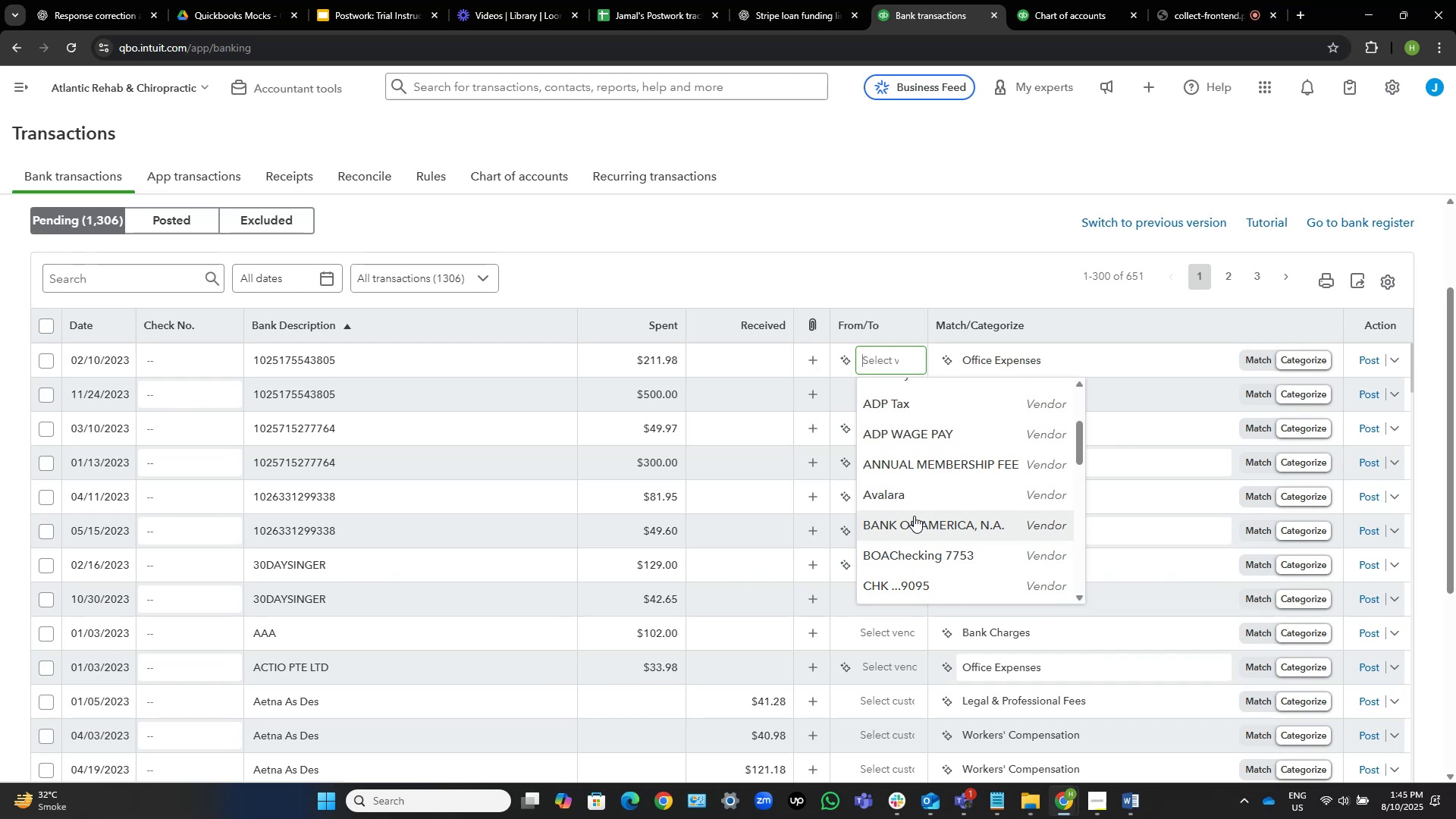 
scroll: coordinate [975, 508], scroll_direction: down, amount: 1.0
 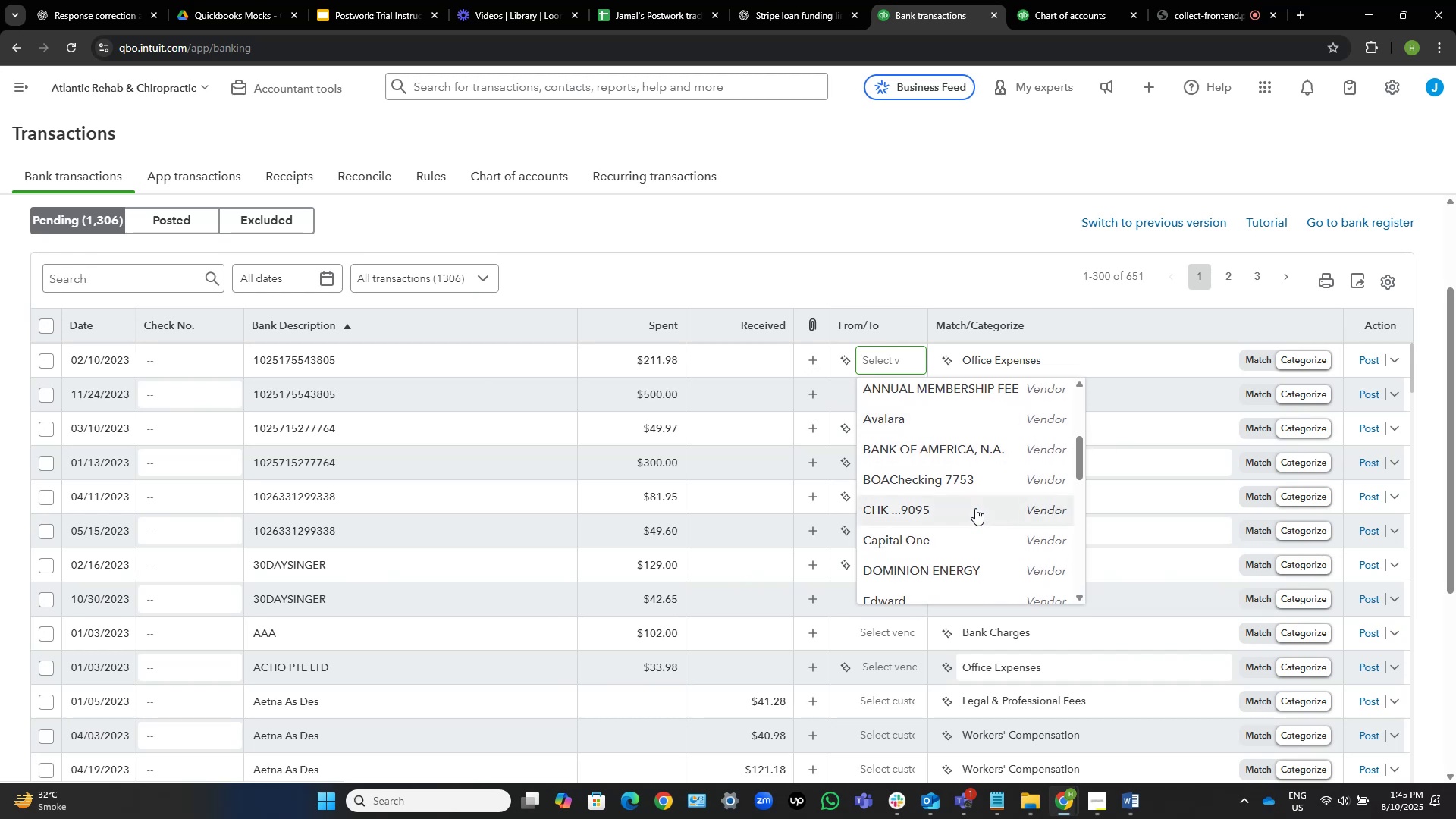 
type(pay)
 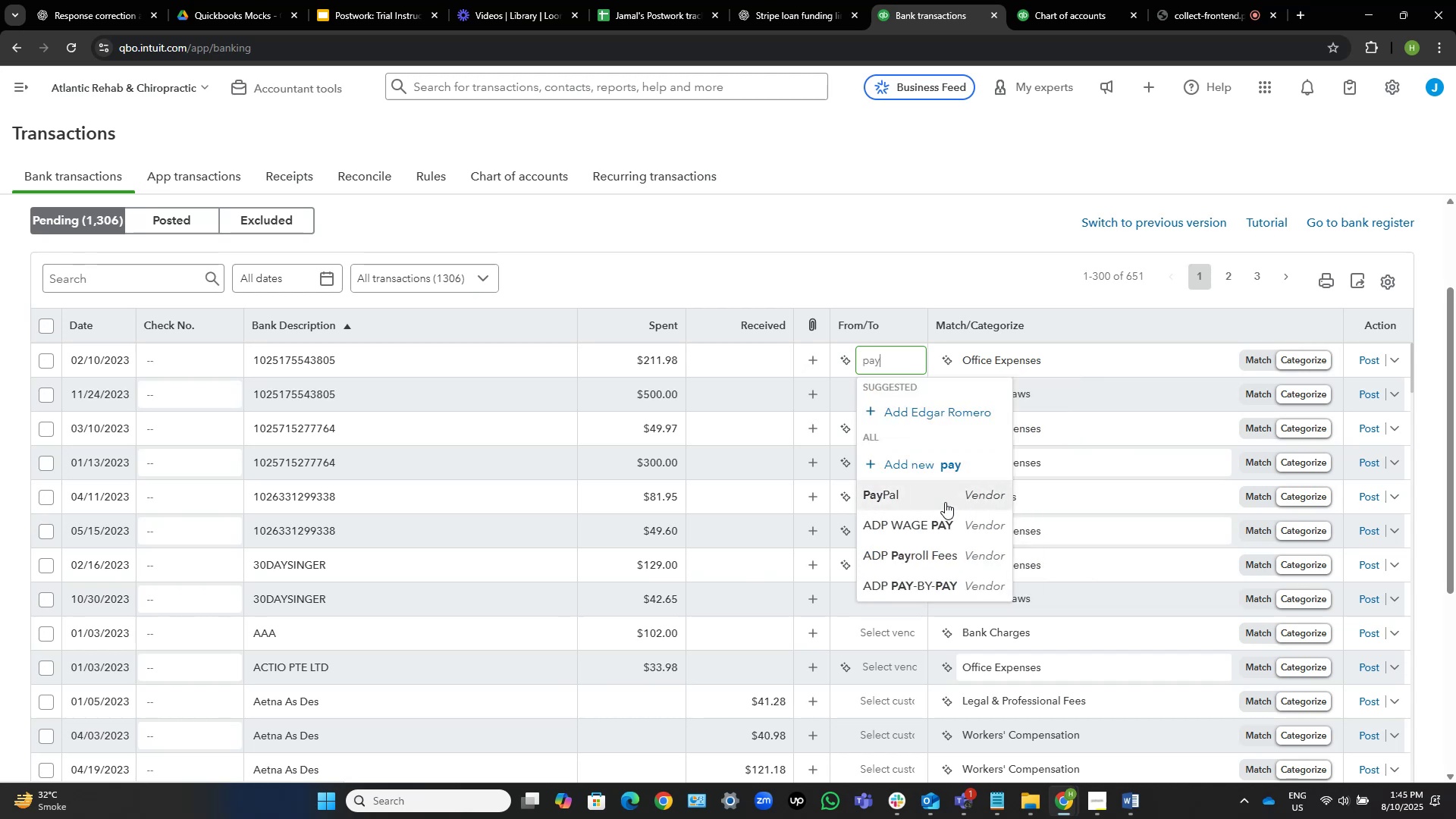 
left_click([945, 502])
 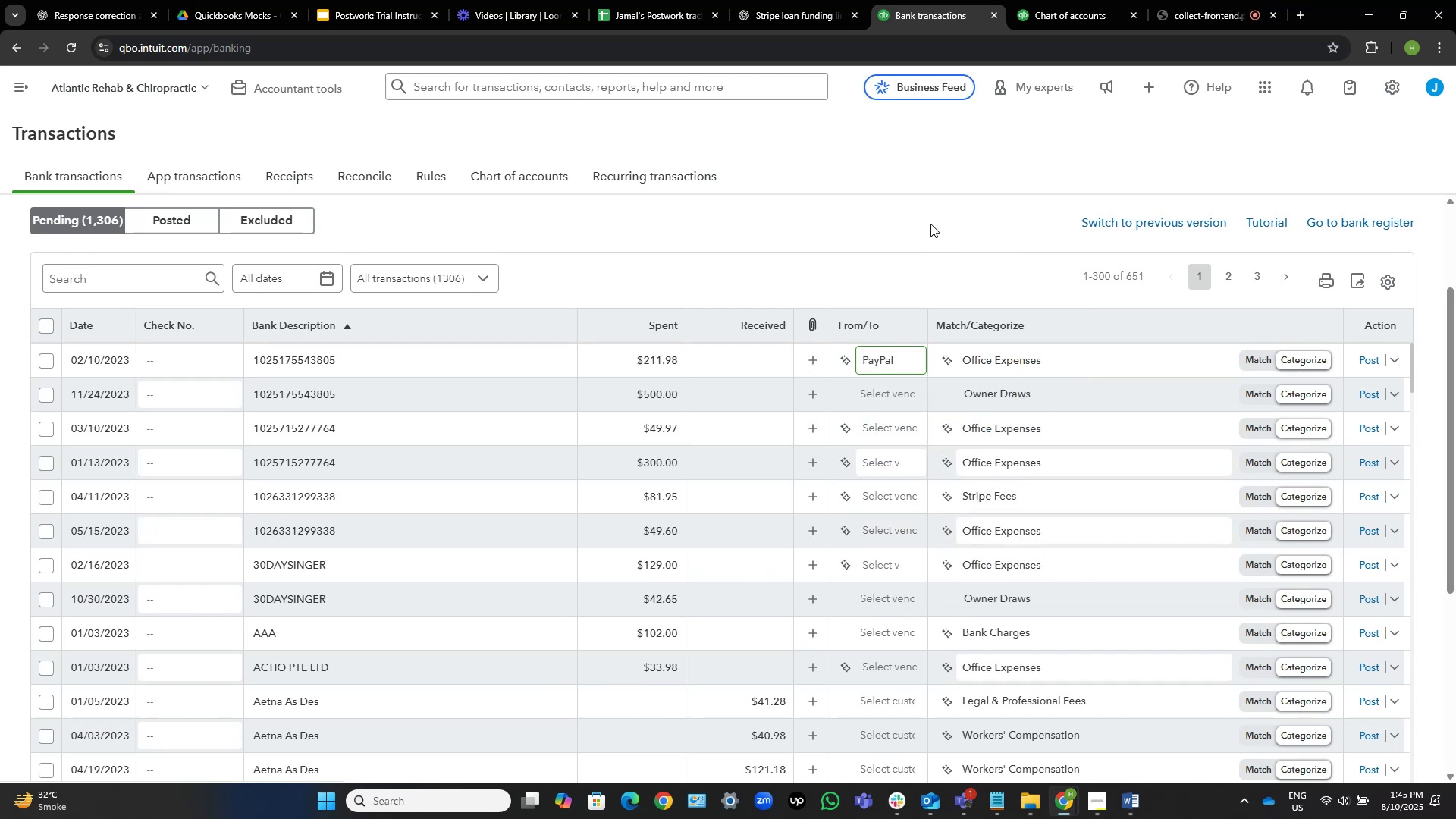 
left_click([930, 224])
 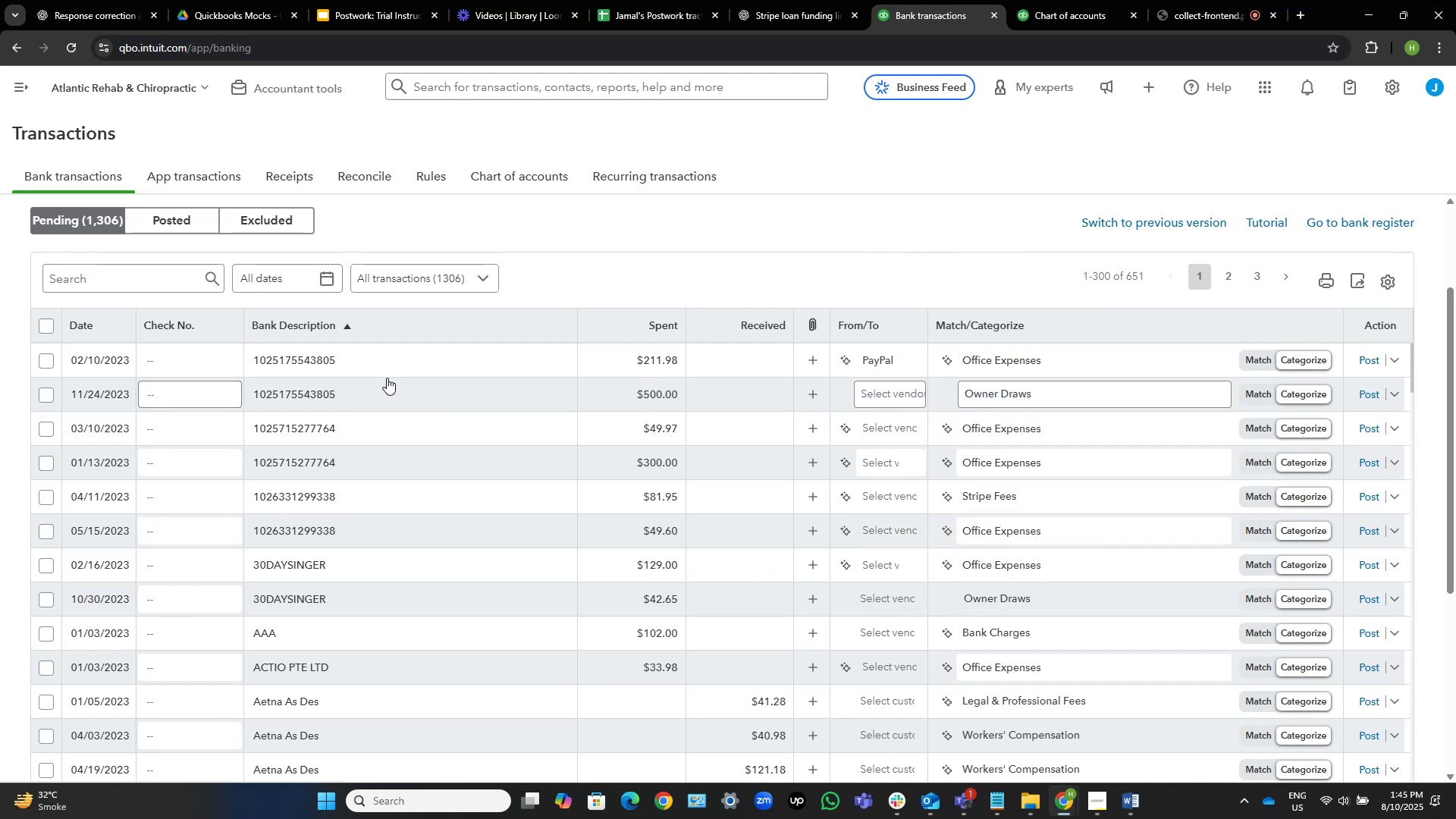 
left_click([380, 389])
 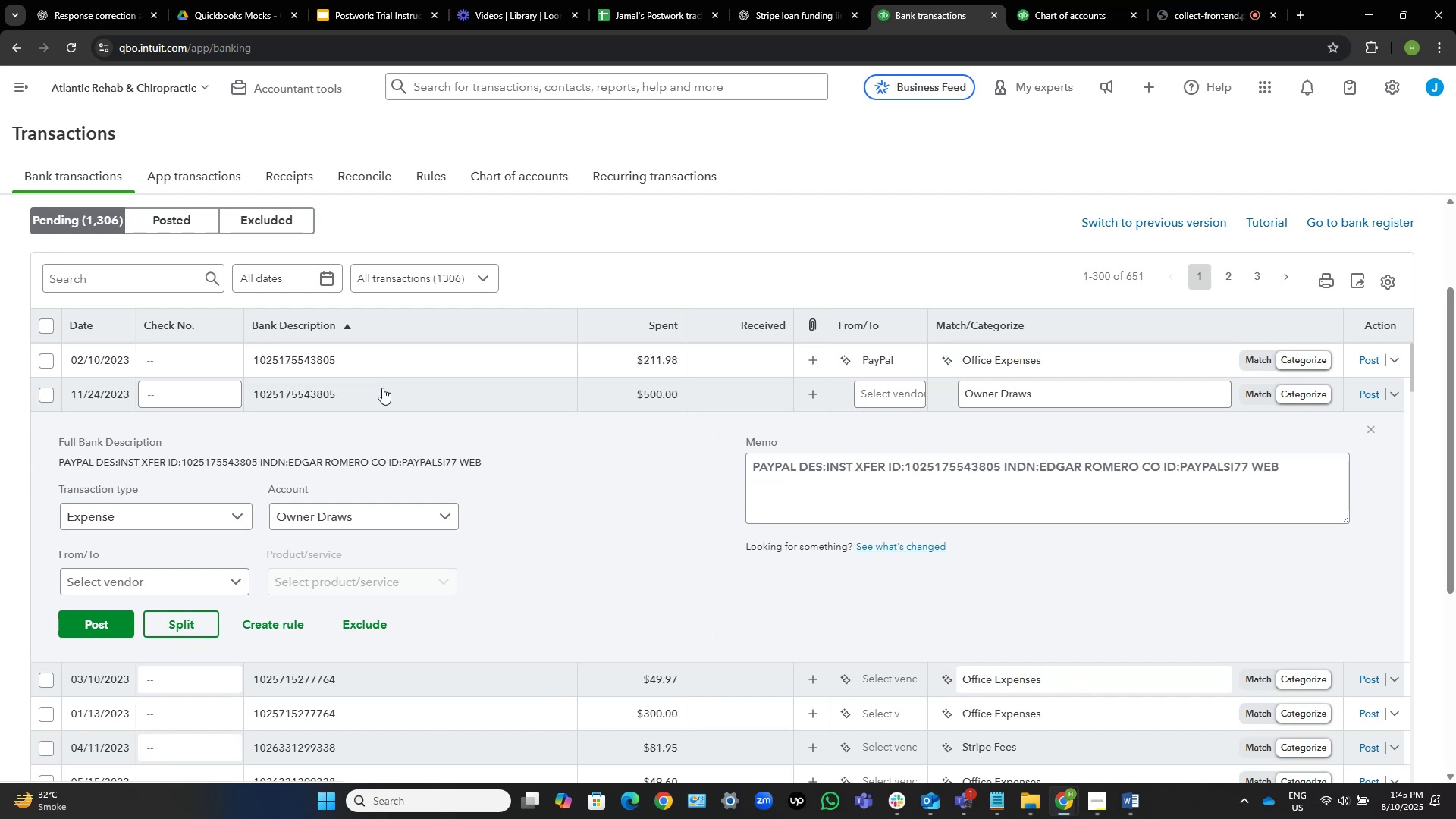 
wait(20.6)
 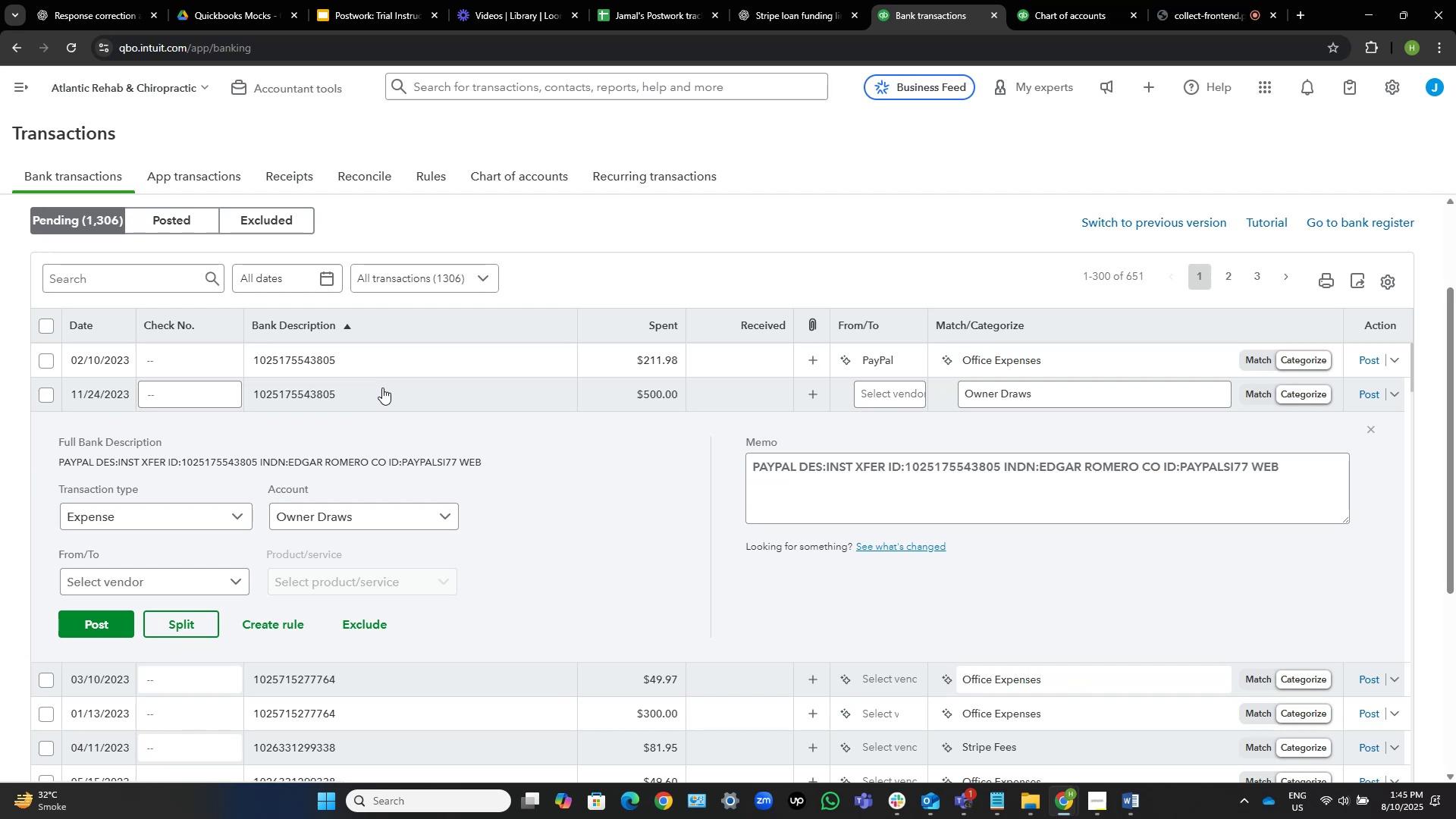 
left_click([892, 397])
 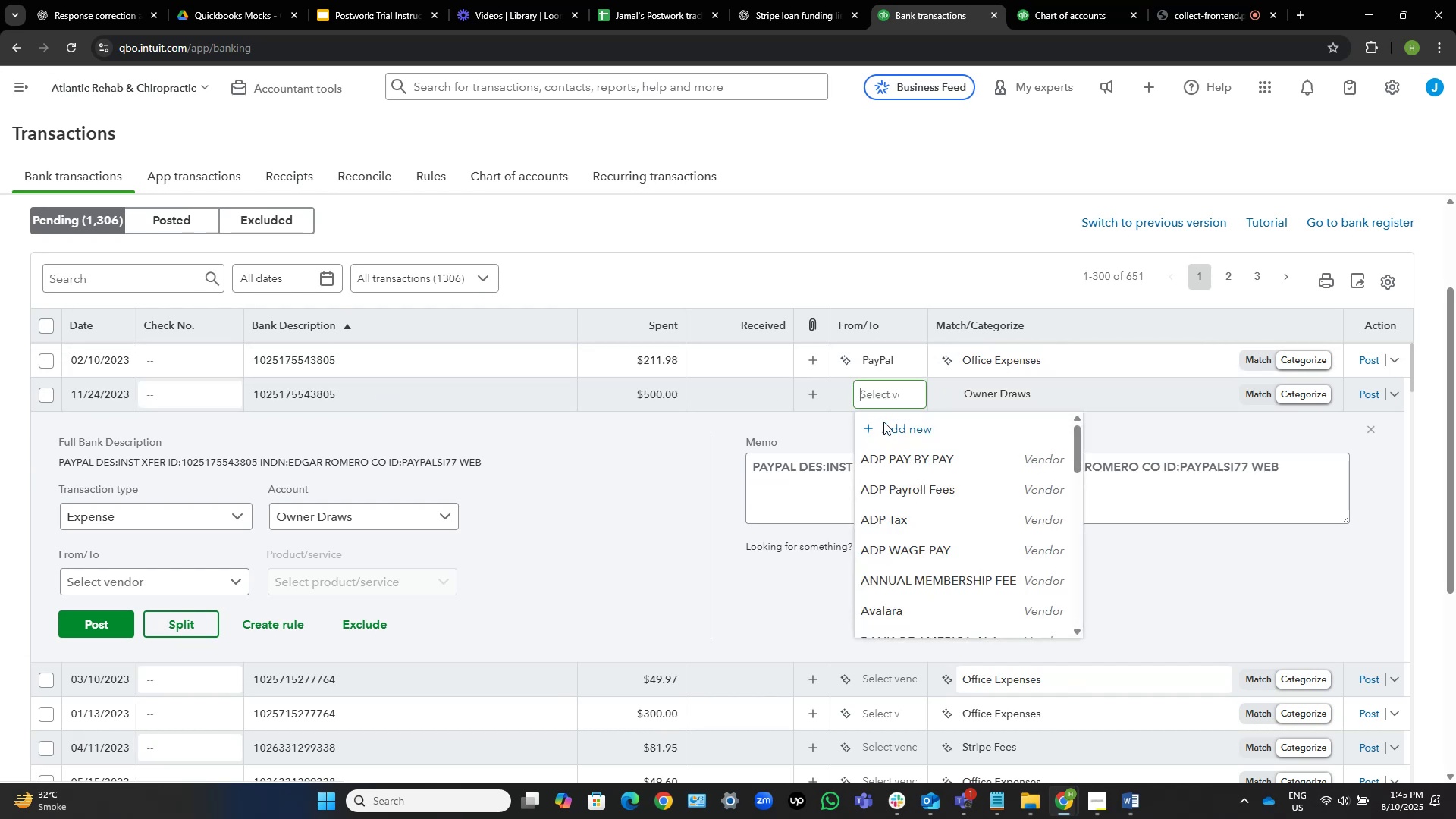 
scroll: coordinate [926, 519], scroll_direction: down, amount: 1.0
 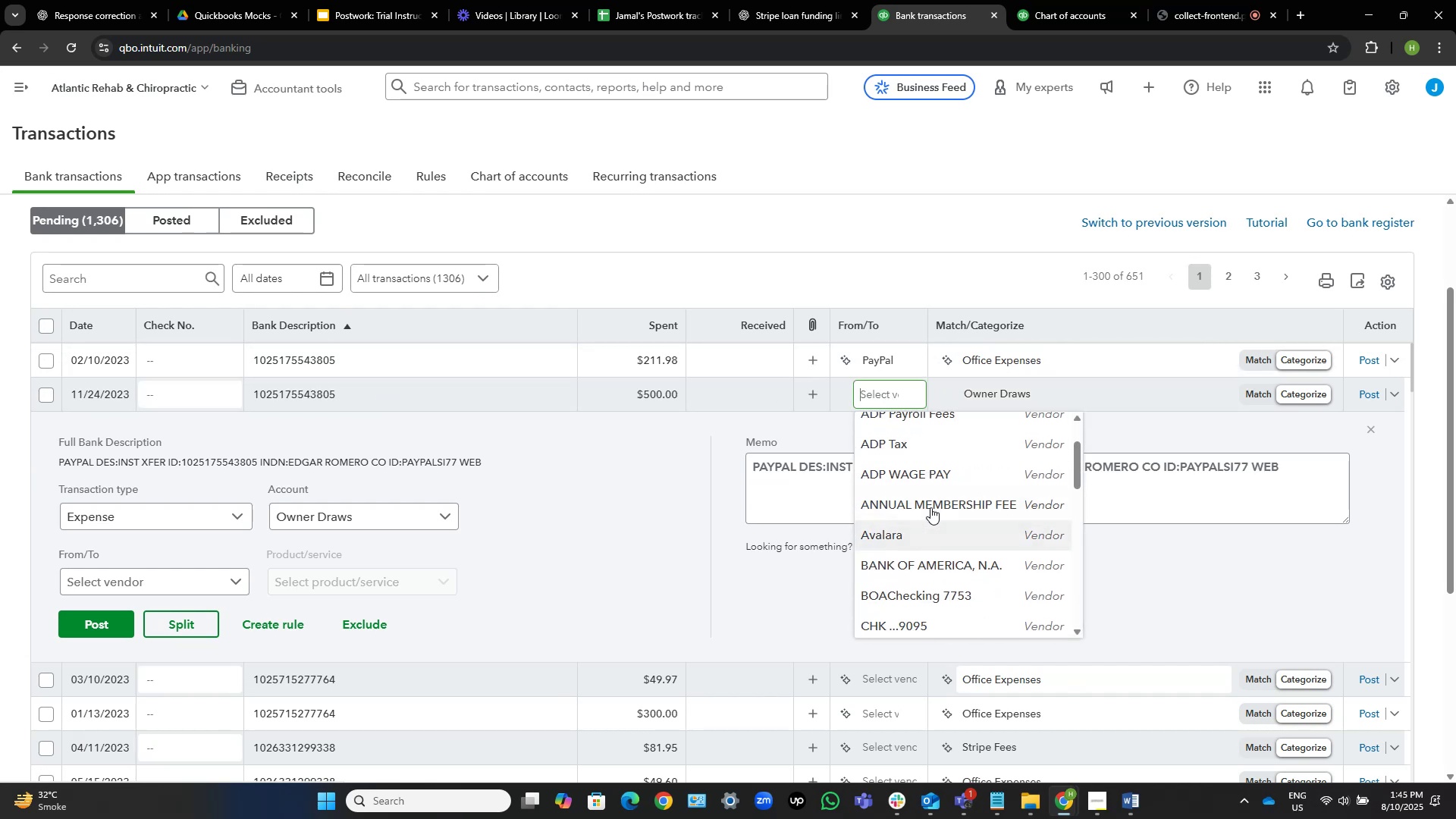 
scroll: coordinate [932, 505], scroll_direction: up, amount: 1.0
 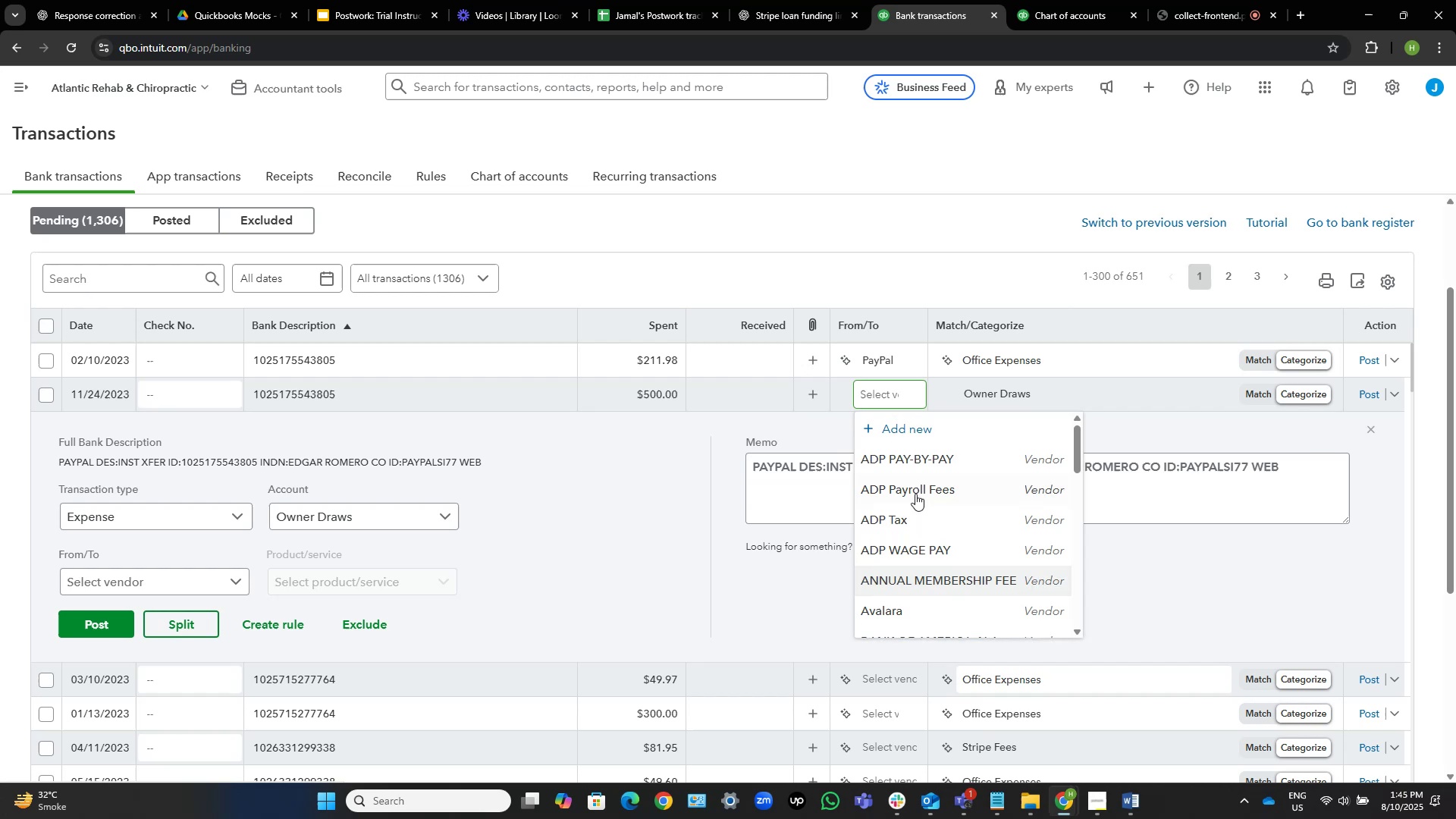 
scroll: coordinate [962, 576], scroll_direction: down, amount: 9.0
 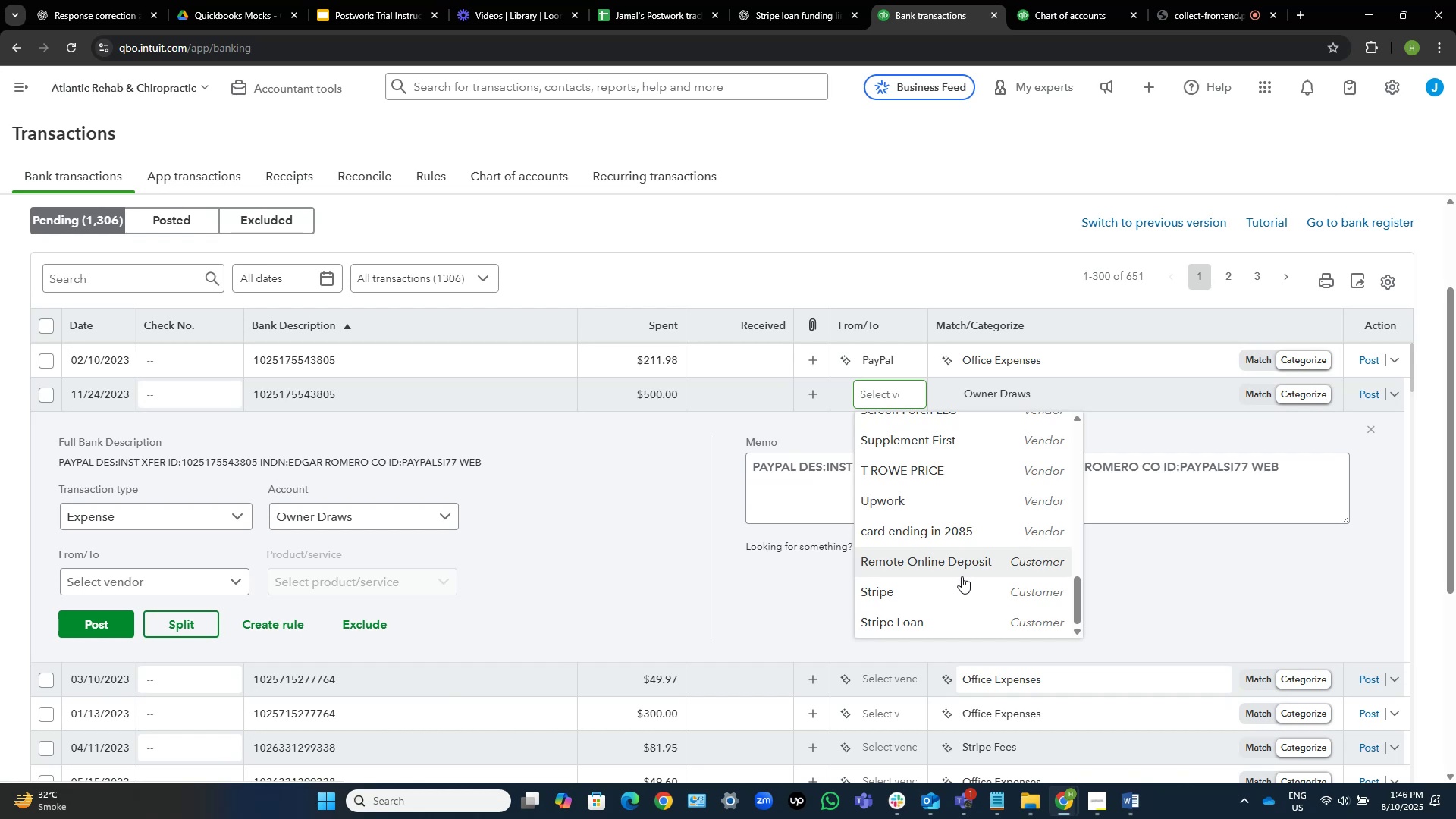 
wait(35.23)
 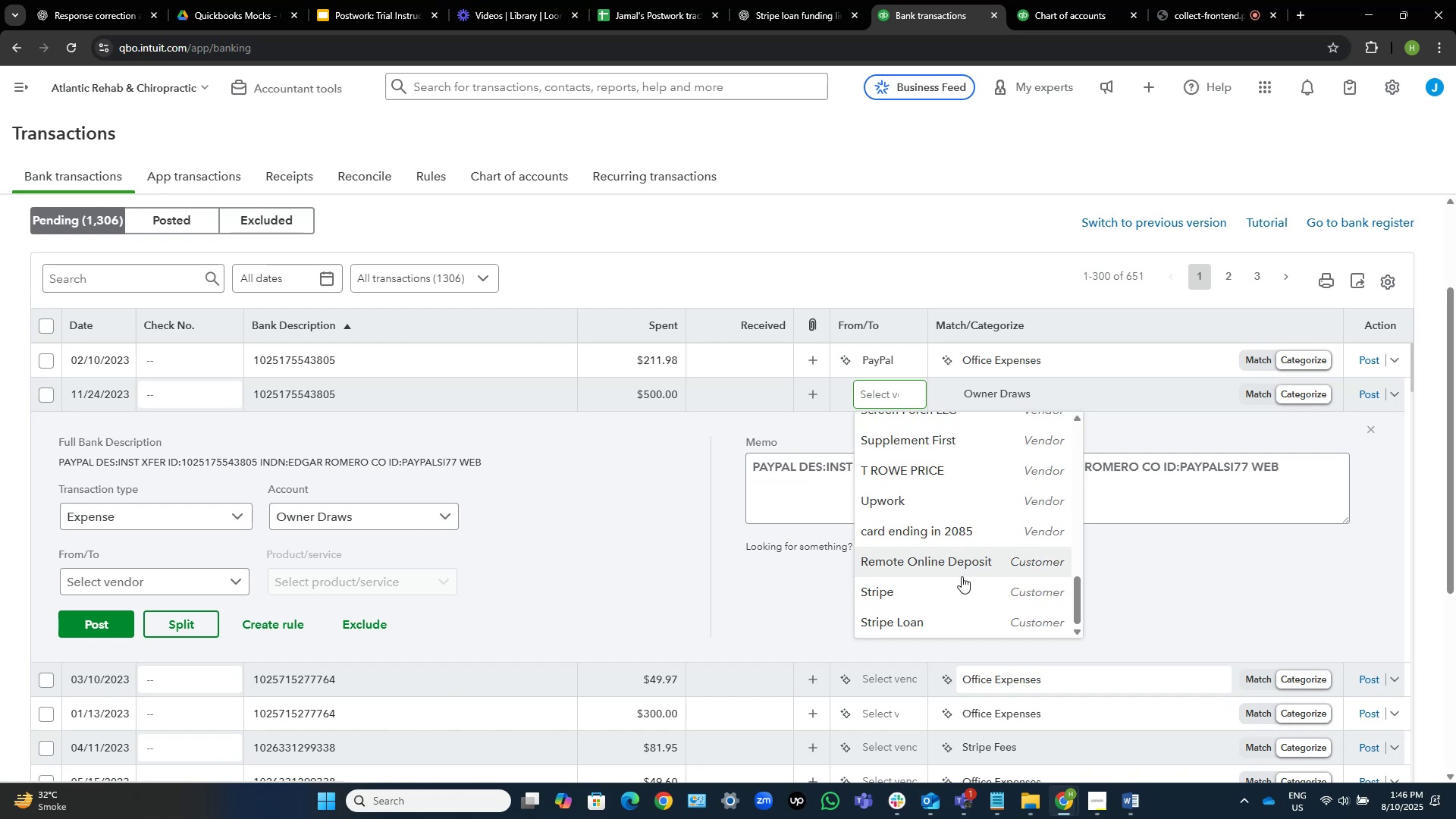 
scroll: coordinate [962, 576], scroll_direction: up, amount: 1.0
 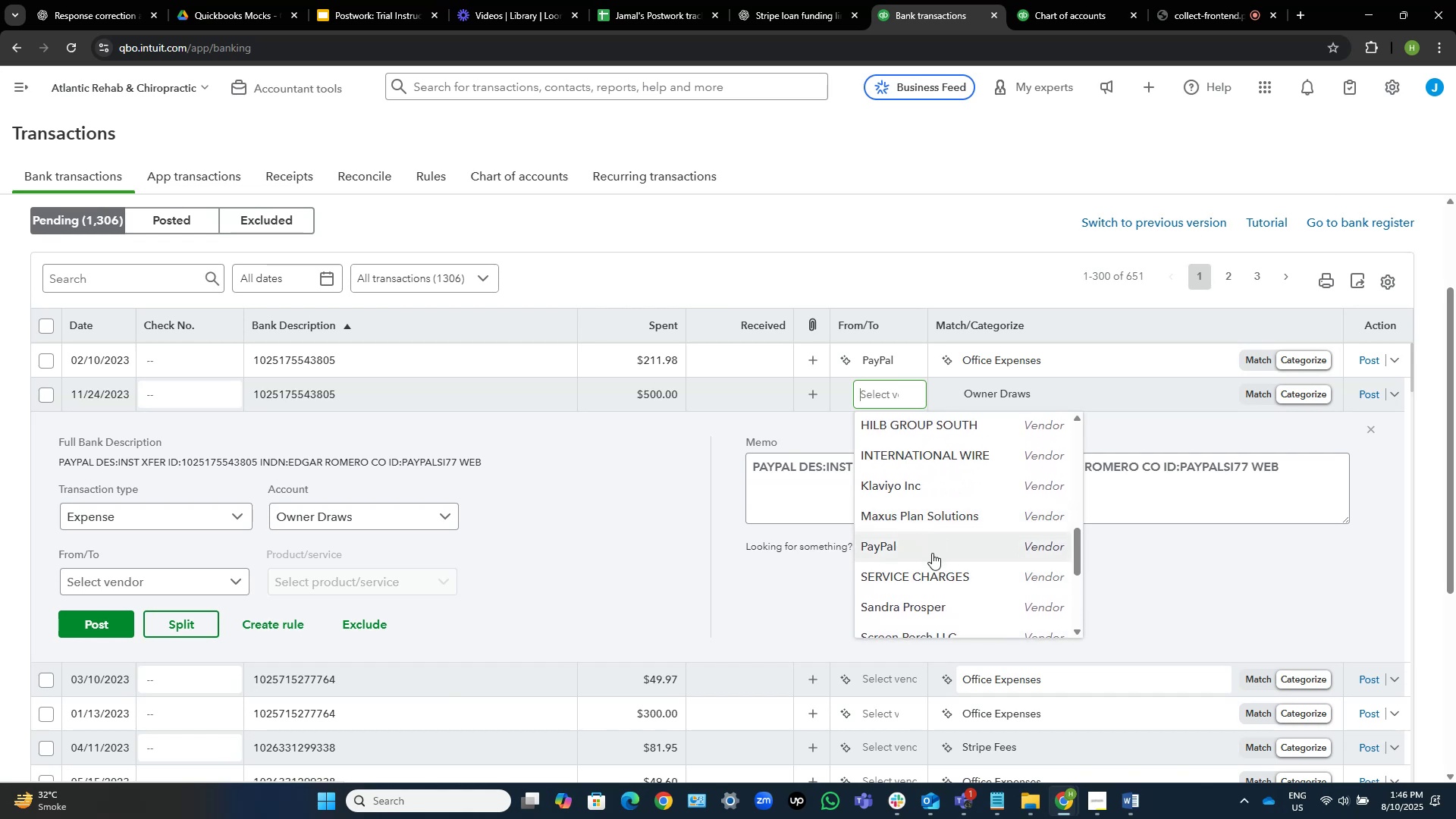 
left_click([932, 553])
 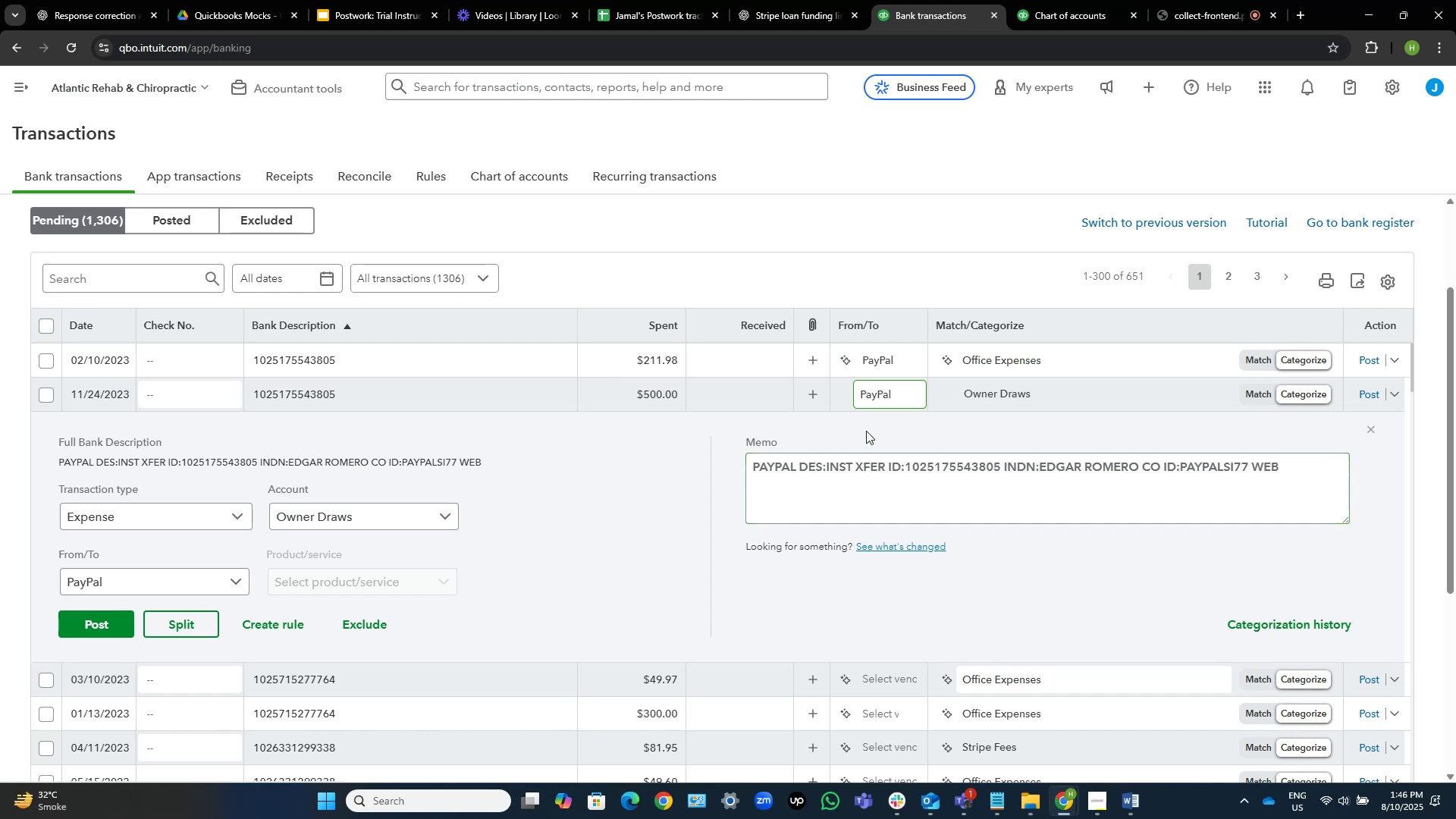 
scroll: coordinate [664, 457], scroll_direction: down, amount: 2.0
 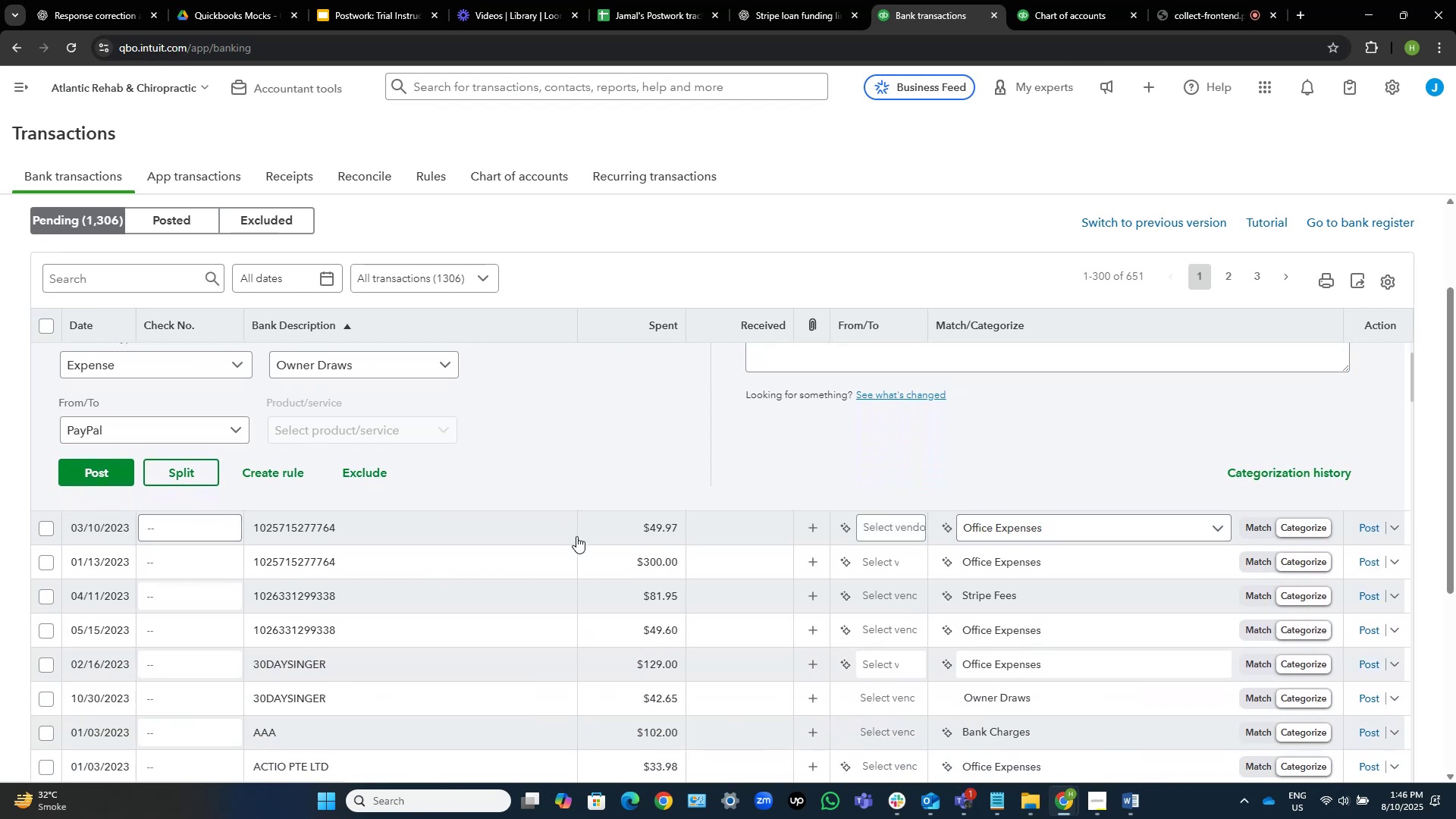 
left_click([576, 536])
 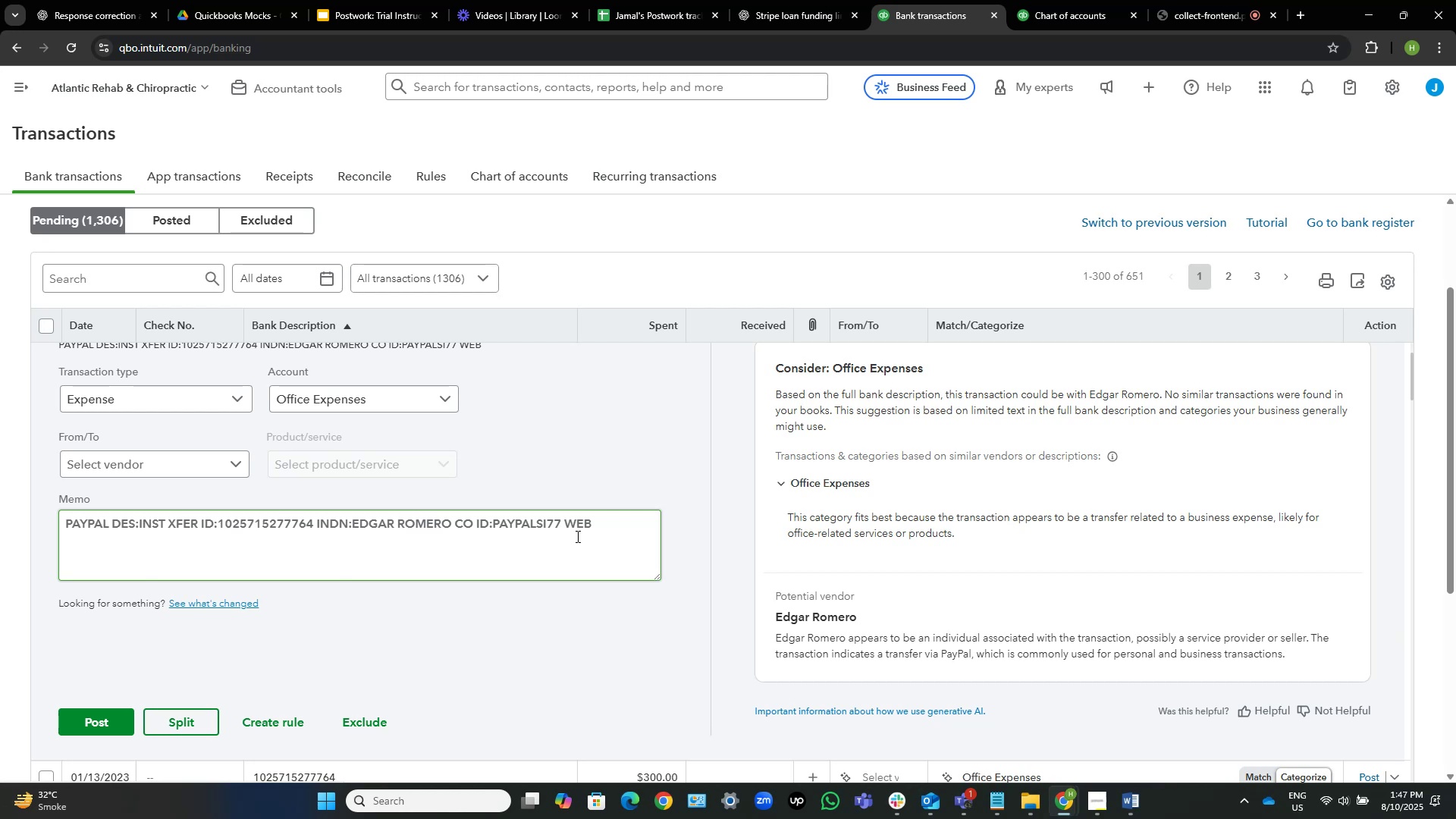 
wait(35.7)
 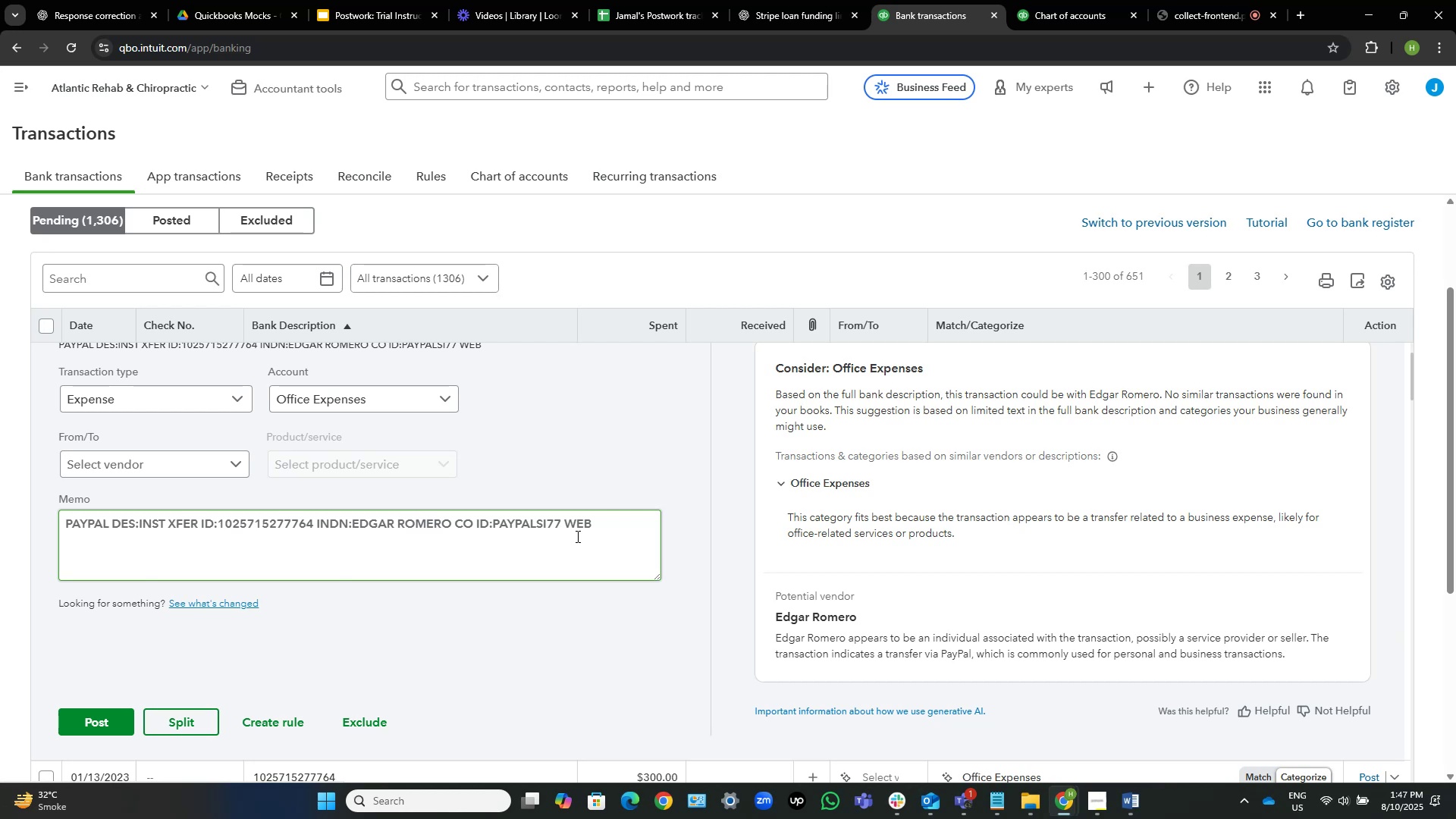 
scroll: coordinate [743, 514], scroll_direction: up, amount: 2.0
 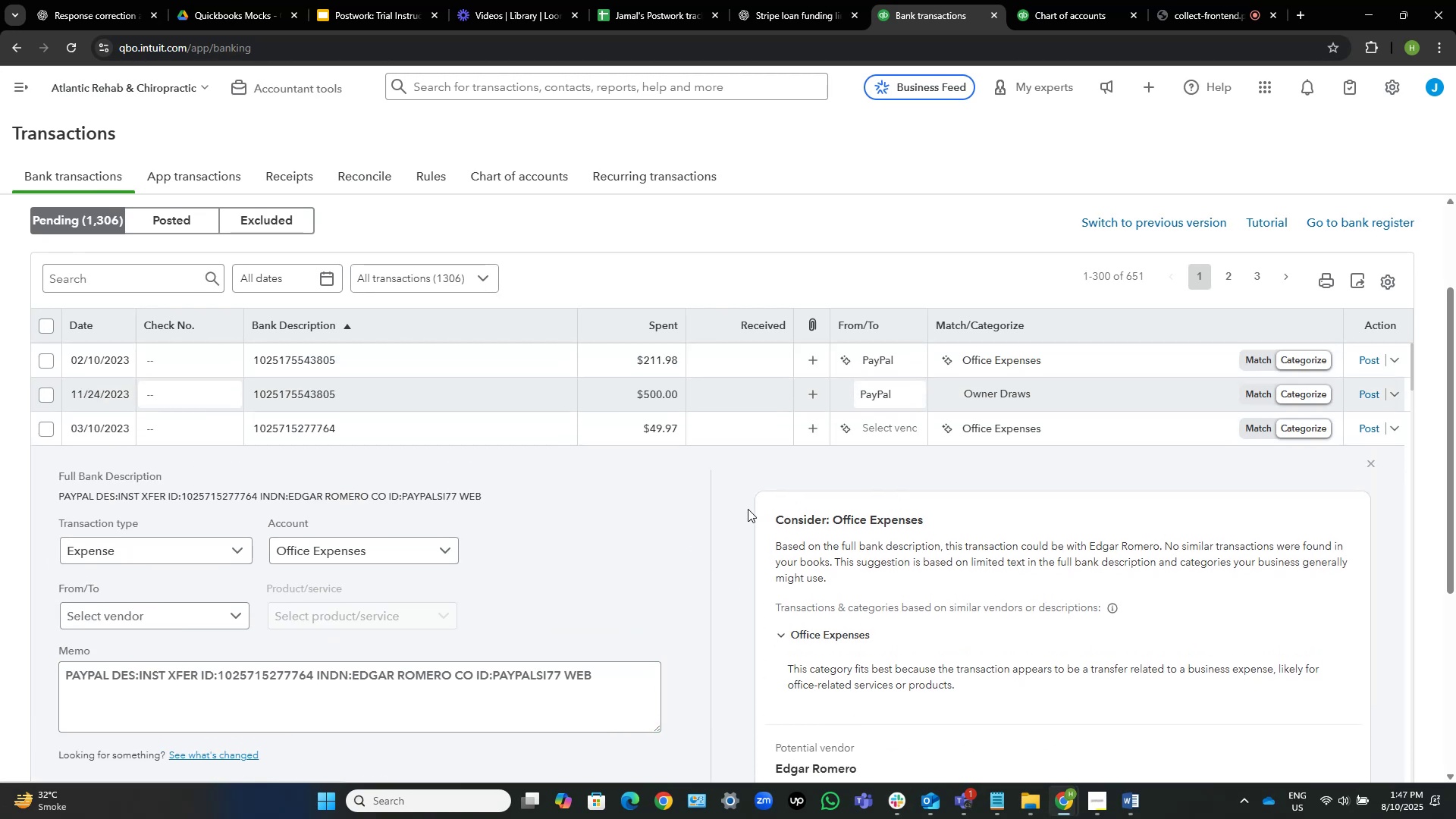 
mouse_move([884, 441])
 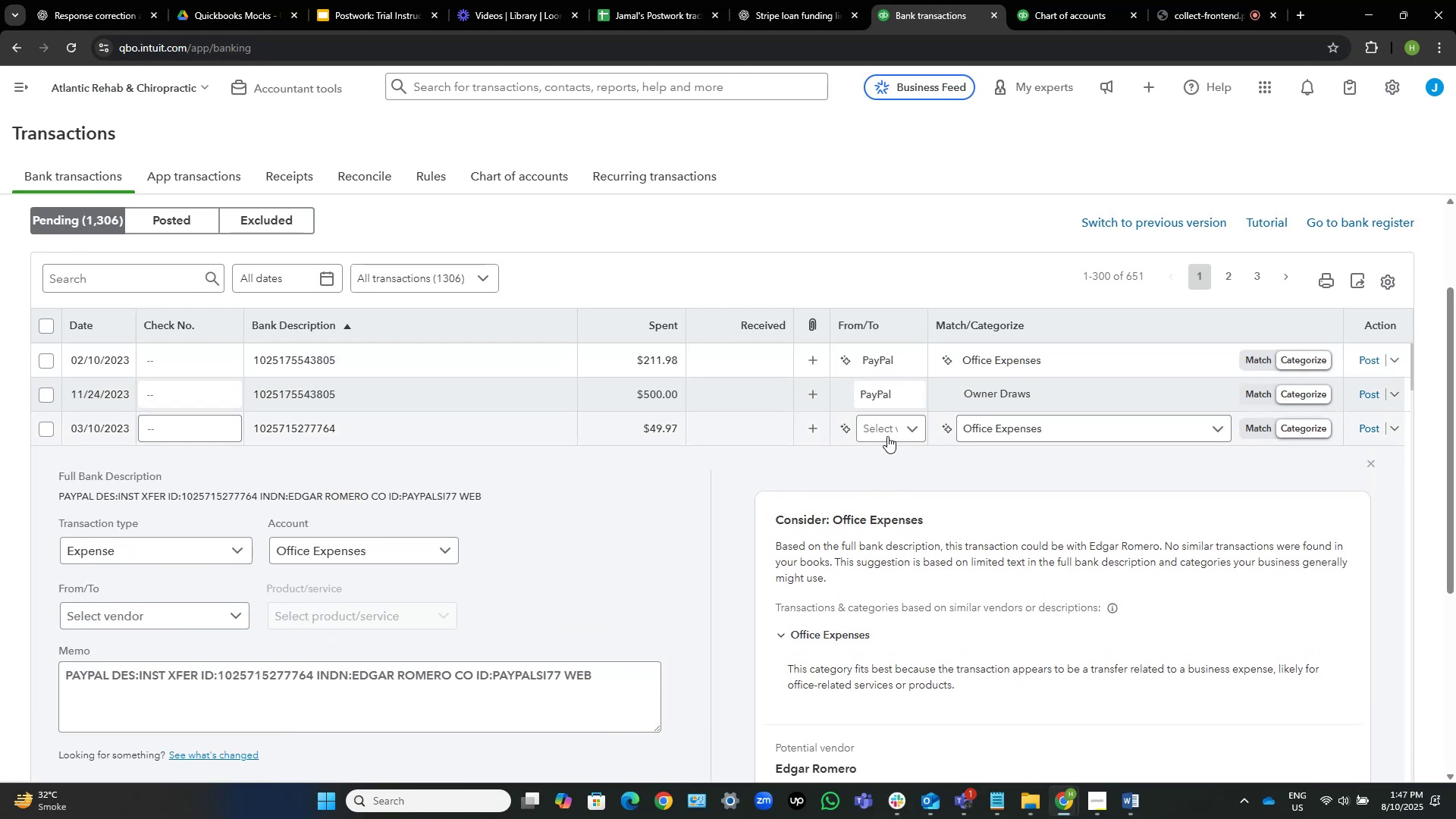 
left_click([887, 436])
 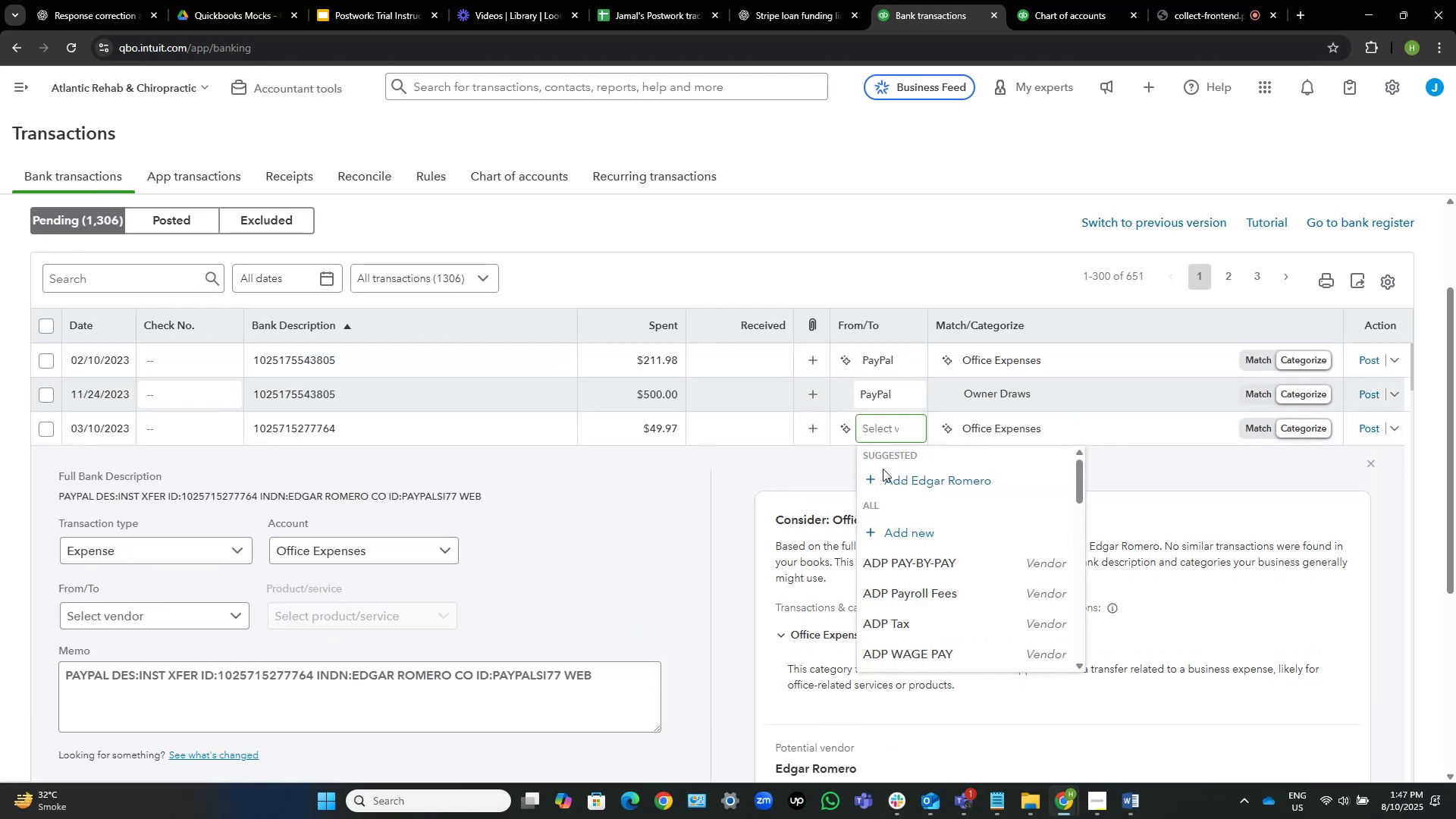 
scroll: coordinate [946, 579], scroll_direction: down, amount: 4.0
 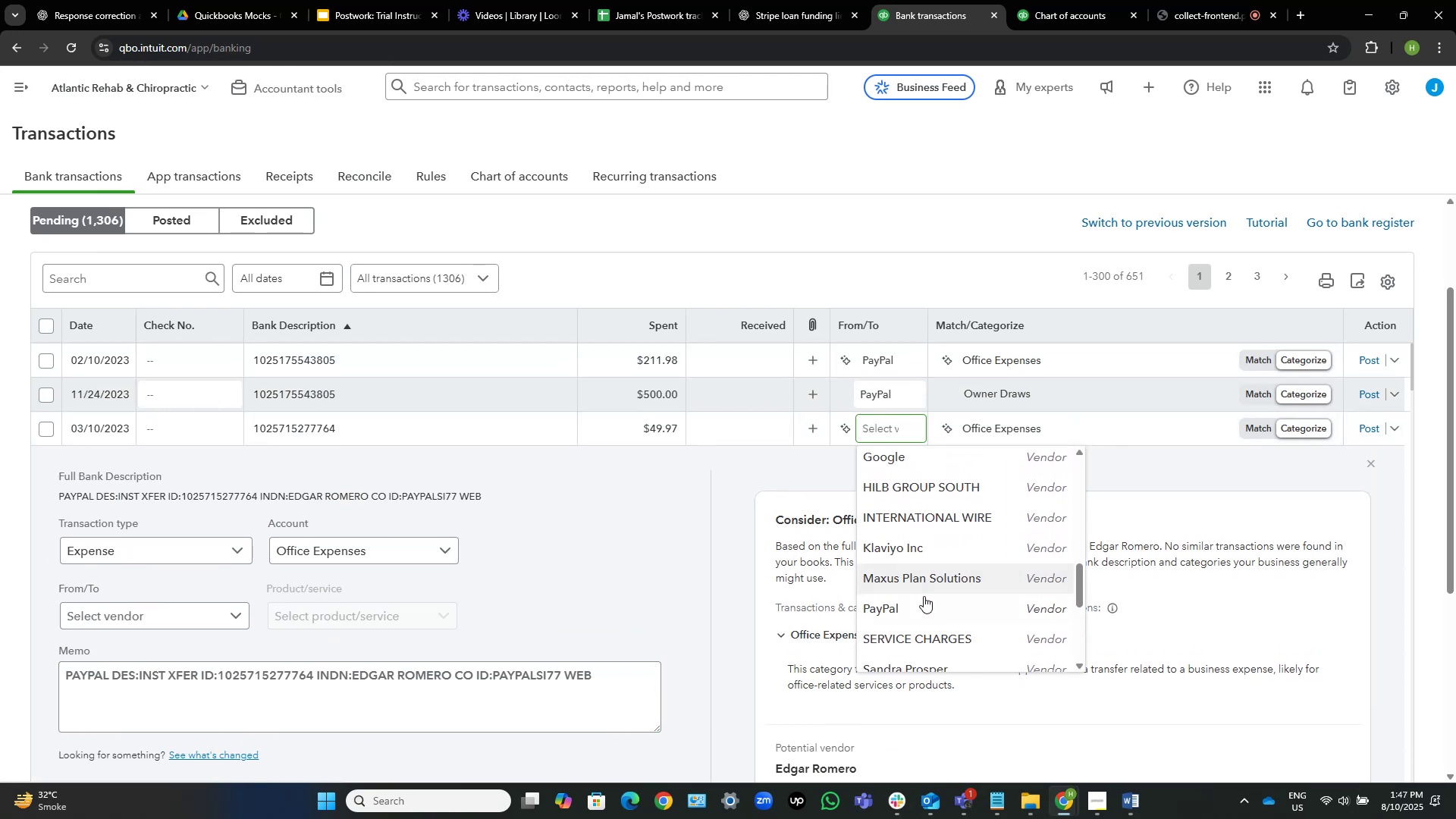 
left_click([923, 601])
 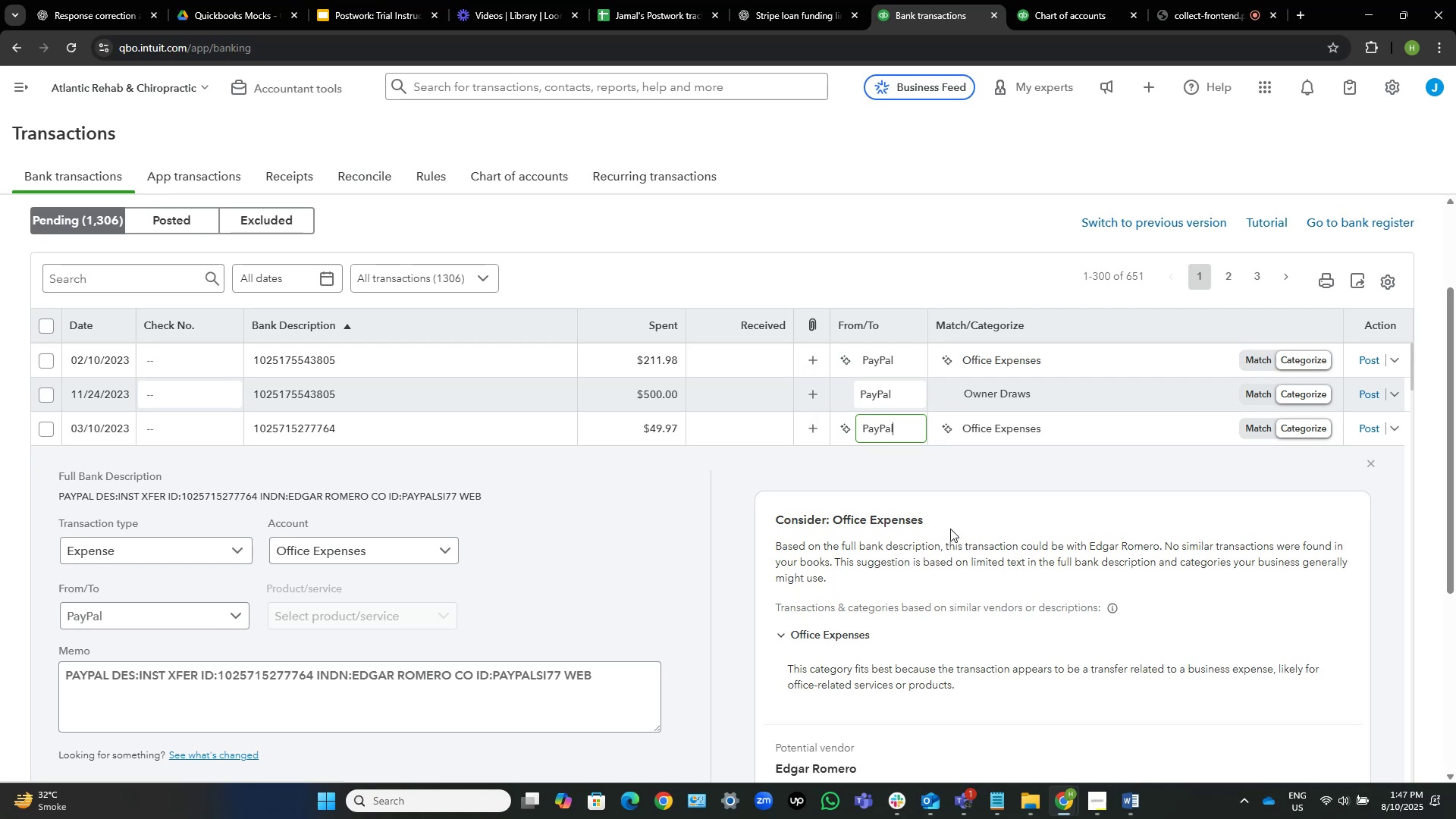 
scroll: coordinate [878, 514], scroll_direction: down, amount: 6.0
 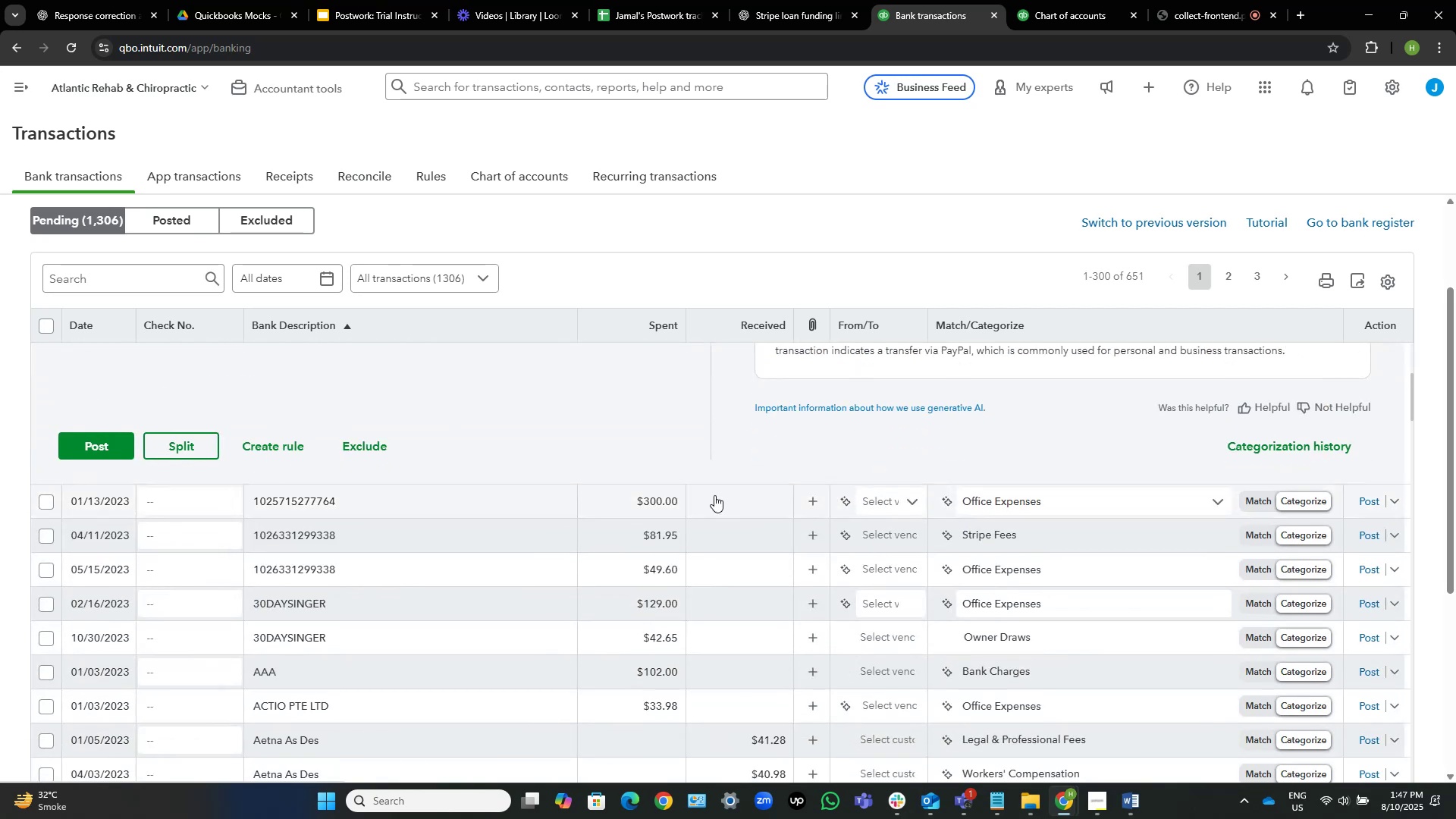 
left_click([745, 506])
 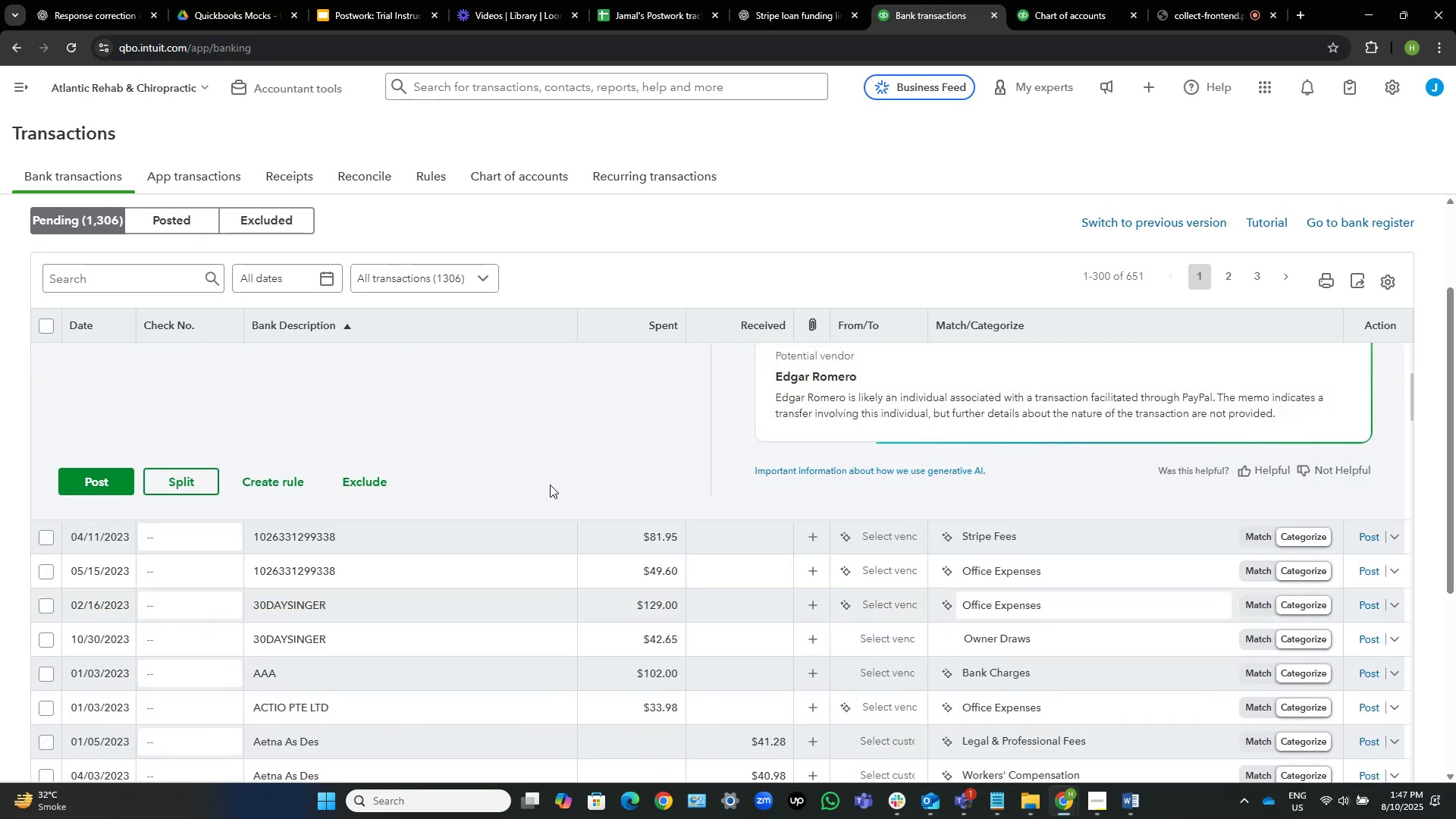 
scroll: coordinate [850, 545], scroll_direction: up, amount: 3.0
 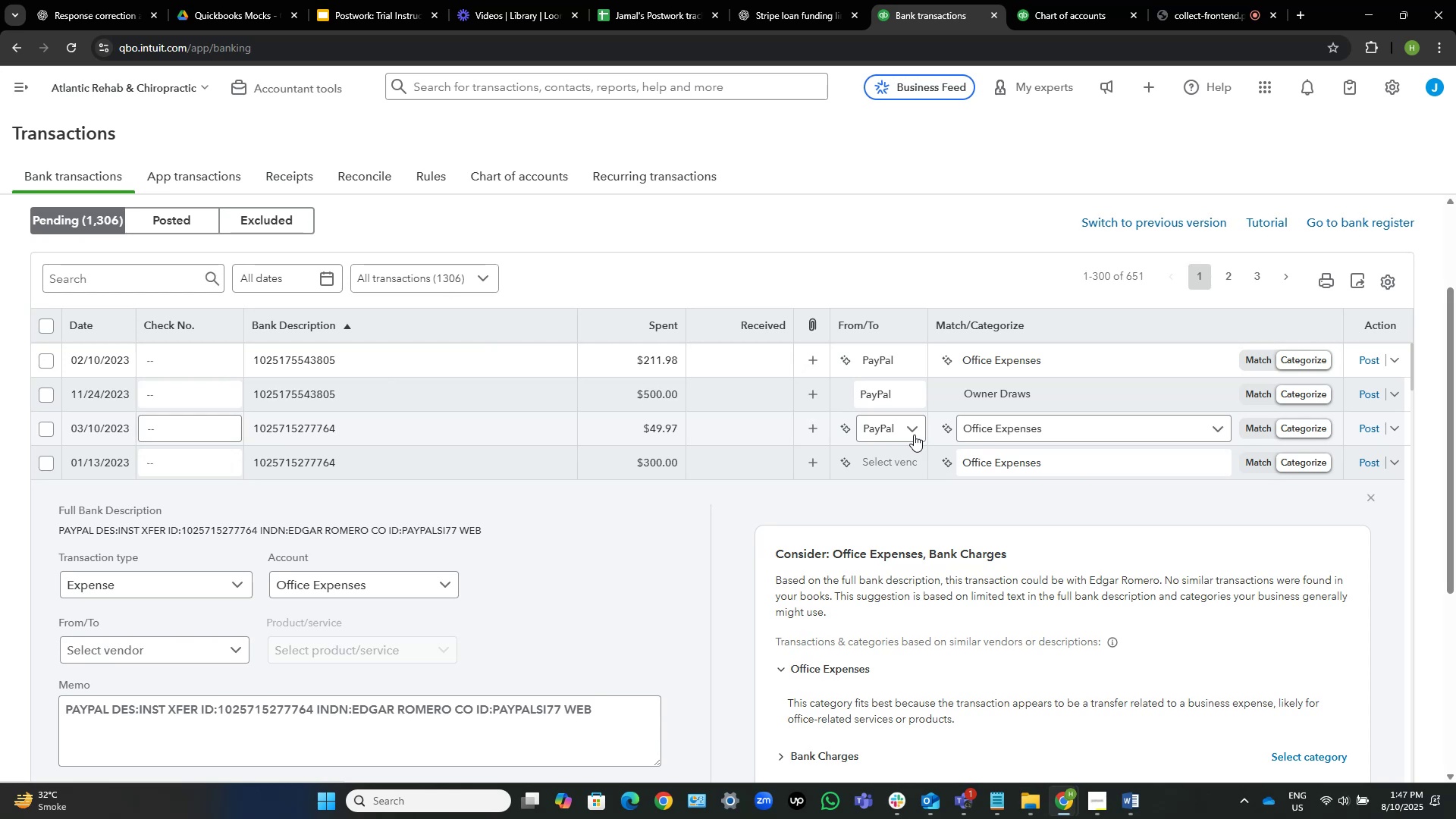 
wait(18.88)
 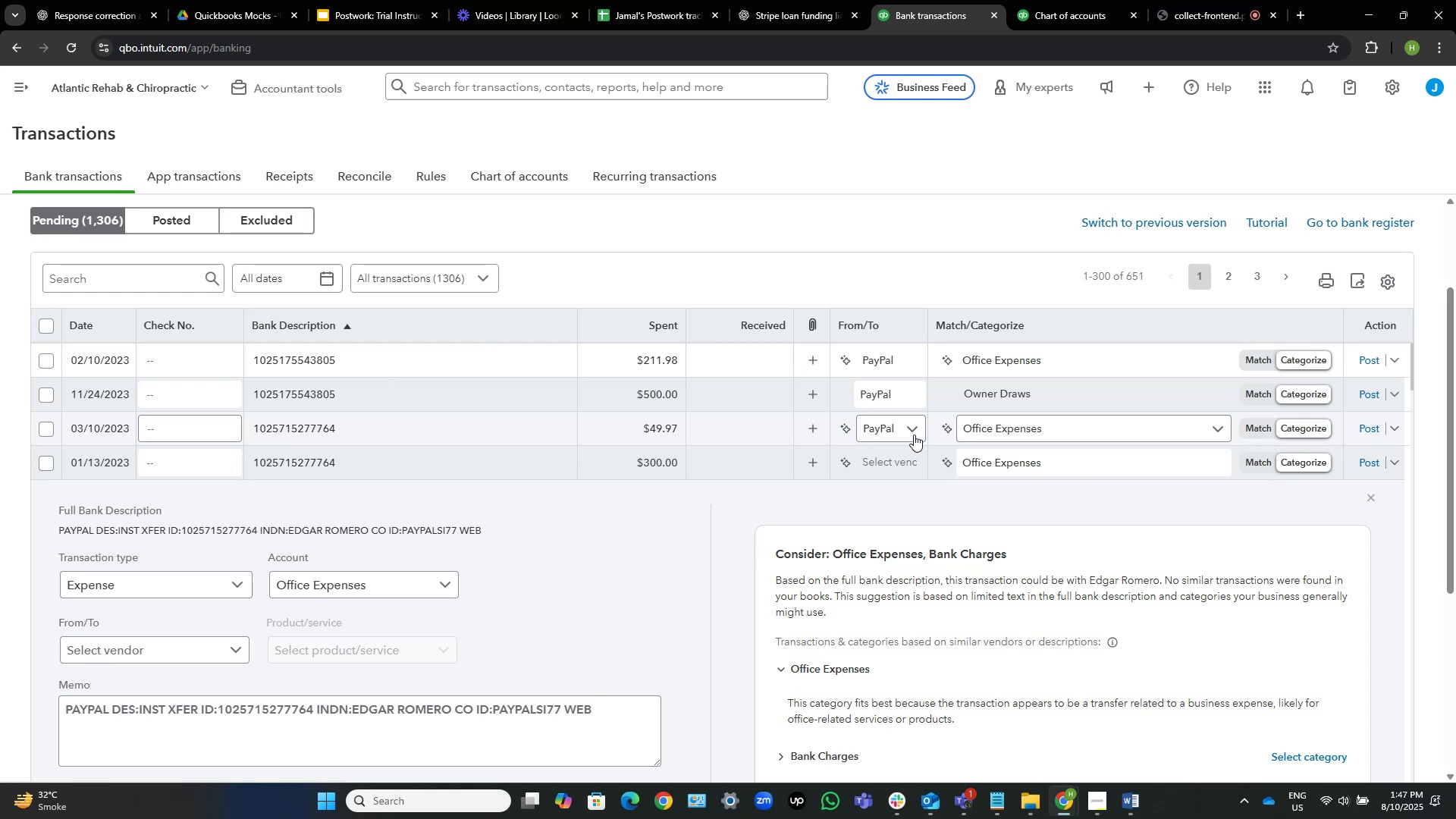 
left_click([880, 460])
 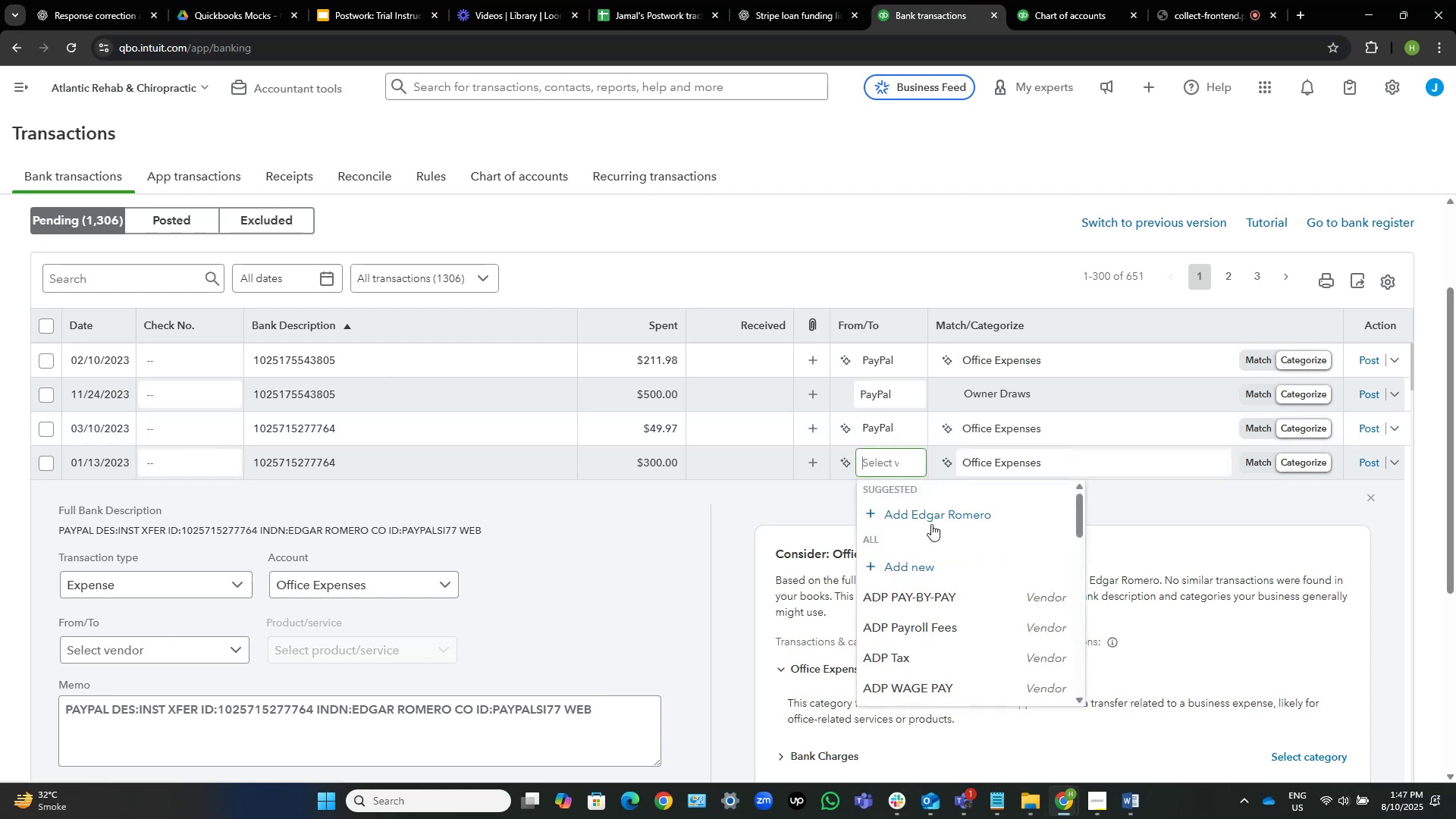 
scroll: coordinate [944, 592], scroll_direction: down, amount: 12.0
 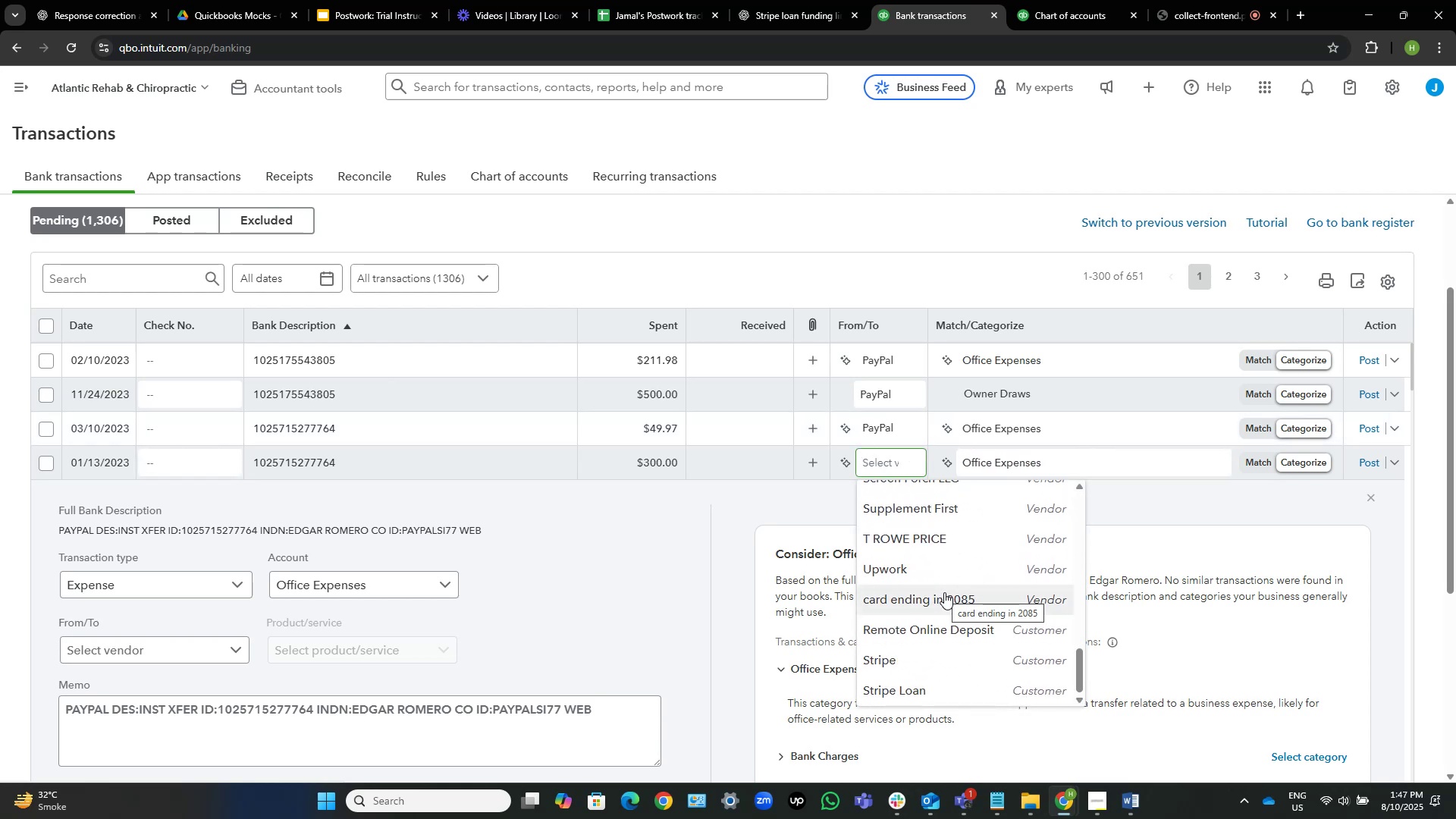 
scroll: coordinate [963, 591], scroll_direction: up, amount: 3.0
 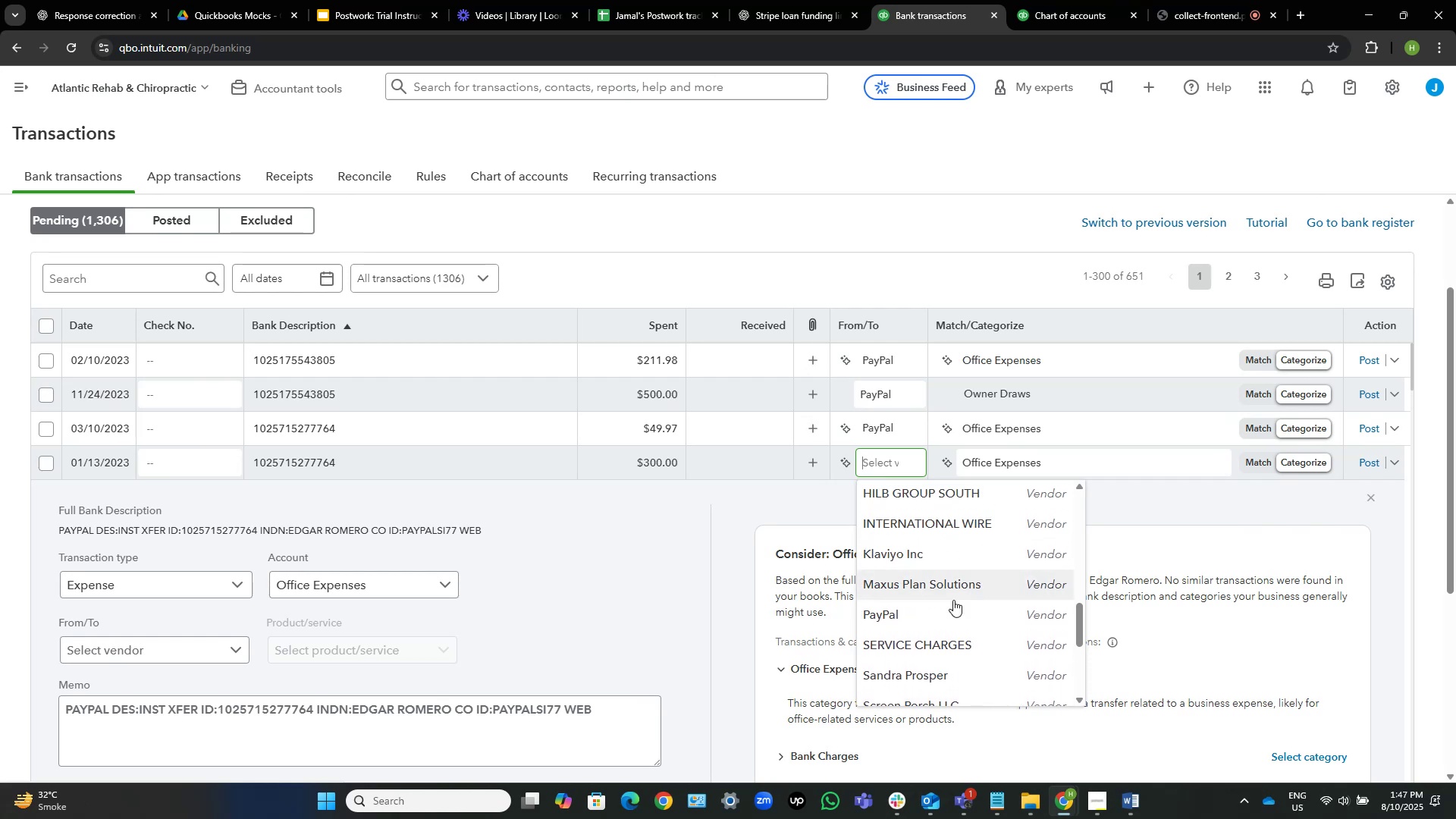 
left_click([912, 612])
 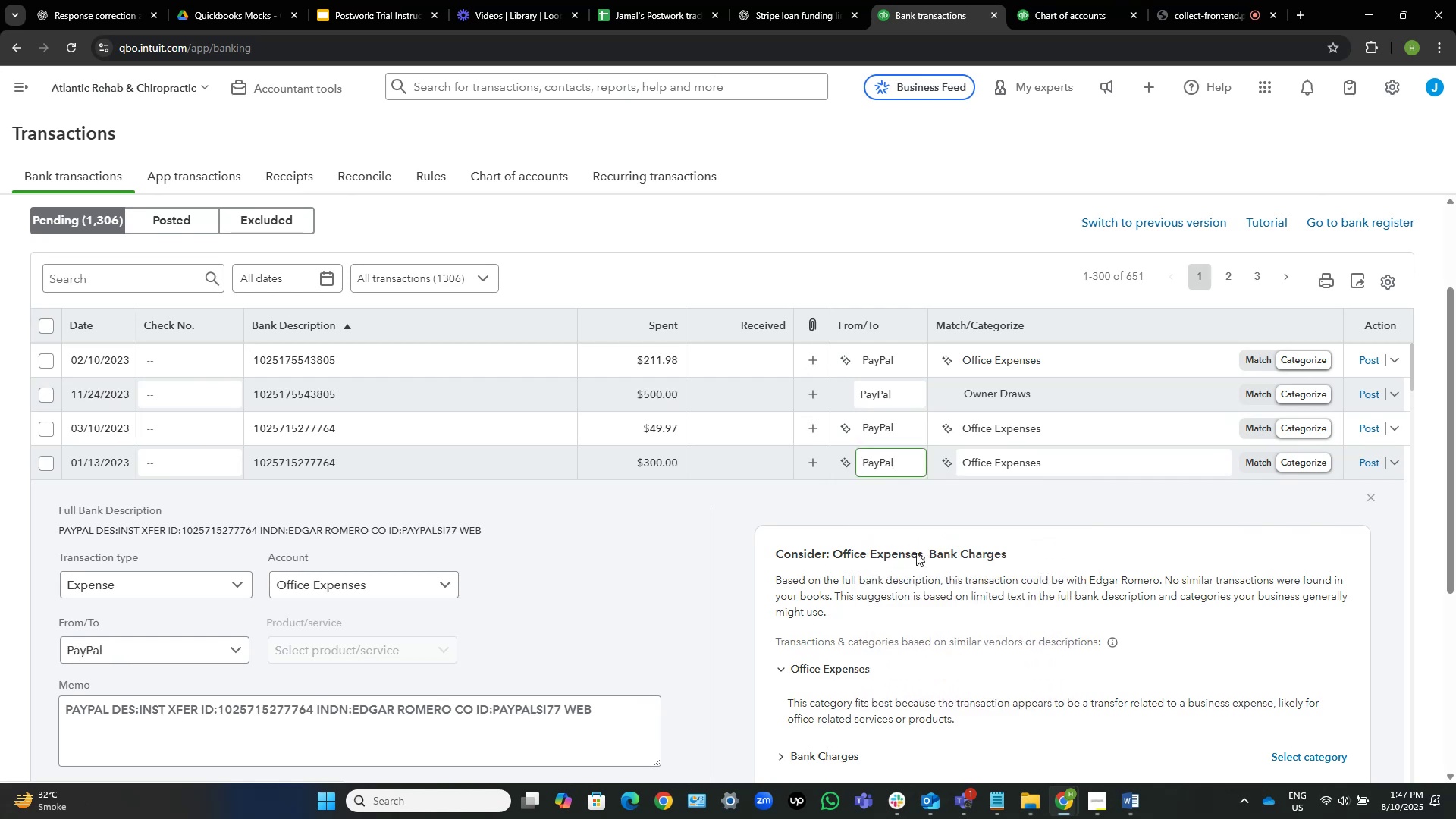 
scroll: coordinate [797, 563], scroll_direction: down, amount: 7.0
 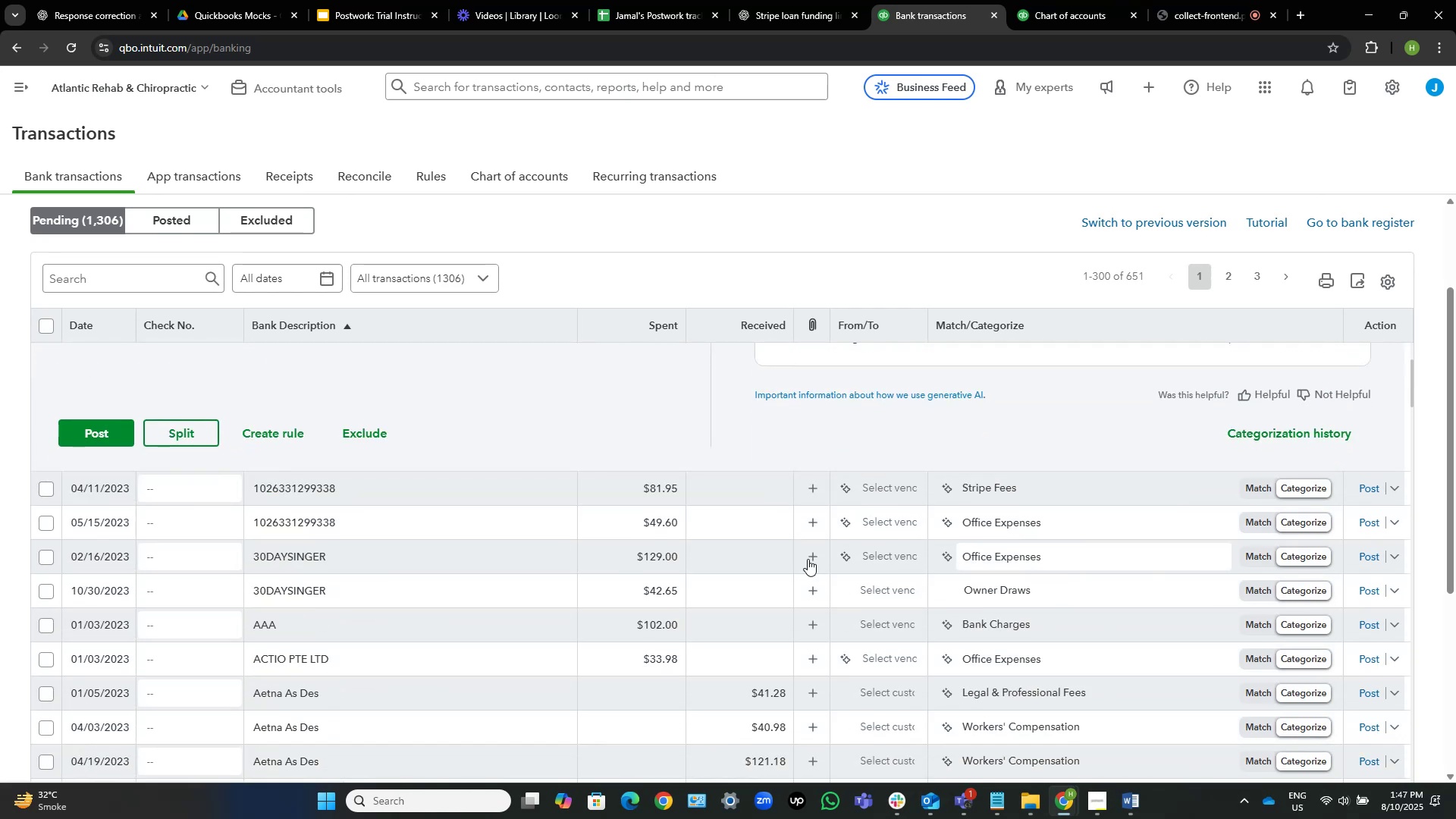 
mouse_move([872, 490])
 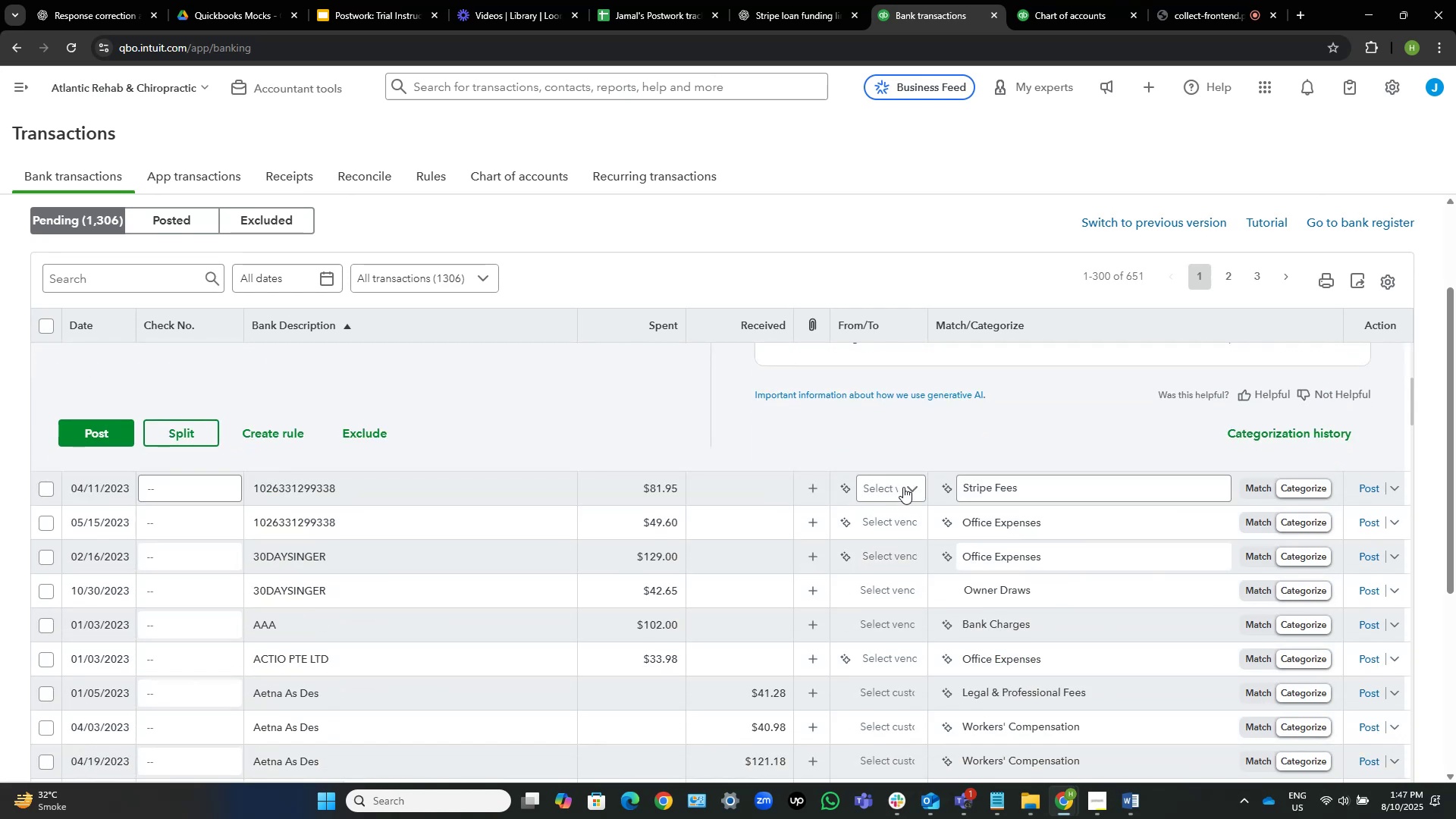 
left_click([903, 487])
 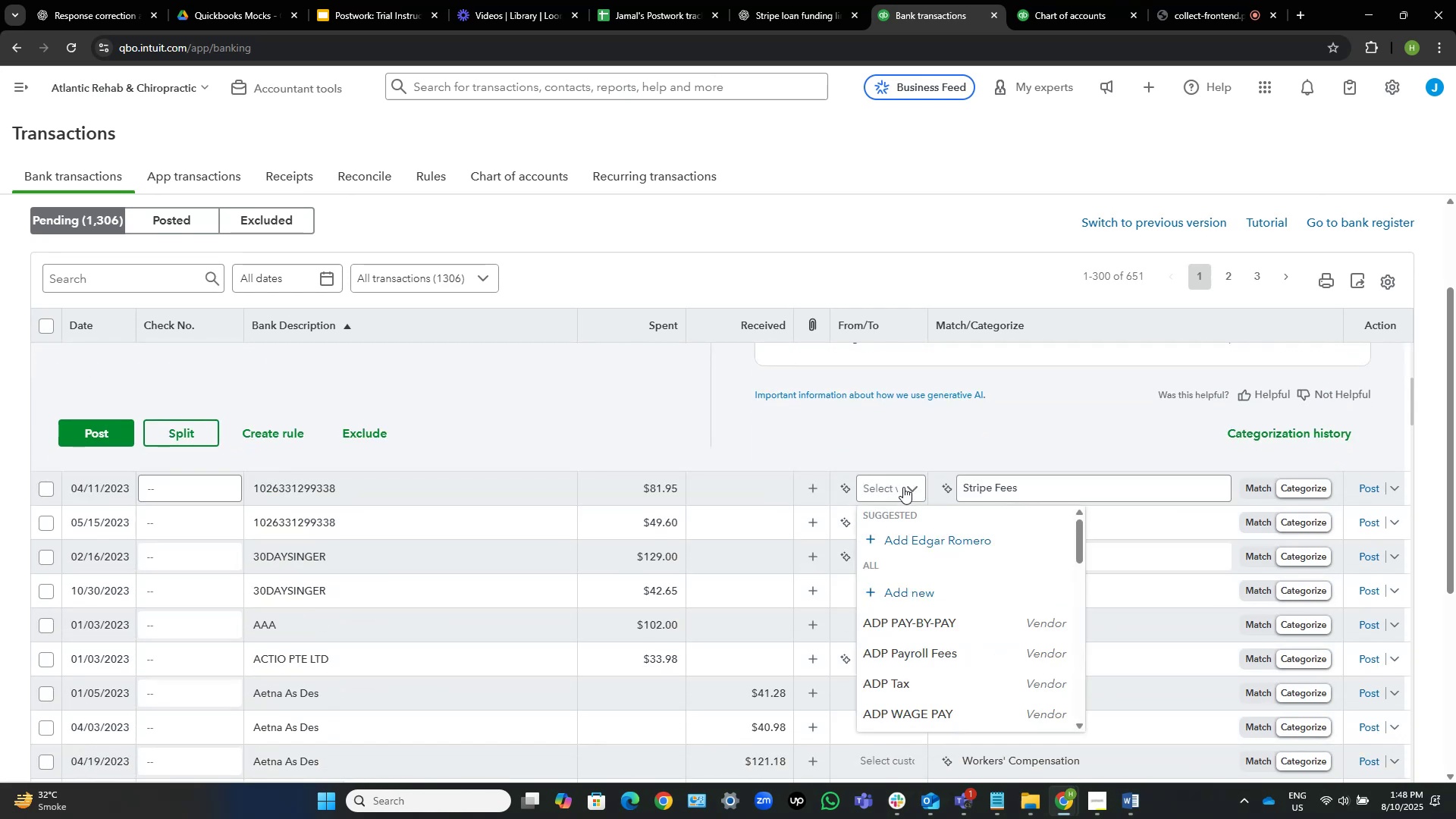 
scroll: coordinate [997, 641], scroll_direction: down, amount: 10.0
 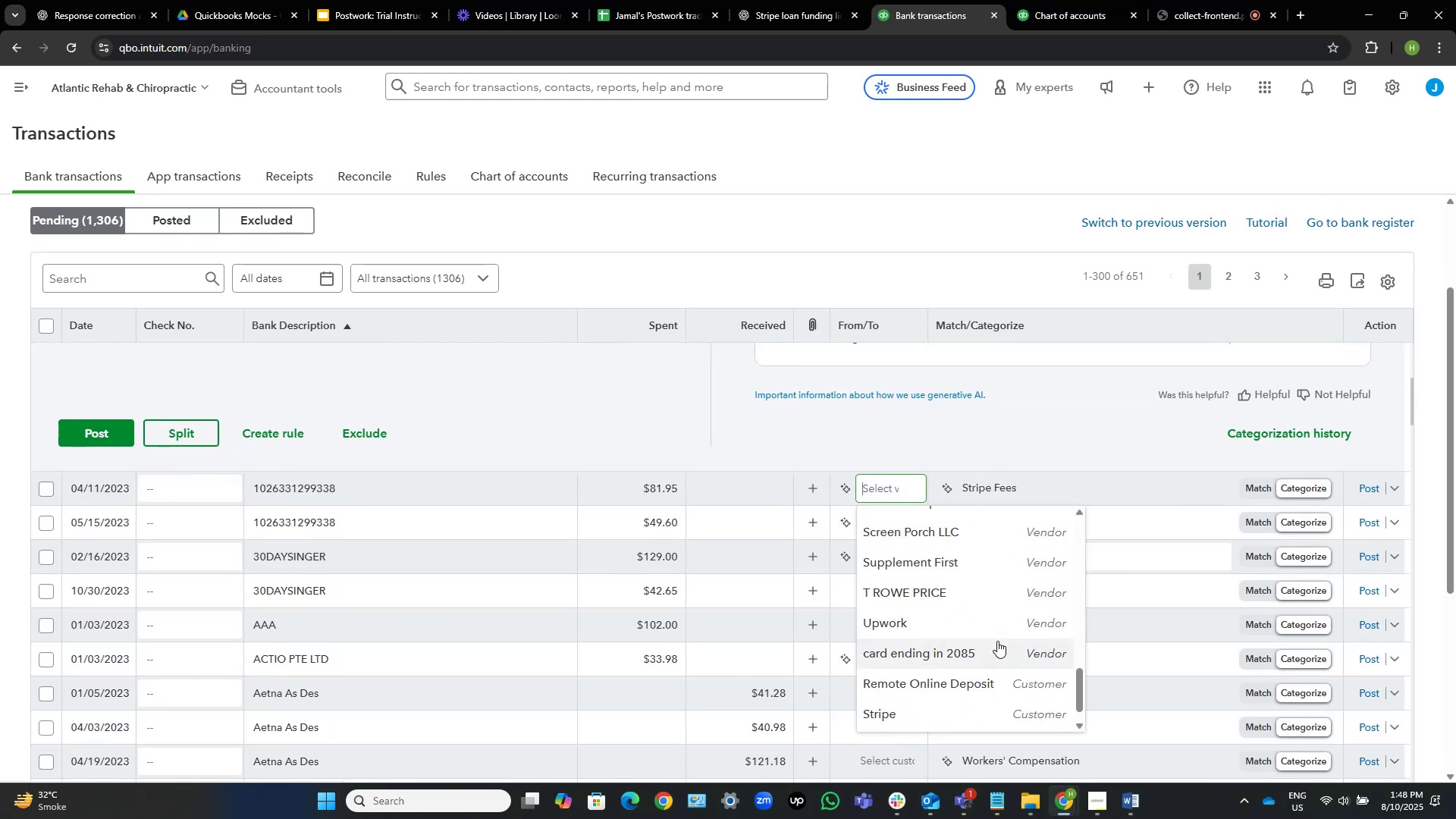 
scroll: coordinate [879, 595], scroll_direction: up, amount: 2.0
 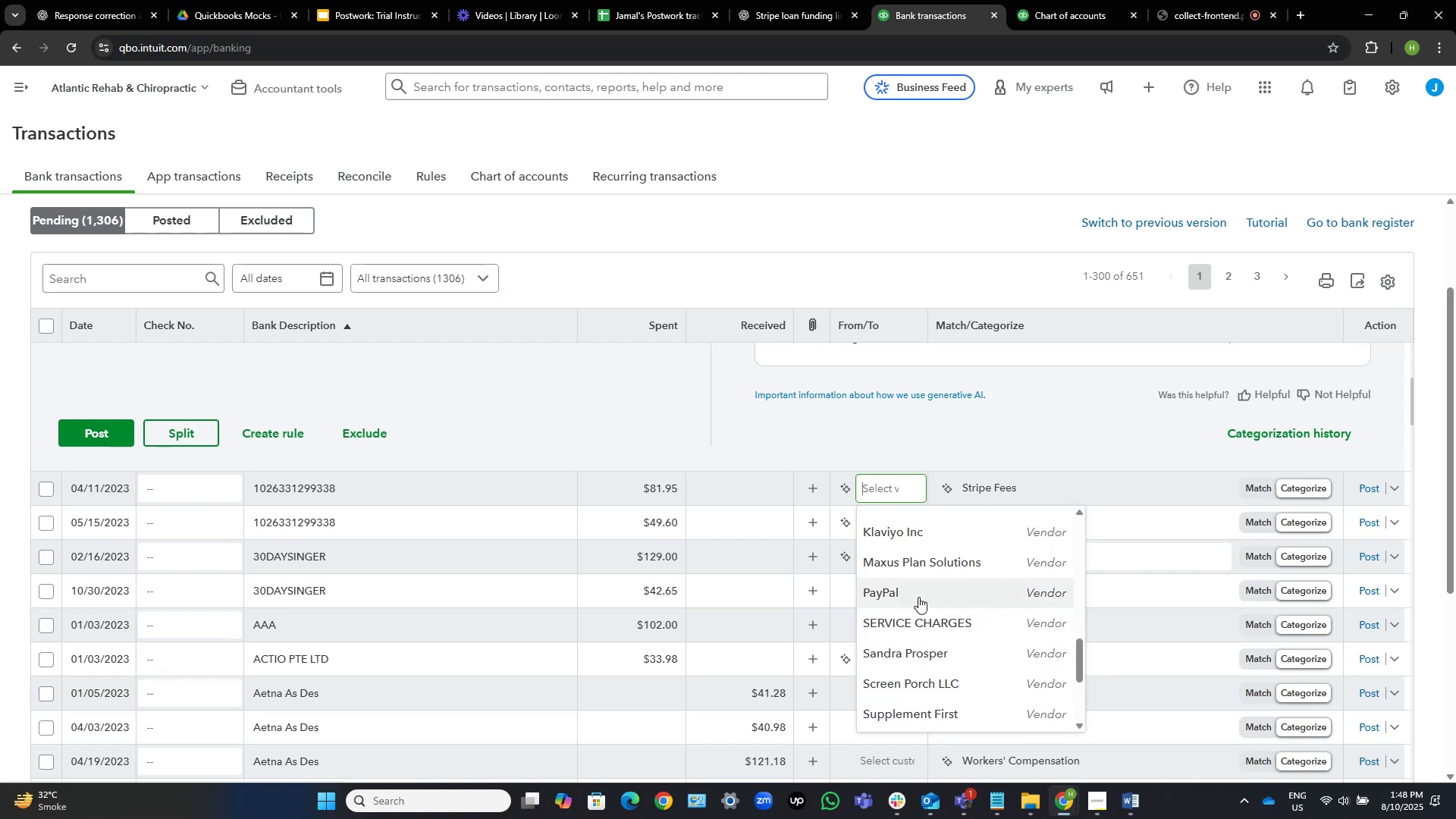 
left_click([915, 592])
 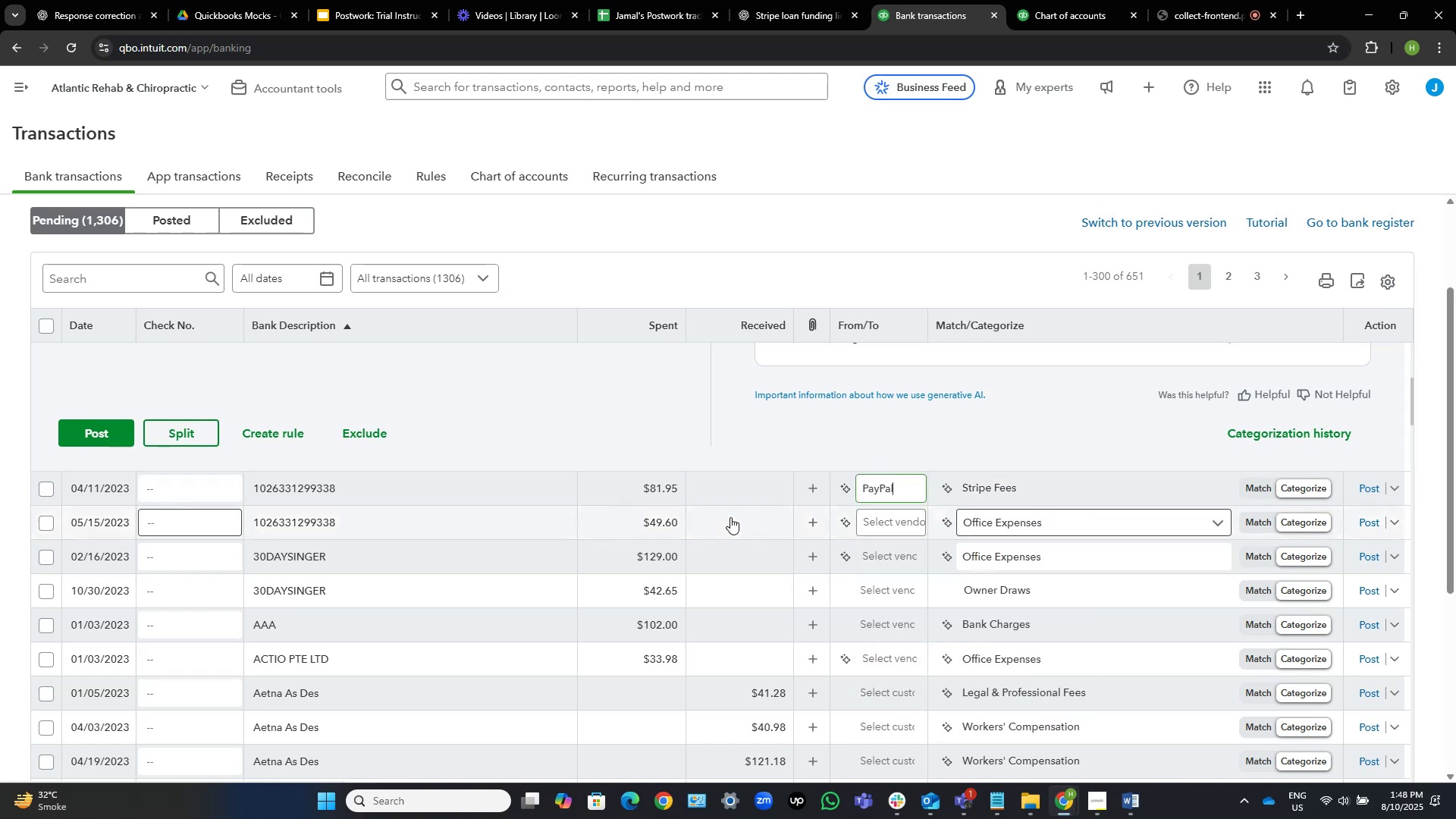 
scroll: coordinate [732, 516], scroll_direction: up, amount: 3.0
 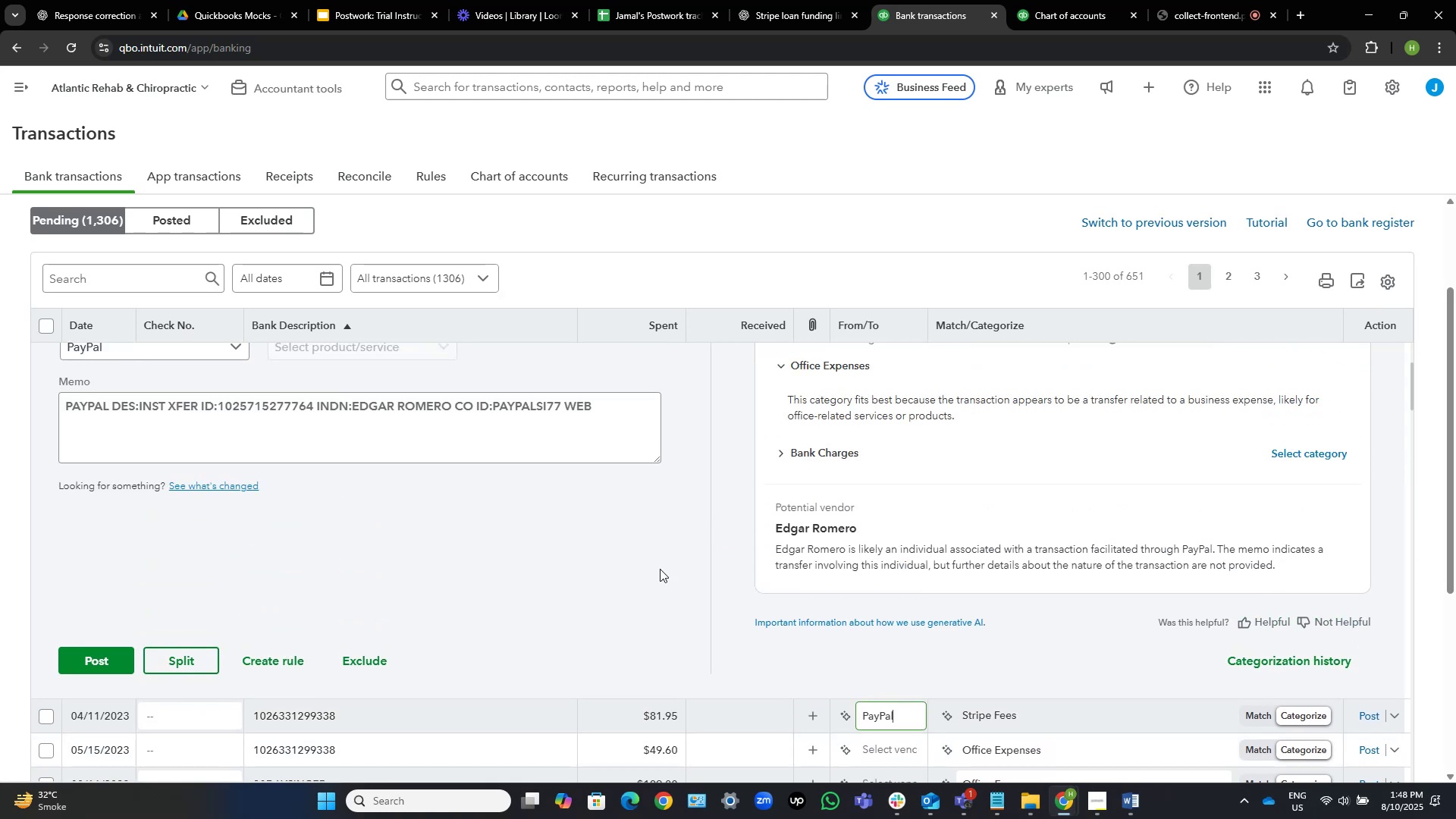 
scroll: coordinate [625, 654], scroll_direction: down, amount: 1.0
 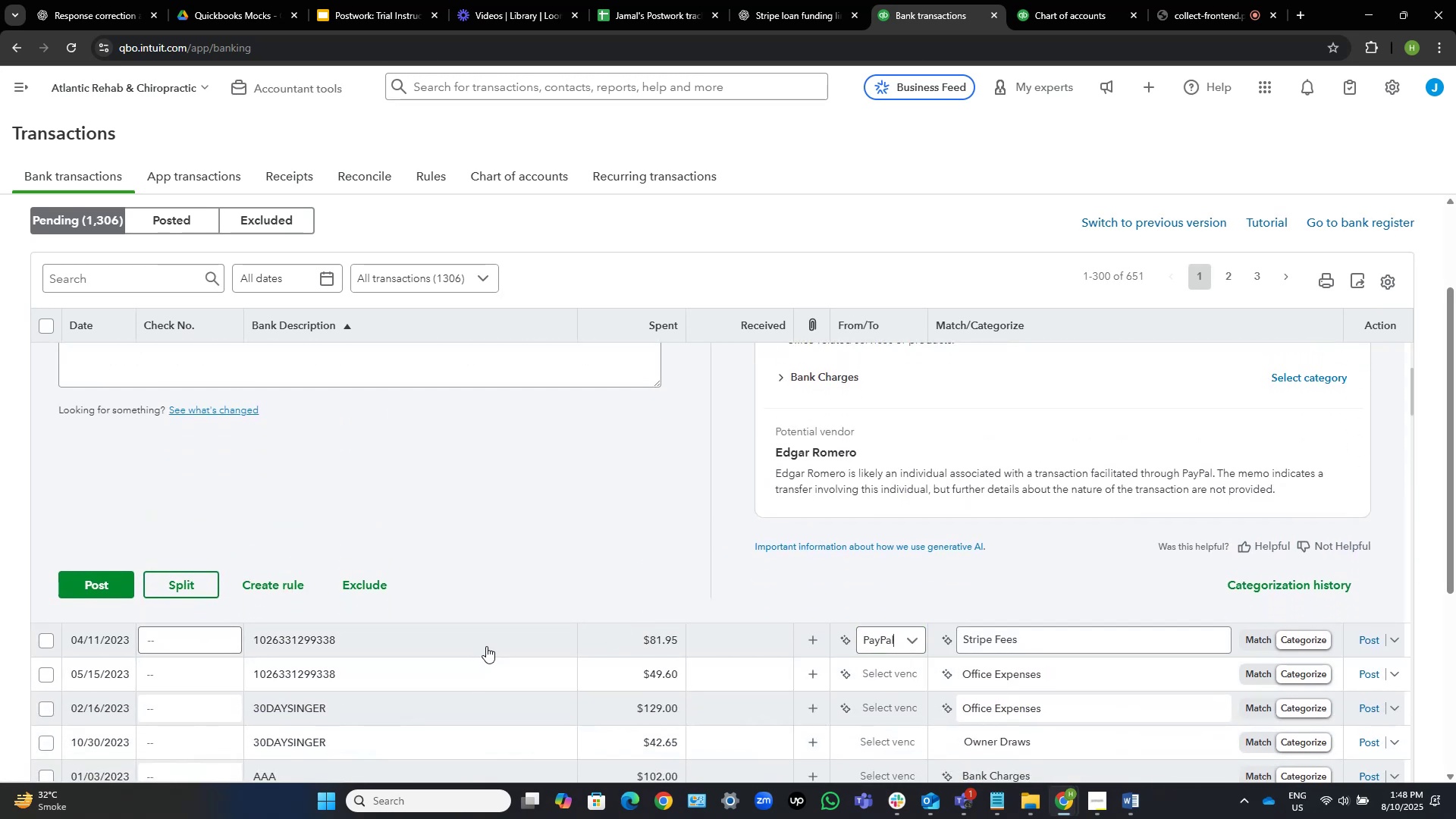 
left_click([487, 644])
 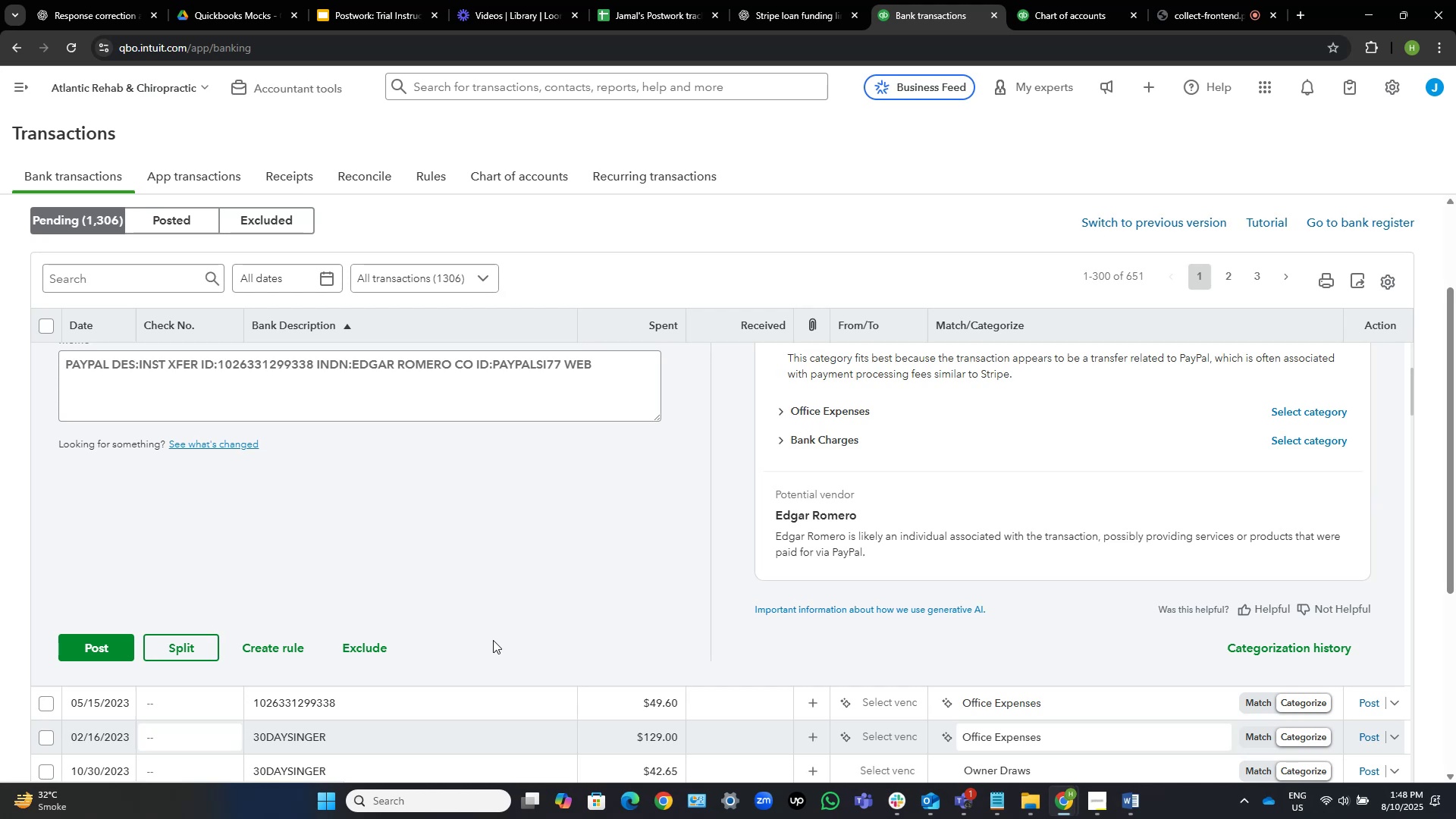 
wait(19.25)
 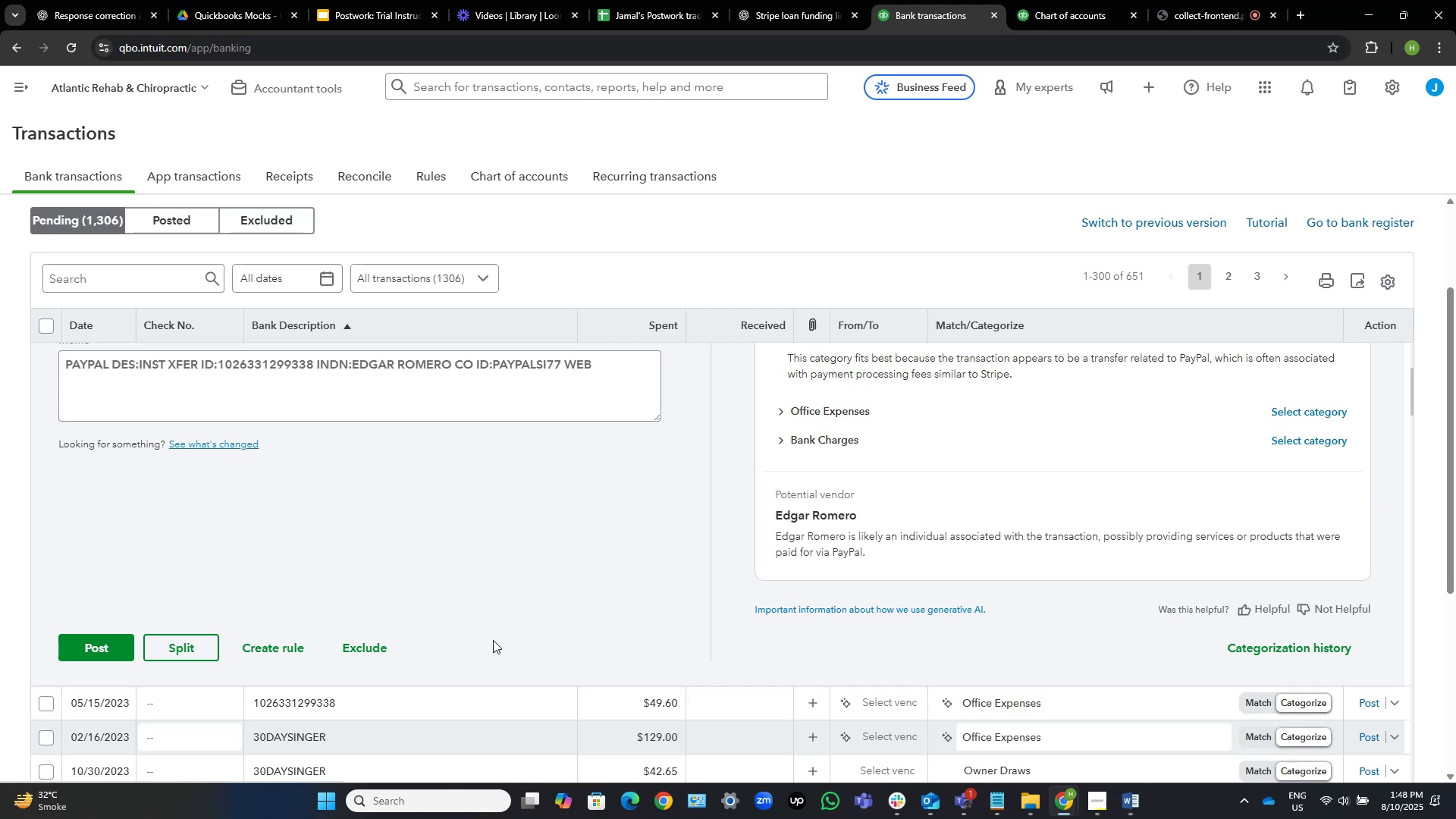 
scroll: coordinate [836, 639], scroll_direction: up, amount: 6.0
 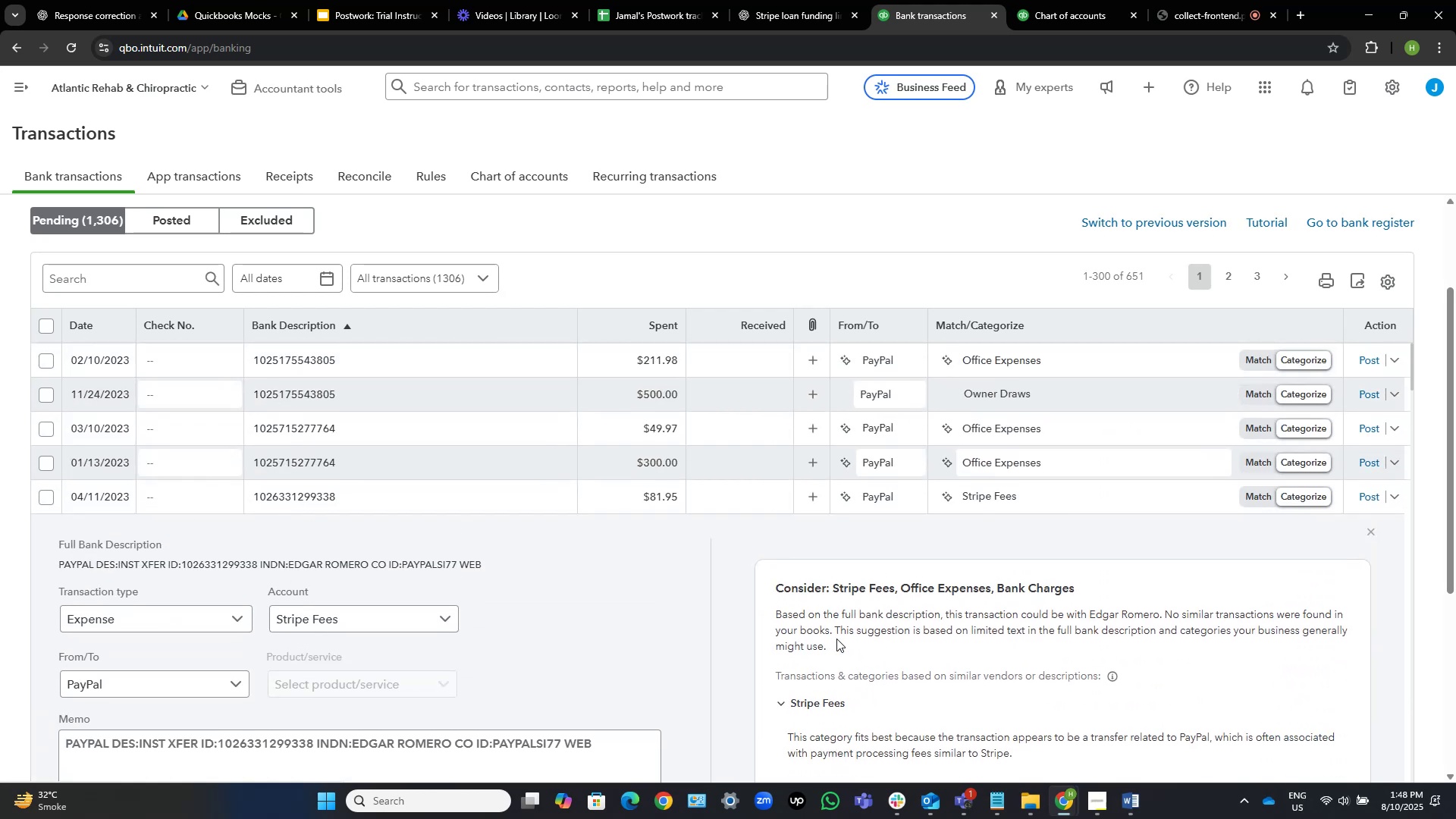 
scroll: coordinate [836, 639], scroll_direction: down, amount: 6.0
 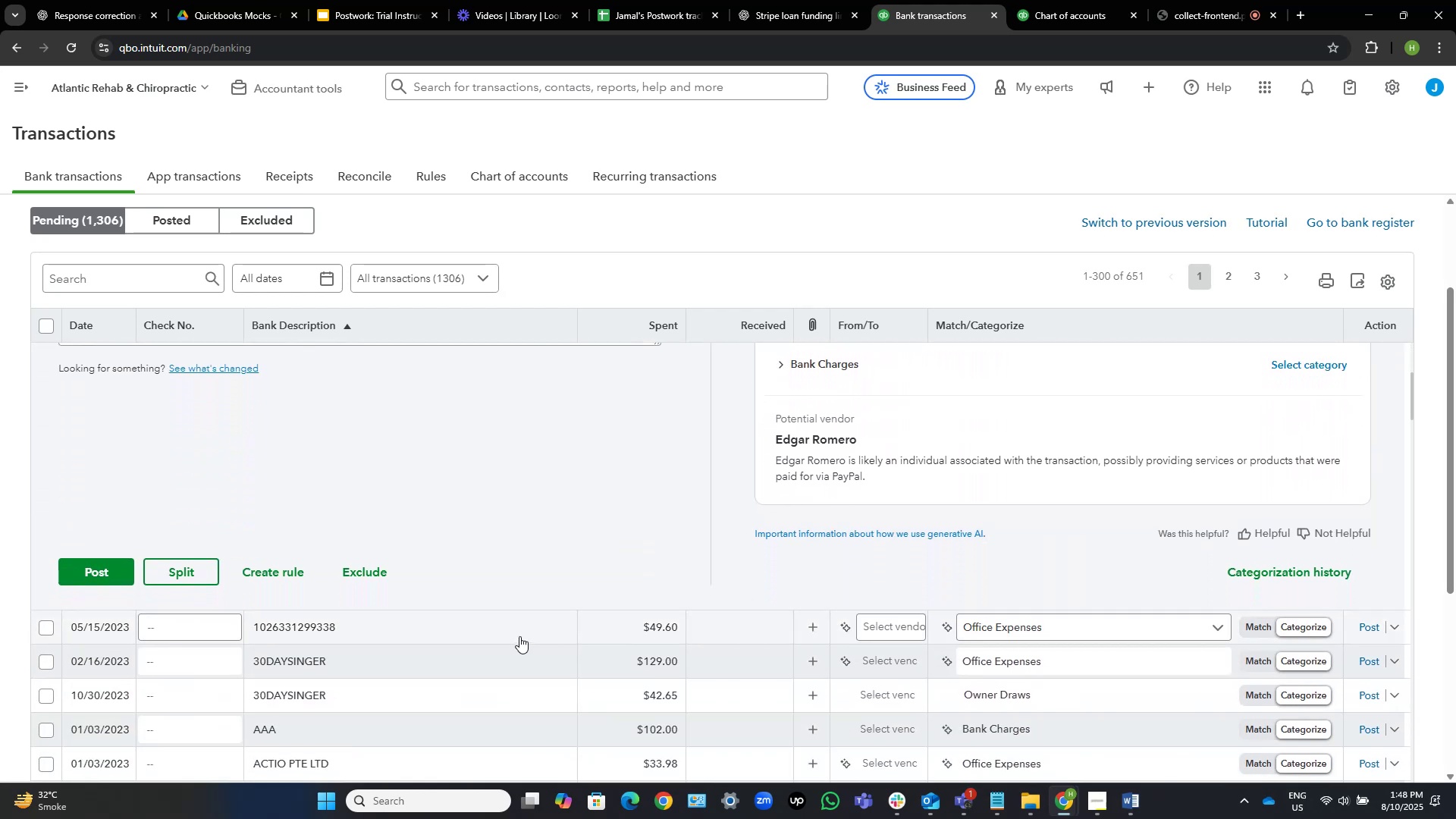 
left_click([519, 636])
 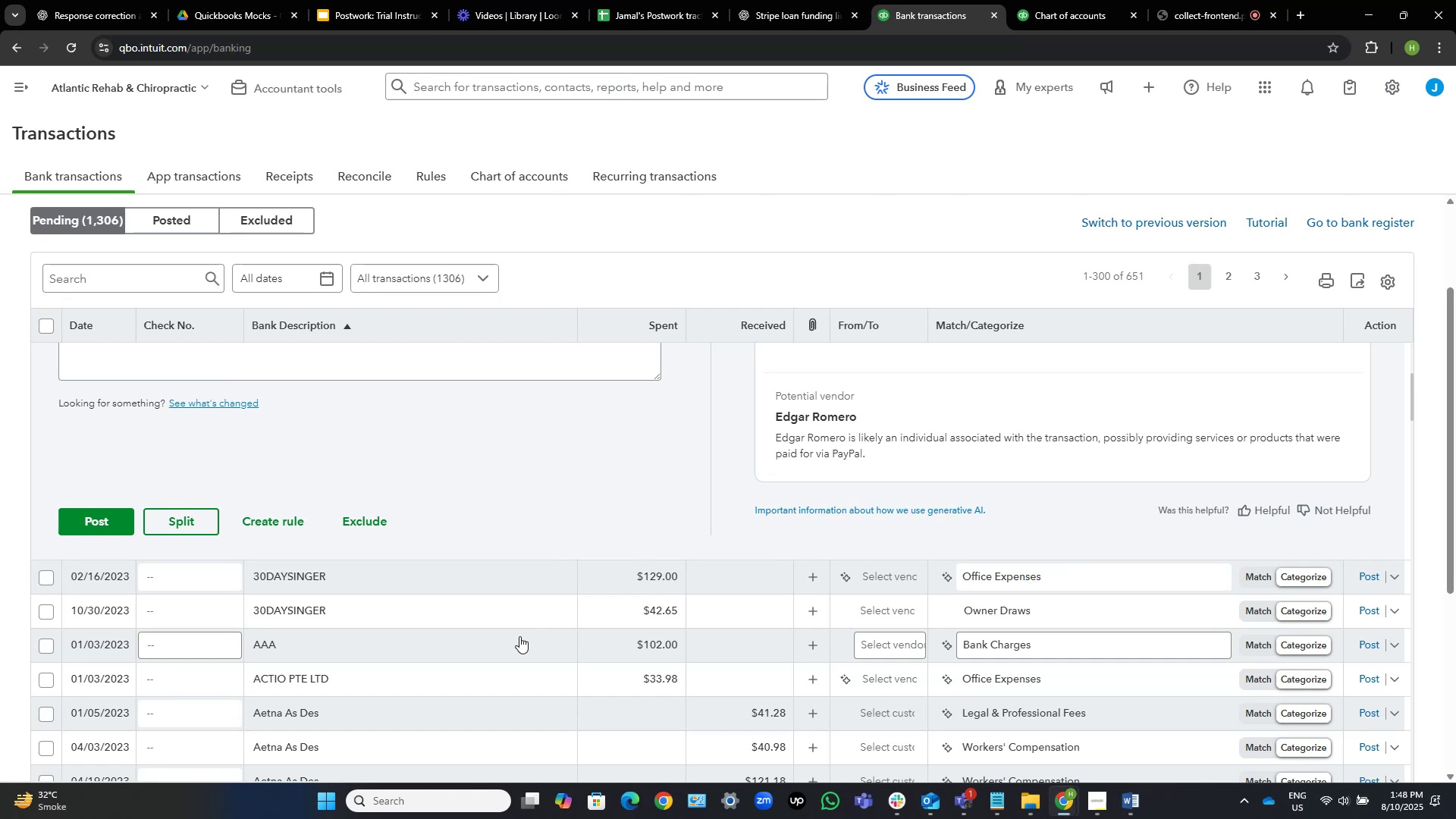 
wait(17.36)
 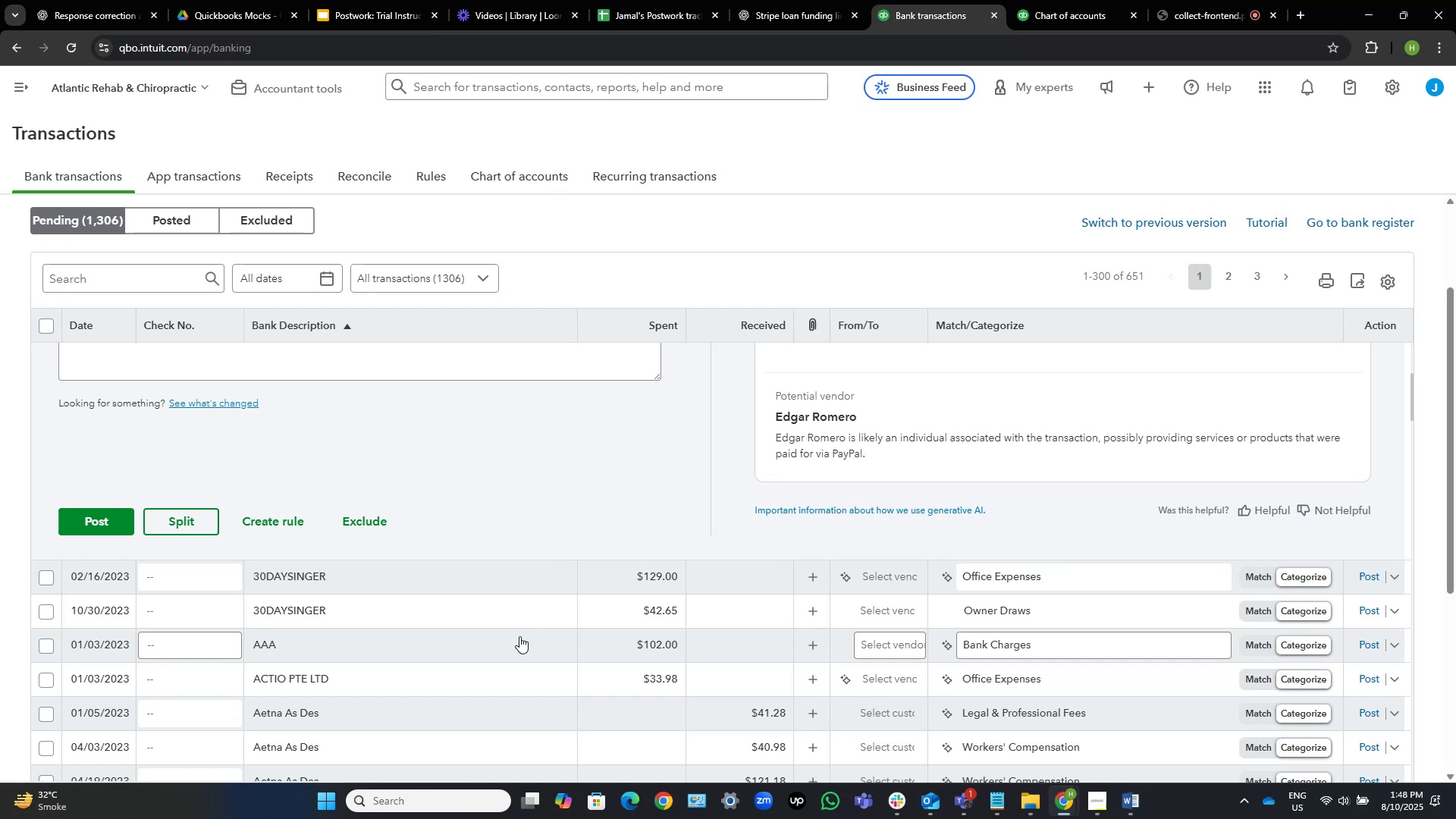 
scroll: coordinate [772, 570], scroll_direction: up, amount: 4.0
 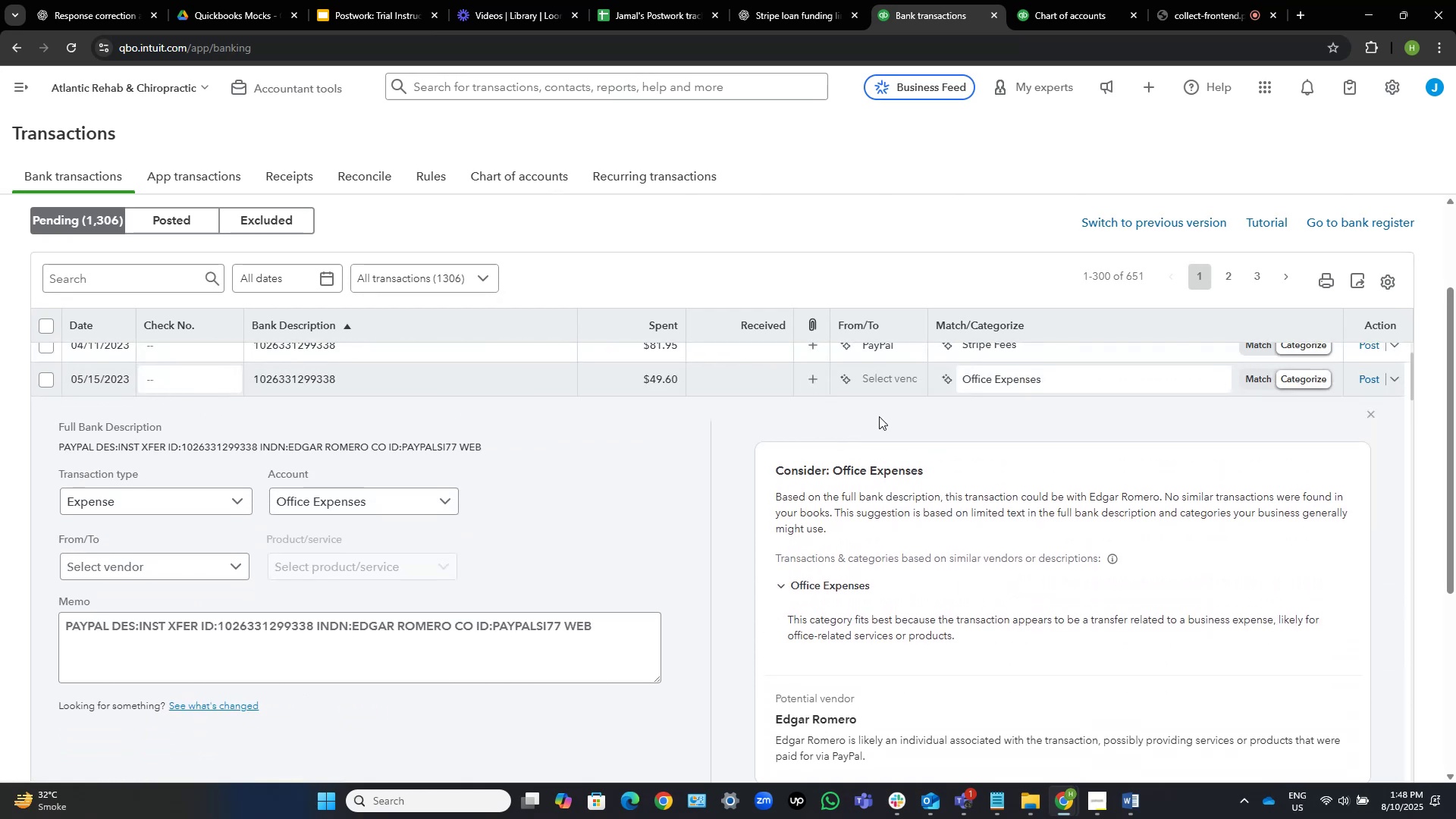 
left_click([908, 376])
 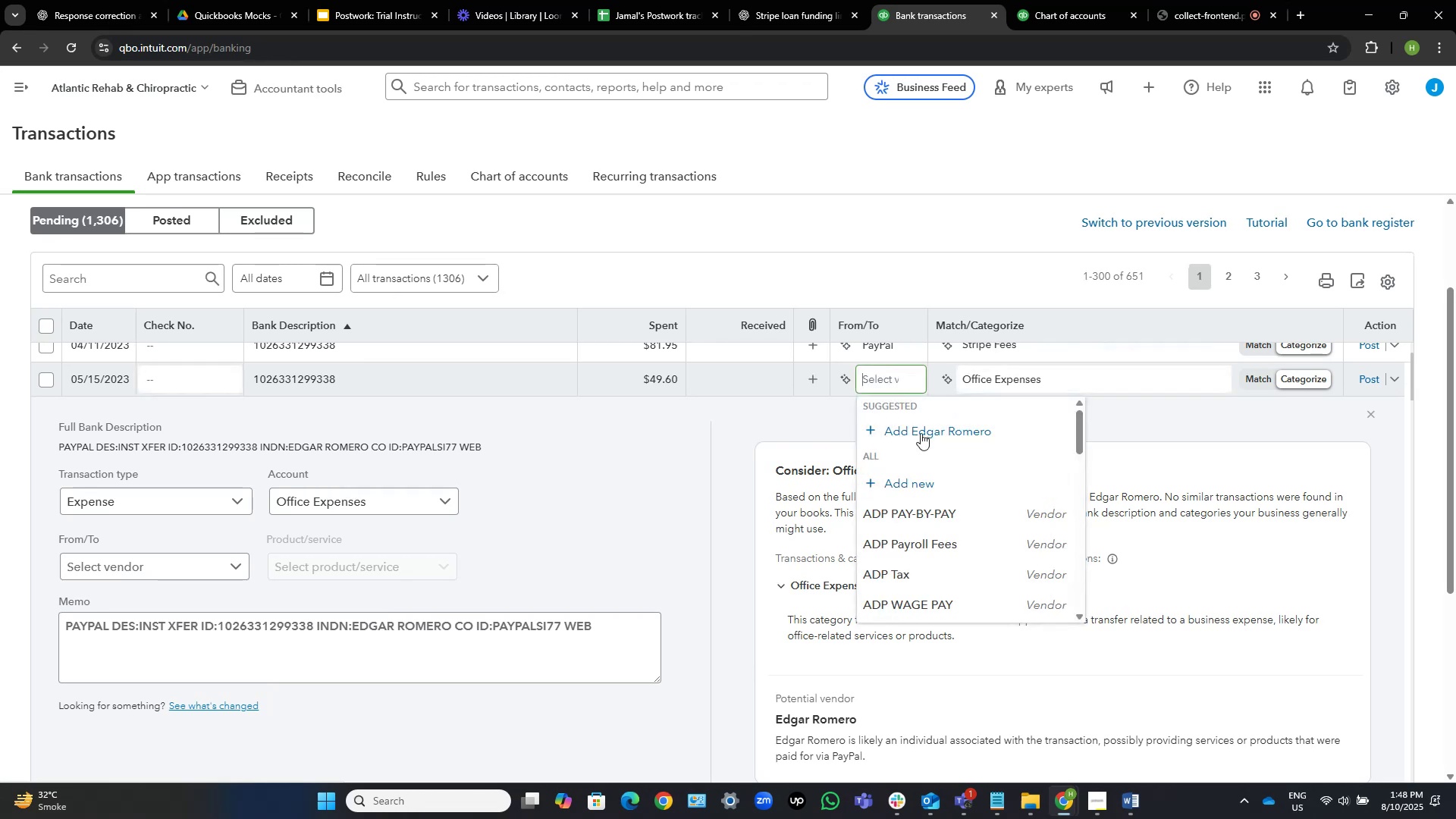 
scroll: coordinate [981, 562], scroll_direction: down, amount: 9.0
 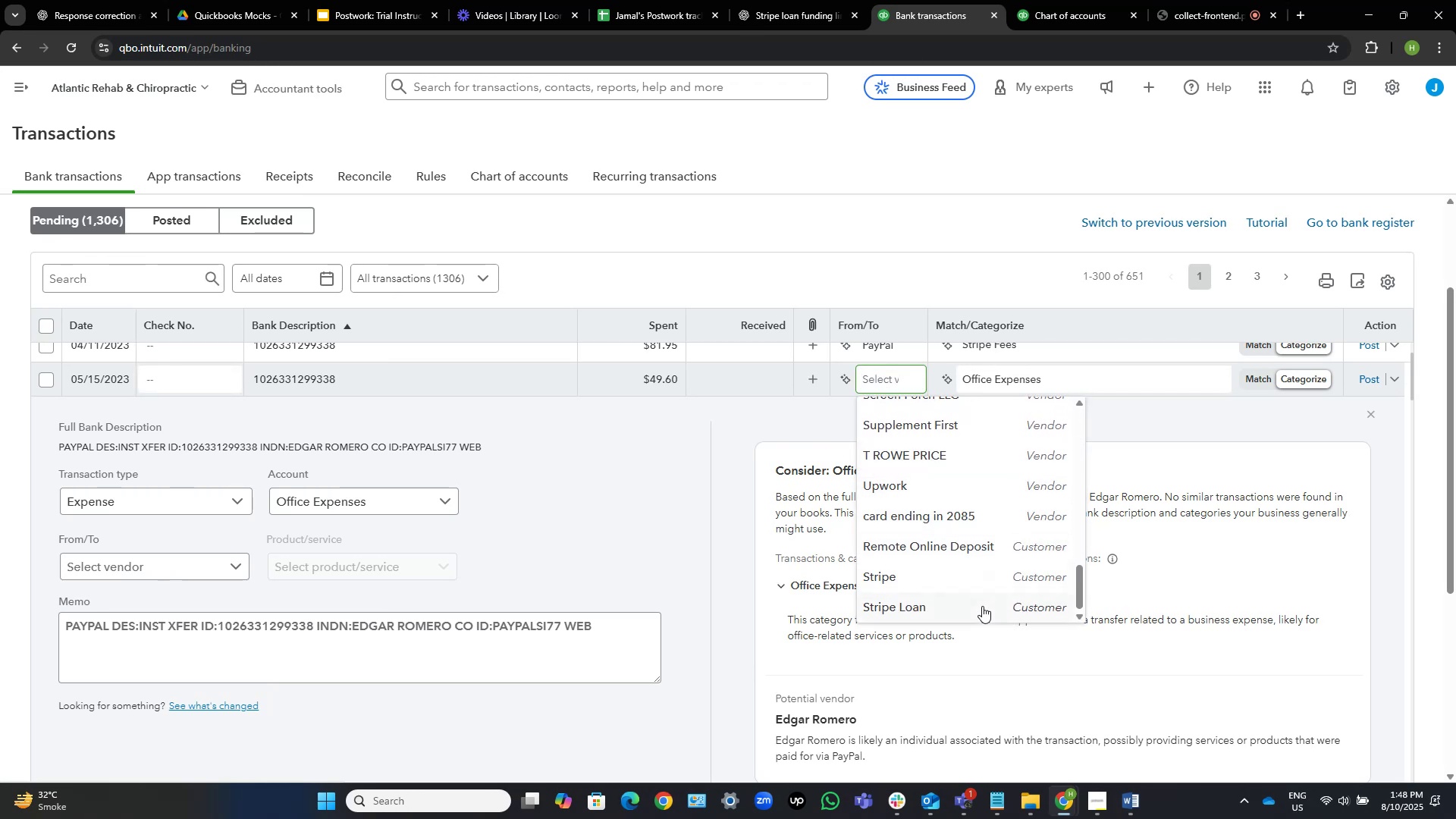 
scroll: coordinate [940, 558], scroll_direction: up, amount: 2.0
 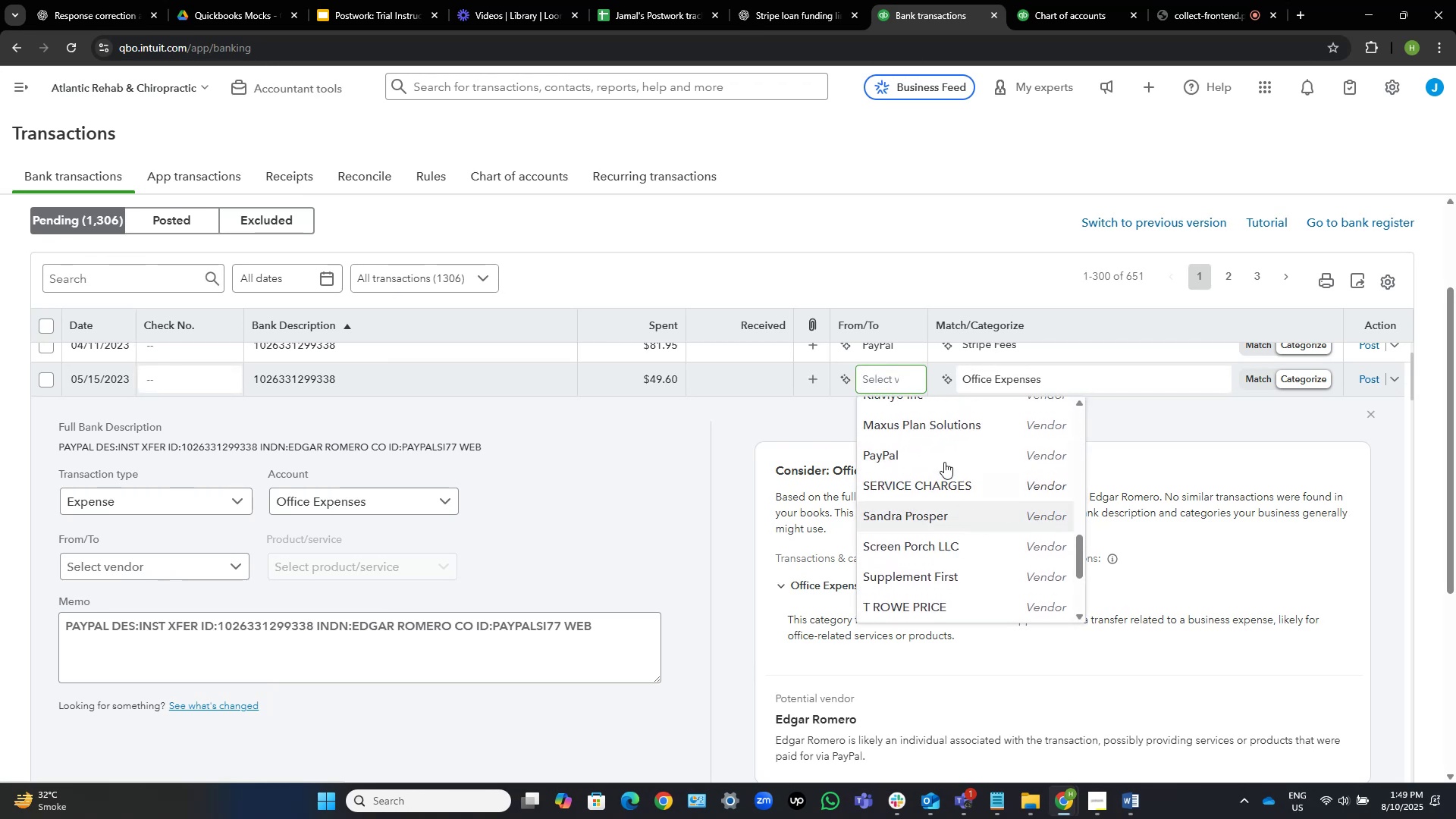 
left_click([926, 449])
 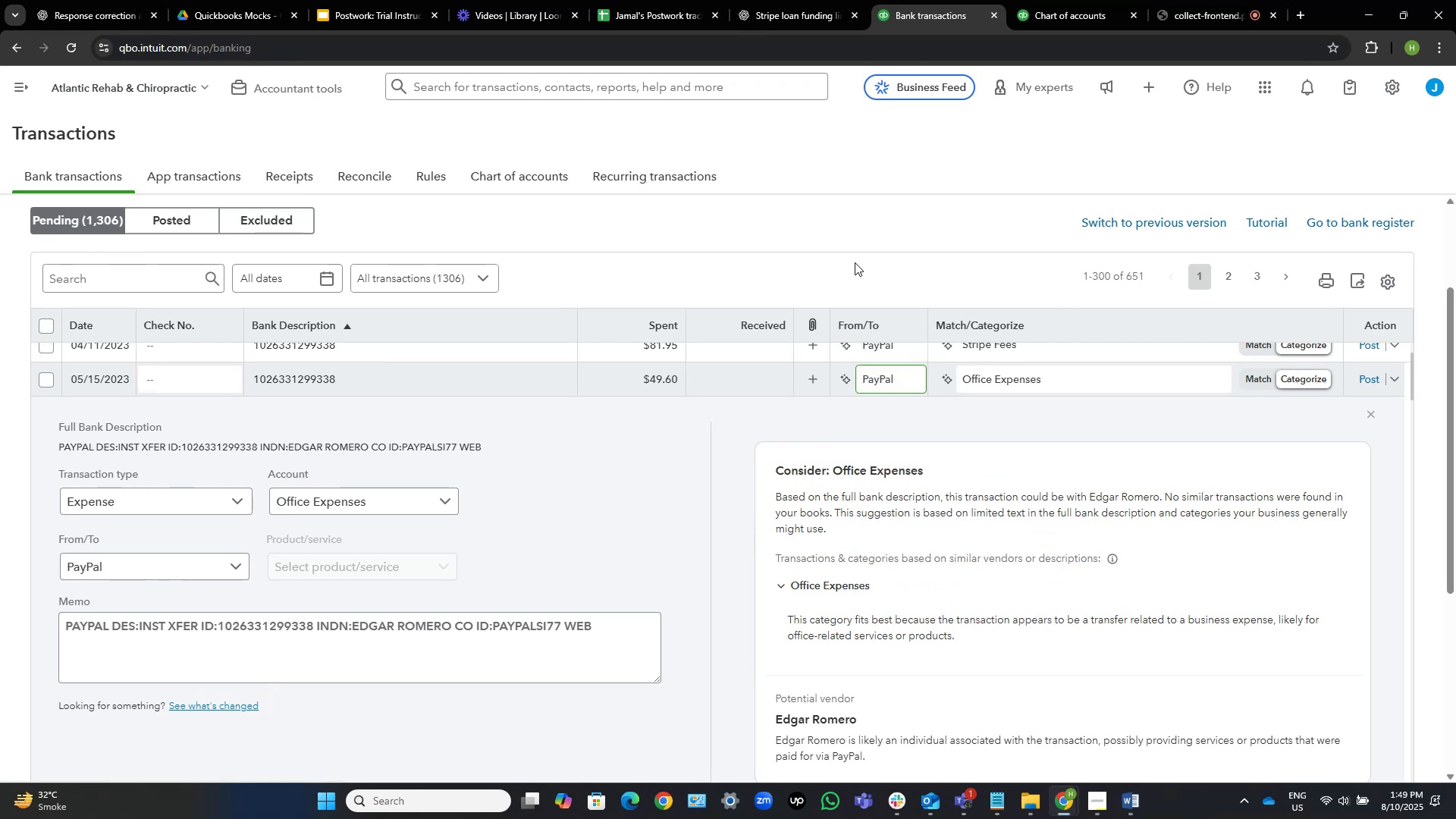 
left_click([946, 209])
 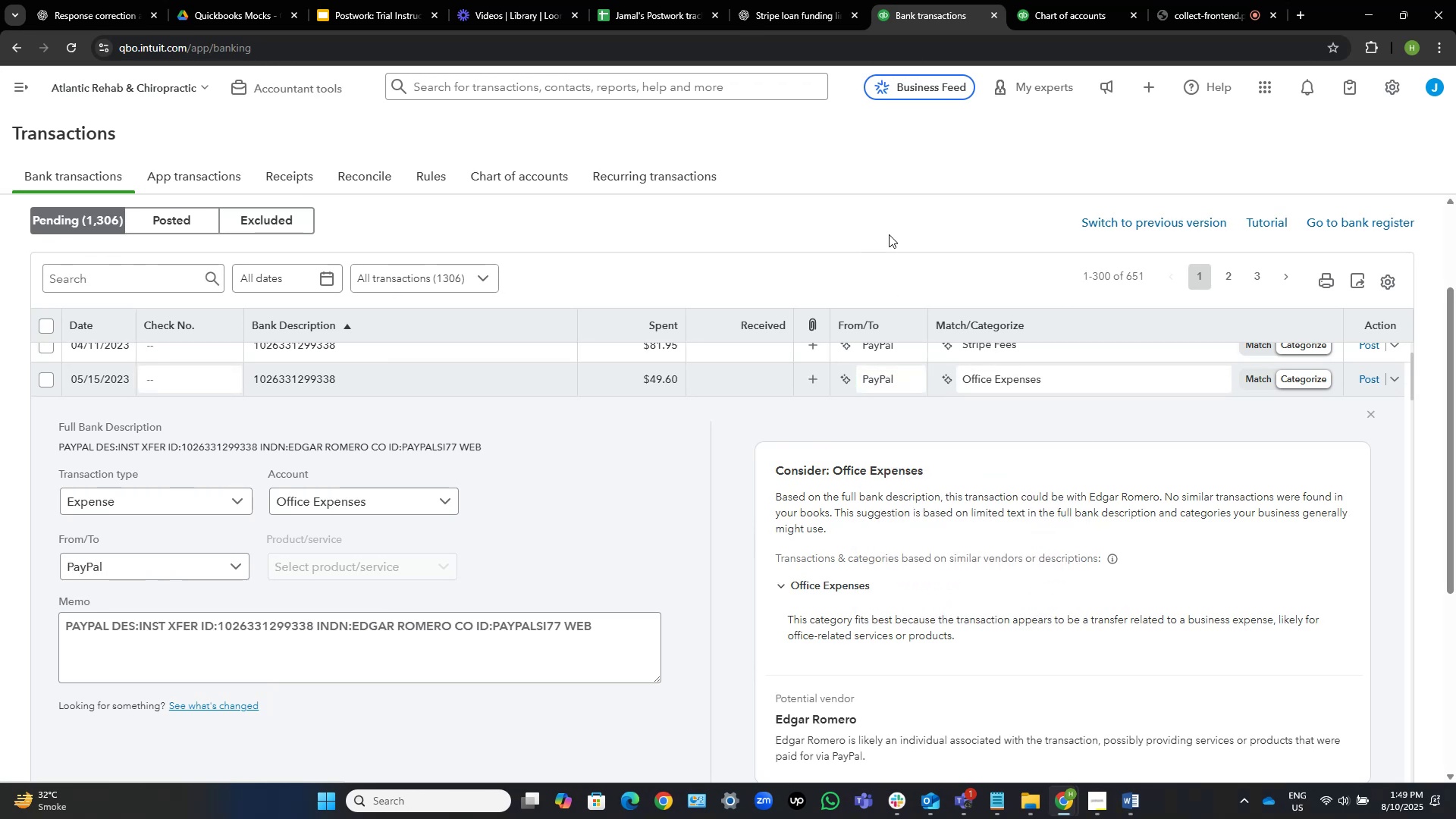 
scroll: coordinate [598, 501], scroll_direction: down, amount: 4.0
 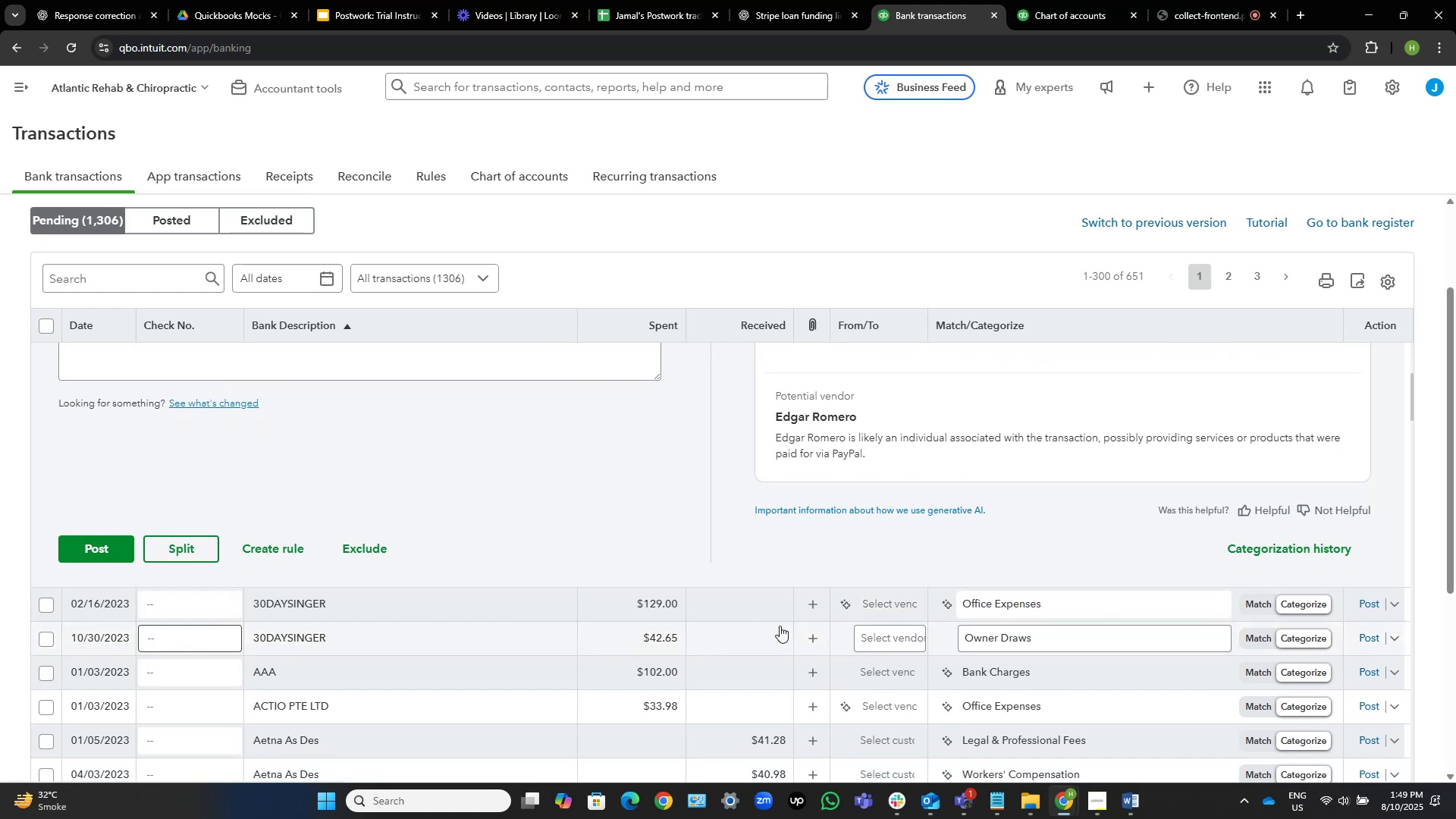 
left_click([912, 604])
 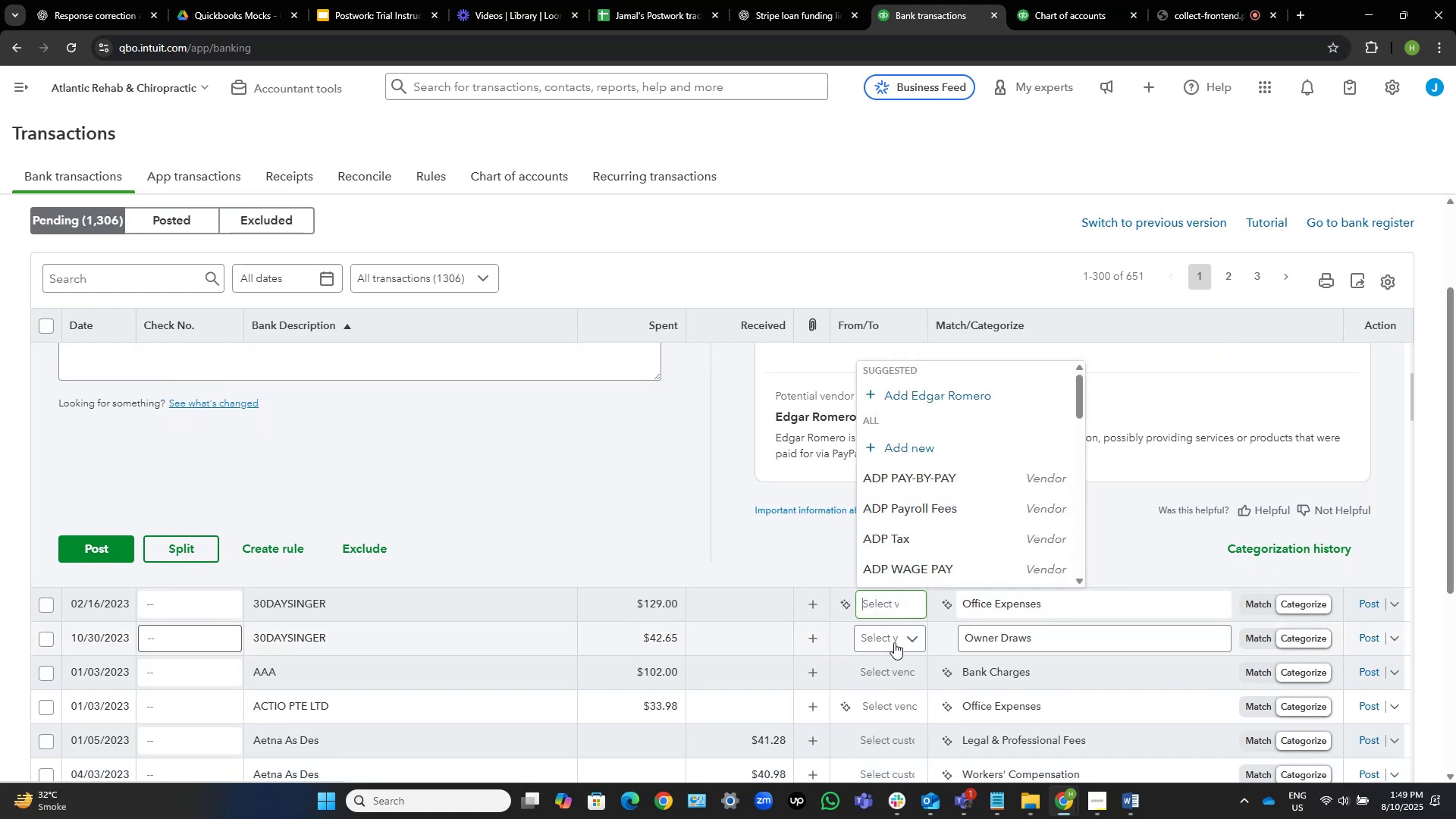 
scroll: coordinate [964, 484], scroll_direction: down, amount: 7.0
 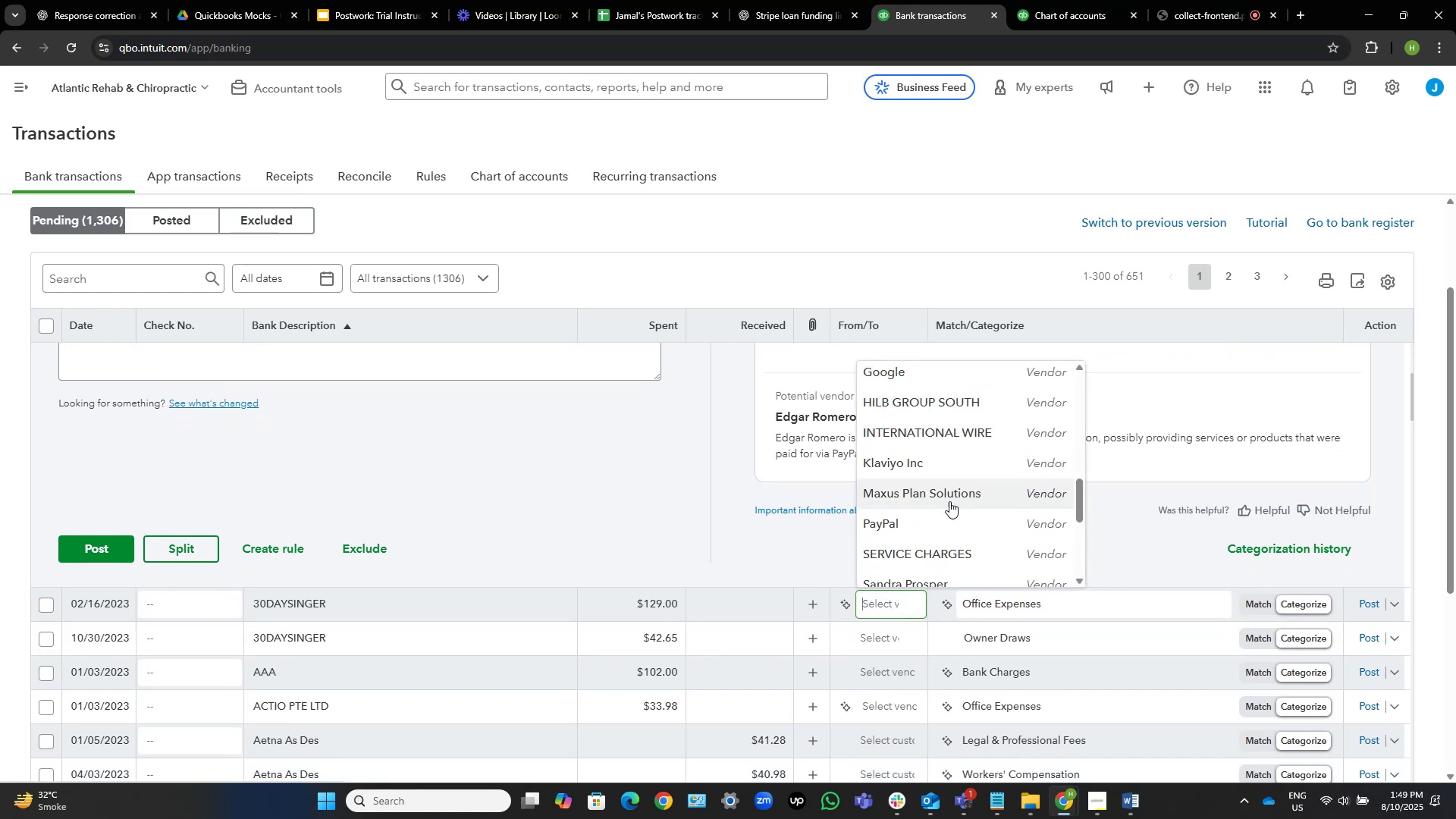 
left_click([932, 526])
 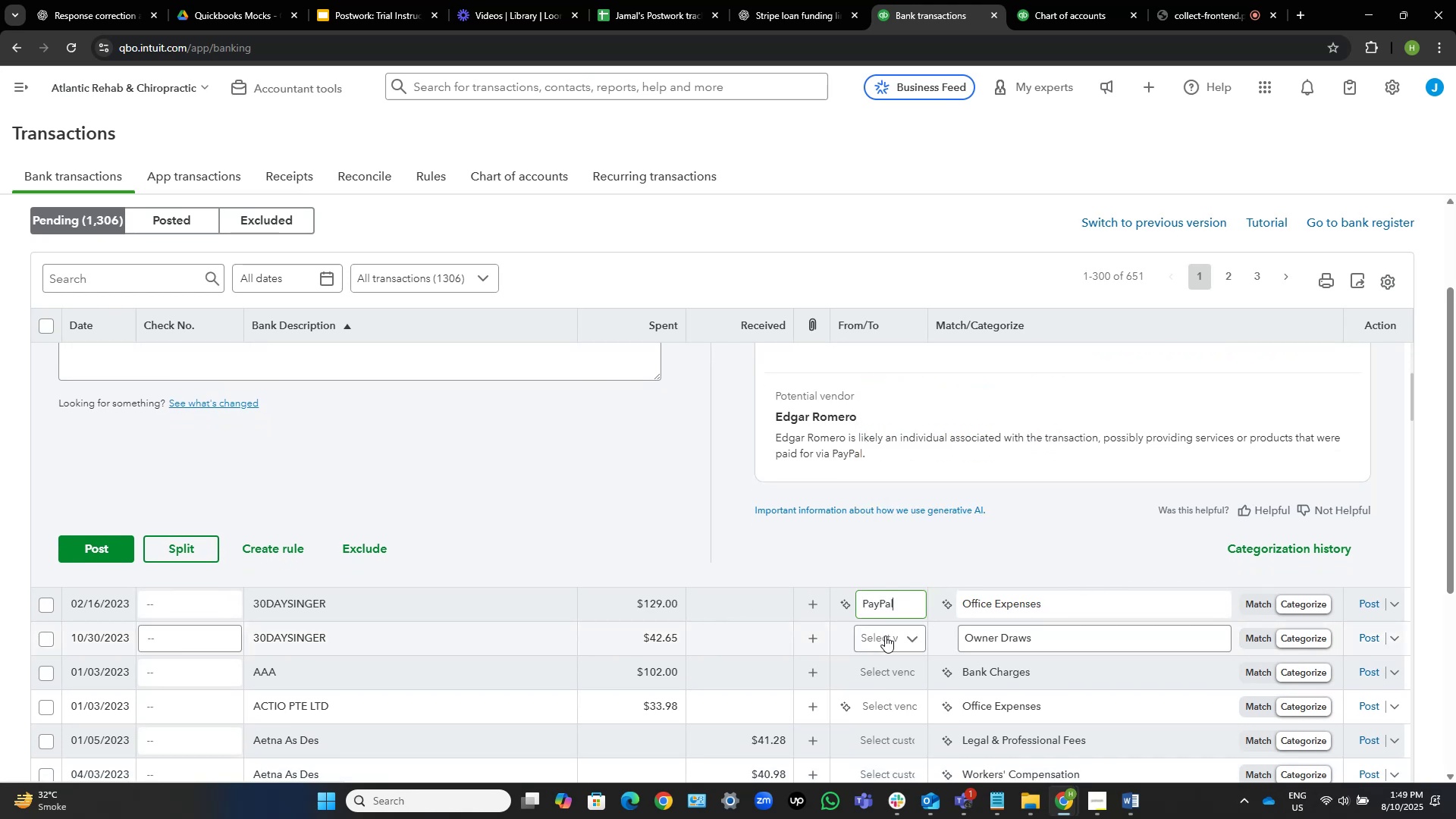 
left_click([885, 635])
 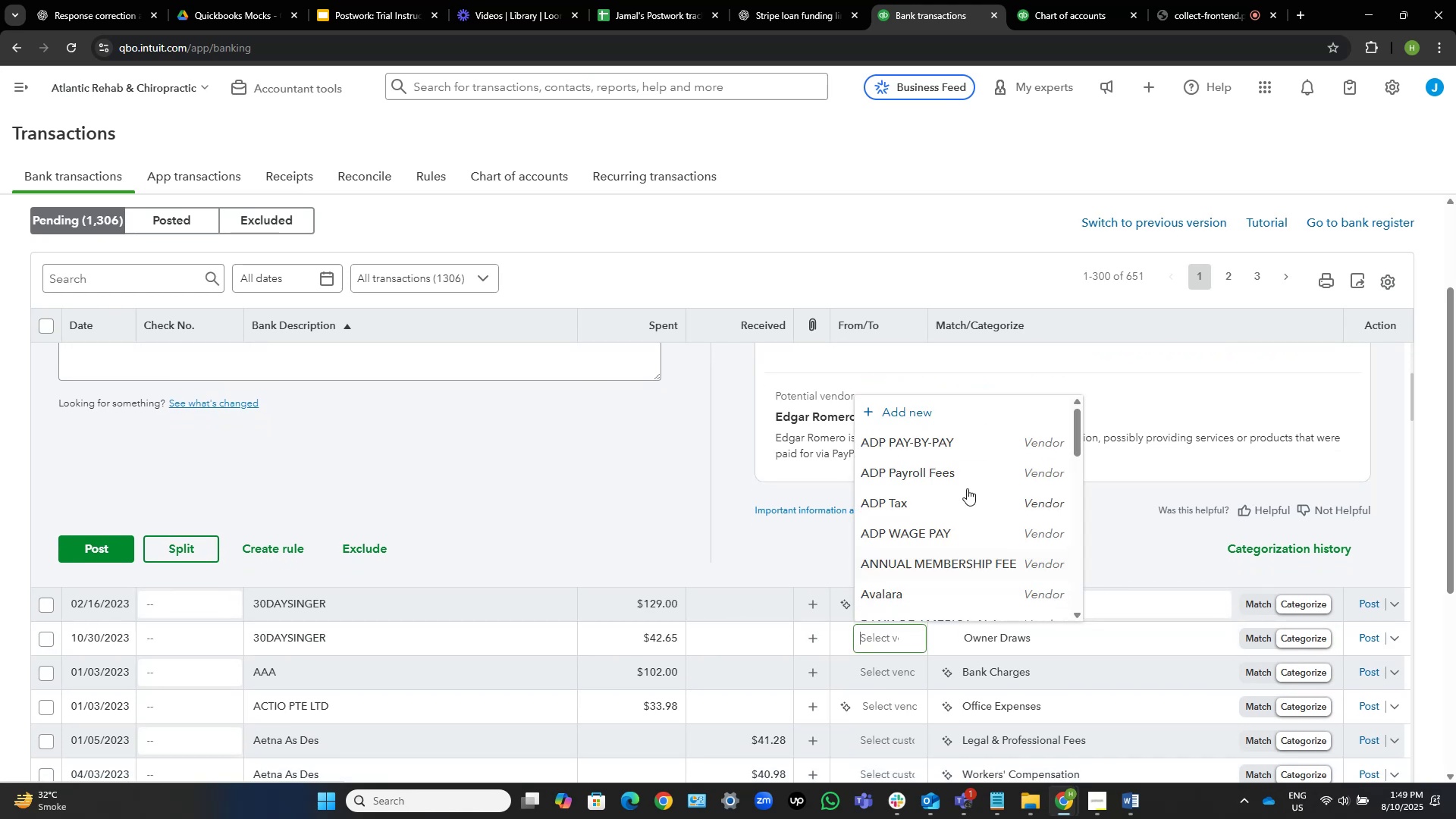 
scroll: coordinate [967, 488], scroll_direction: down, amount: 10.0
 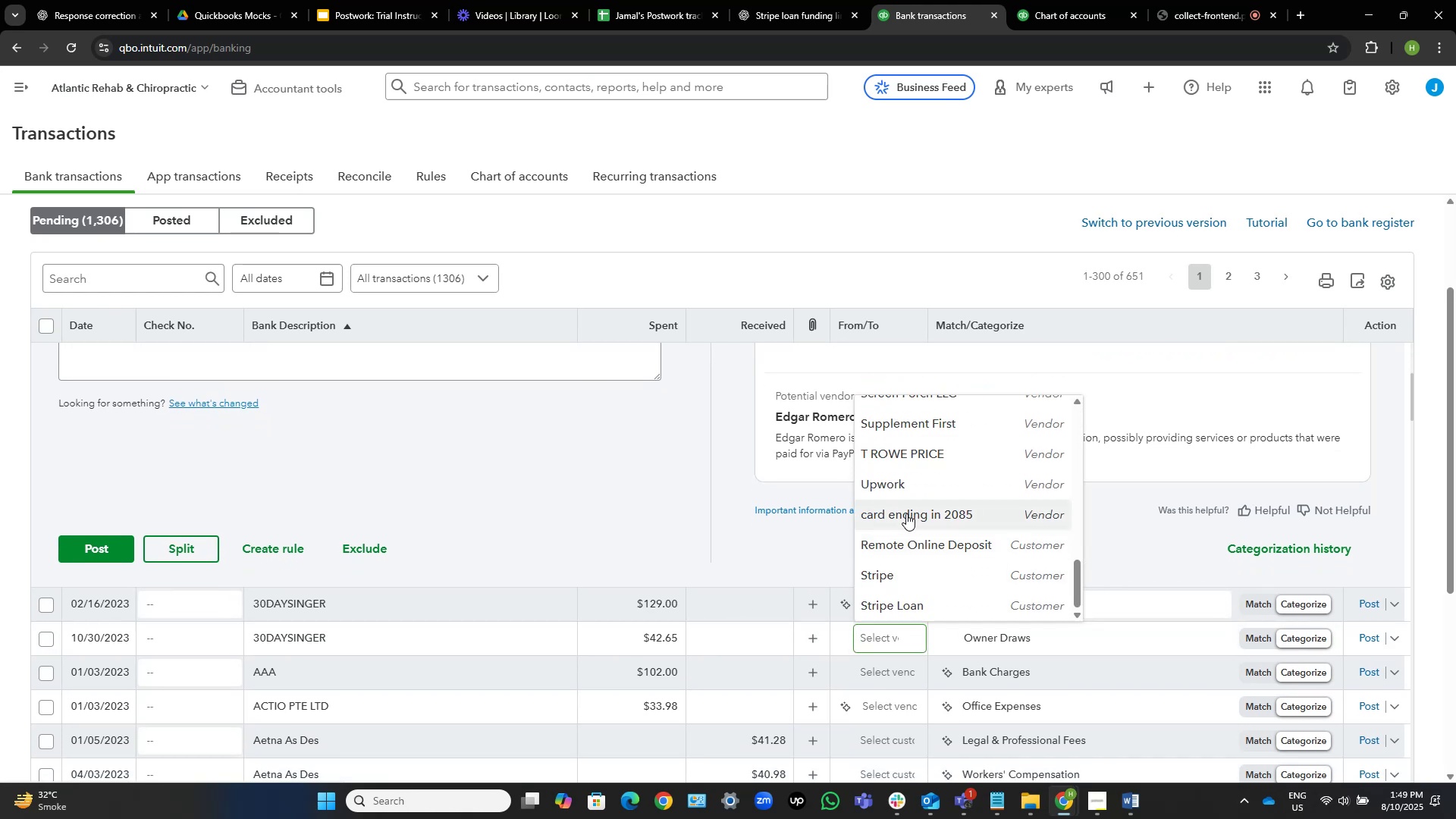 
scroll: coordinate [908, 518], scroll_direction: up, amount: 3.0
 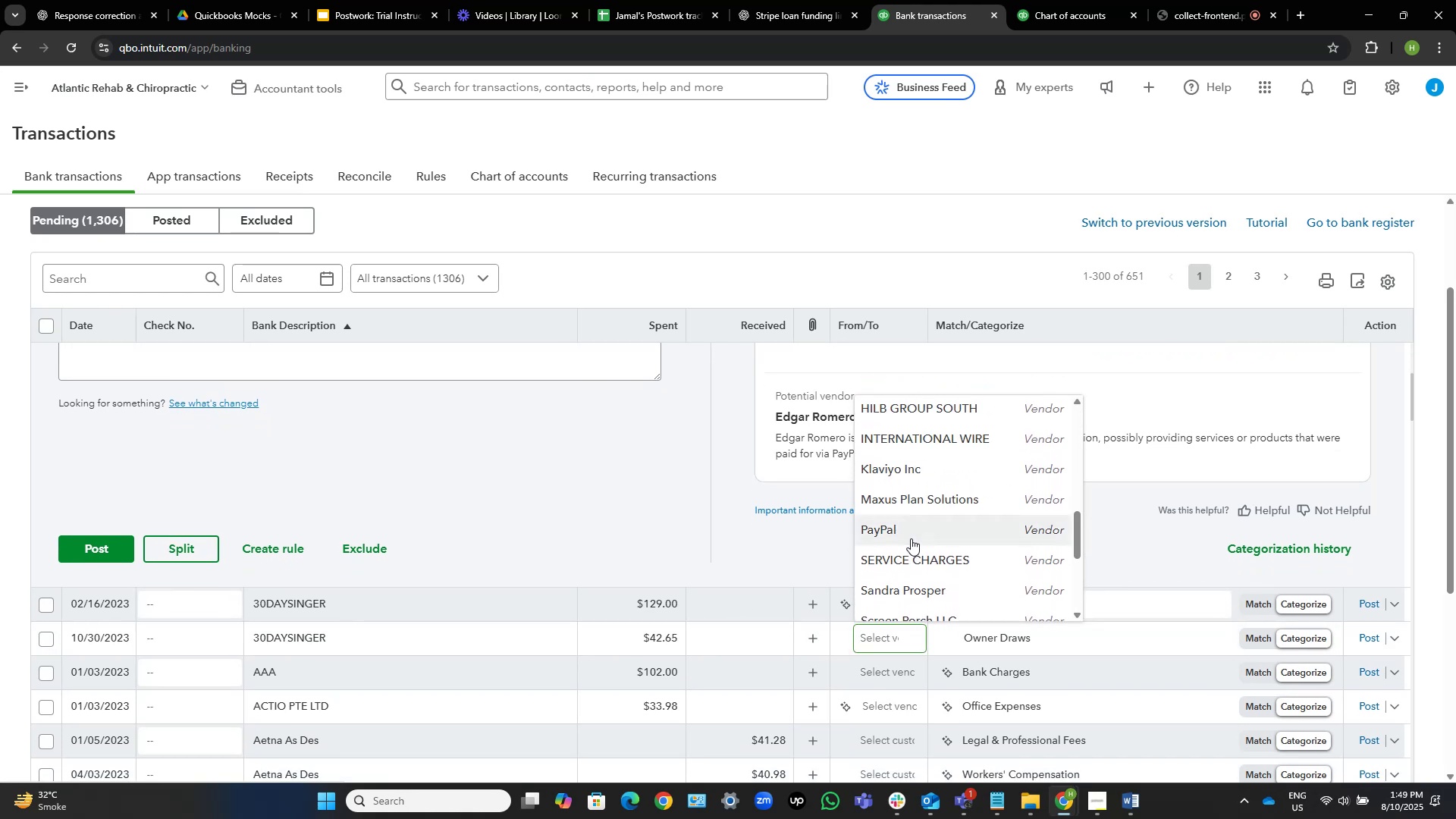 
left_click([913, 534])
 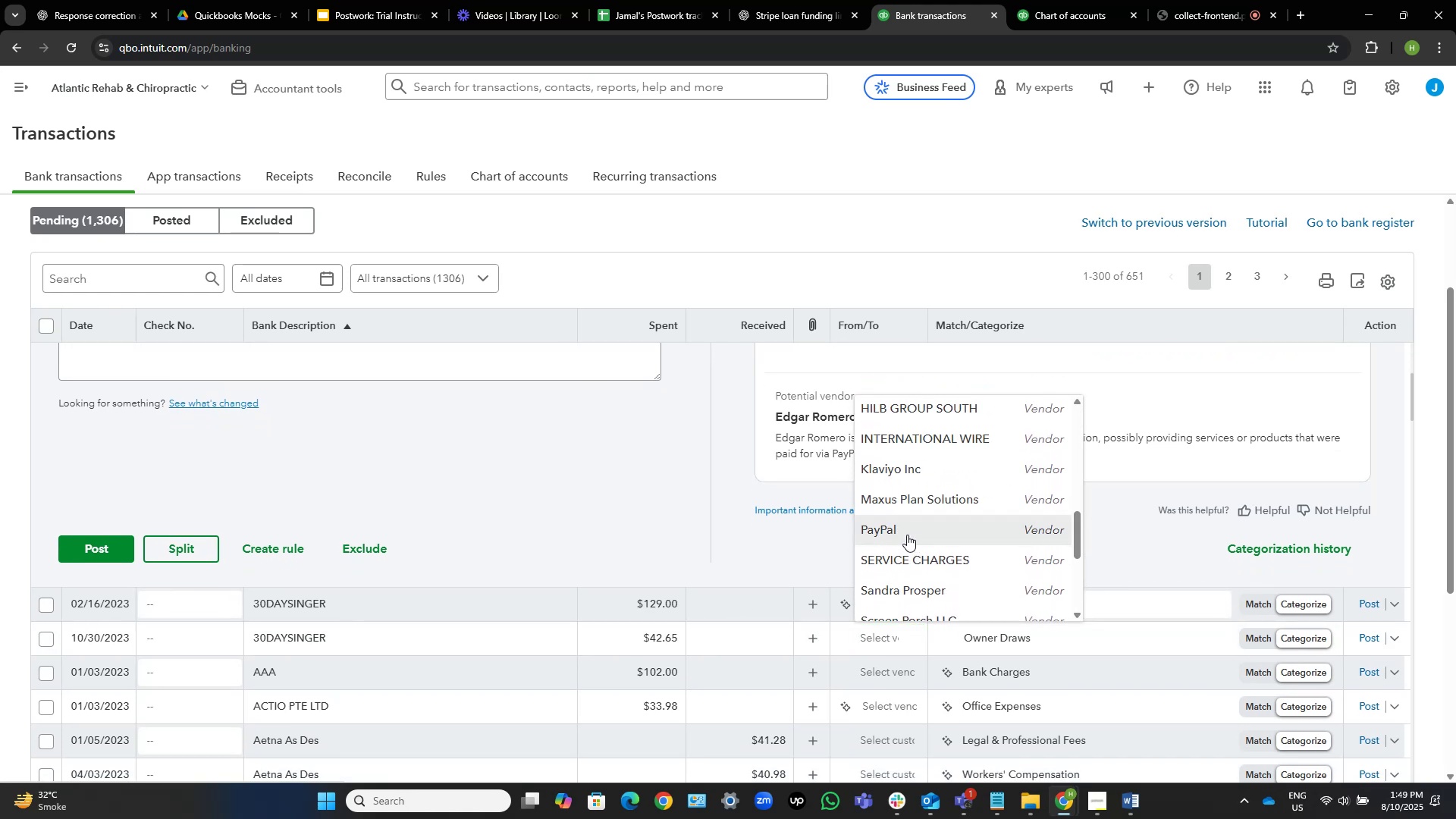 
mouse_move([784, 591])
 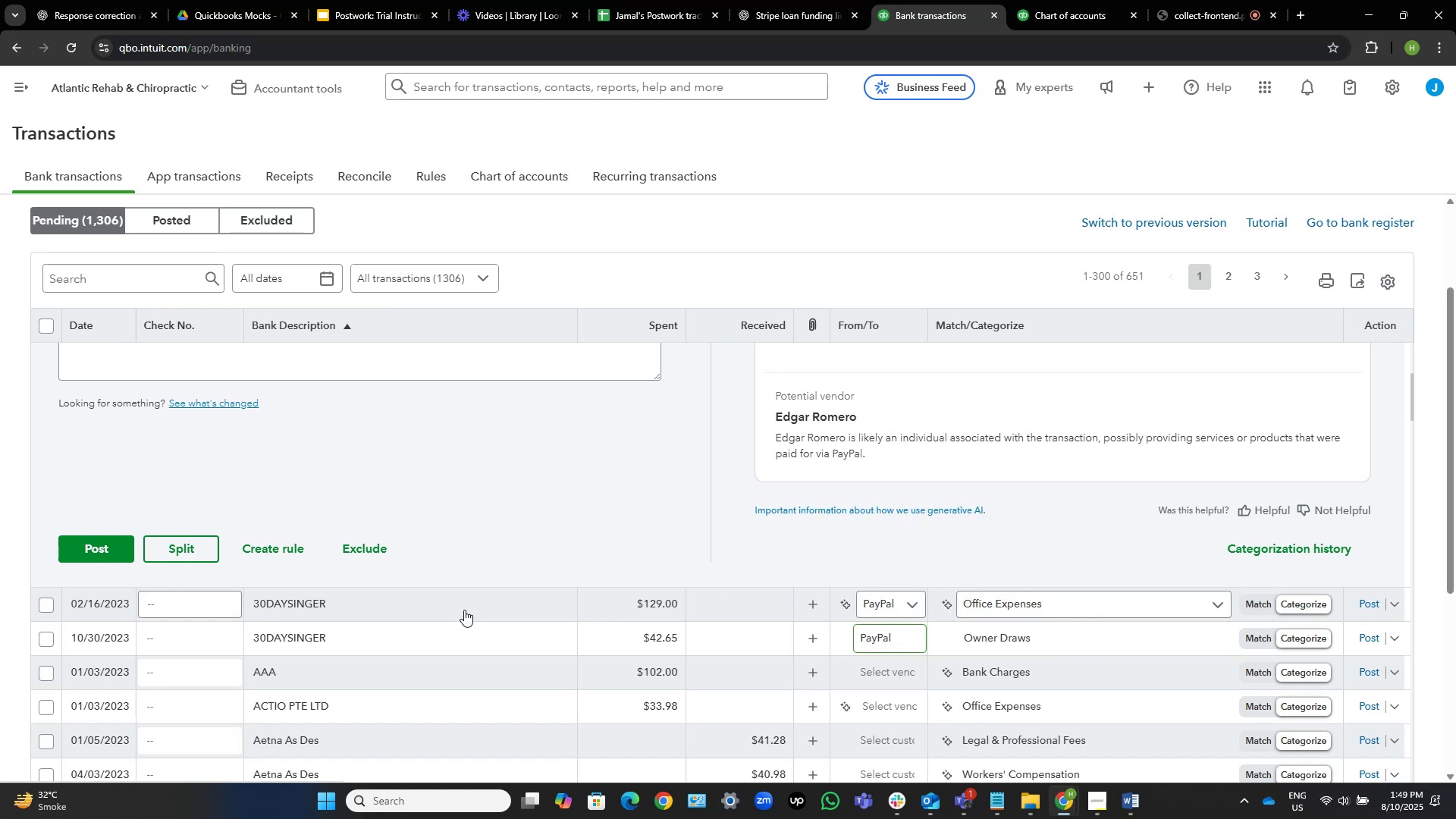 
left_click([464, 607])
 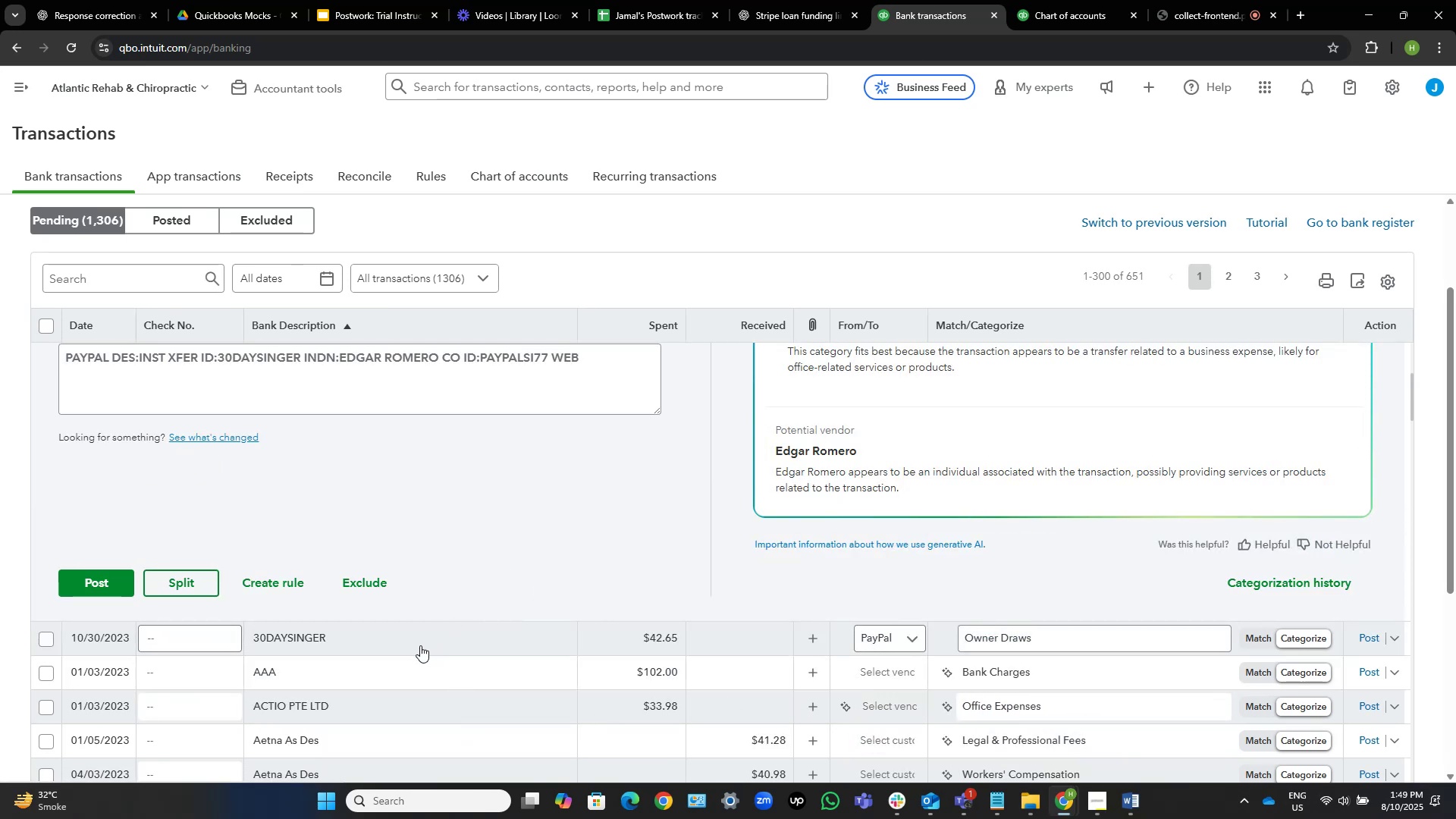 
scroll: coordinate [589, 554], scroll_direction: up, amount: 5.0
 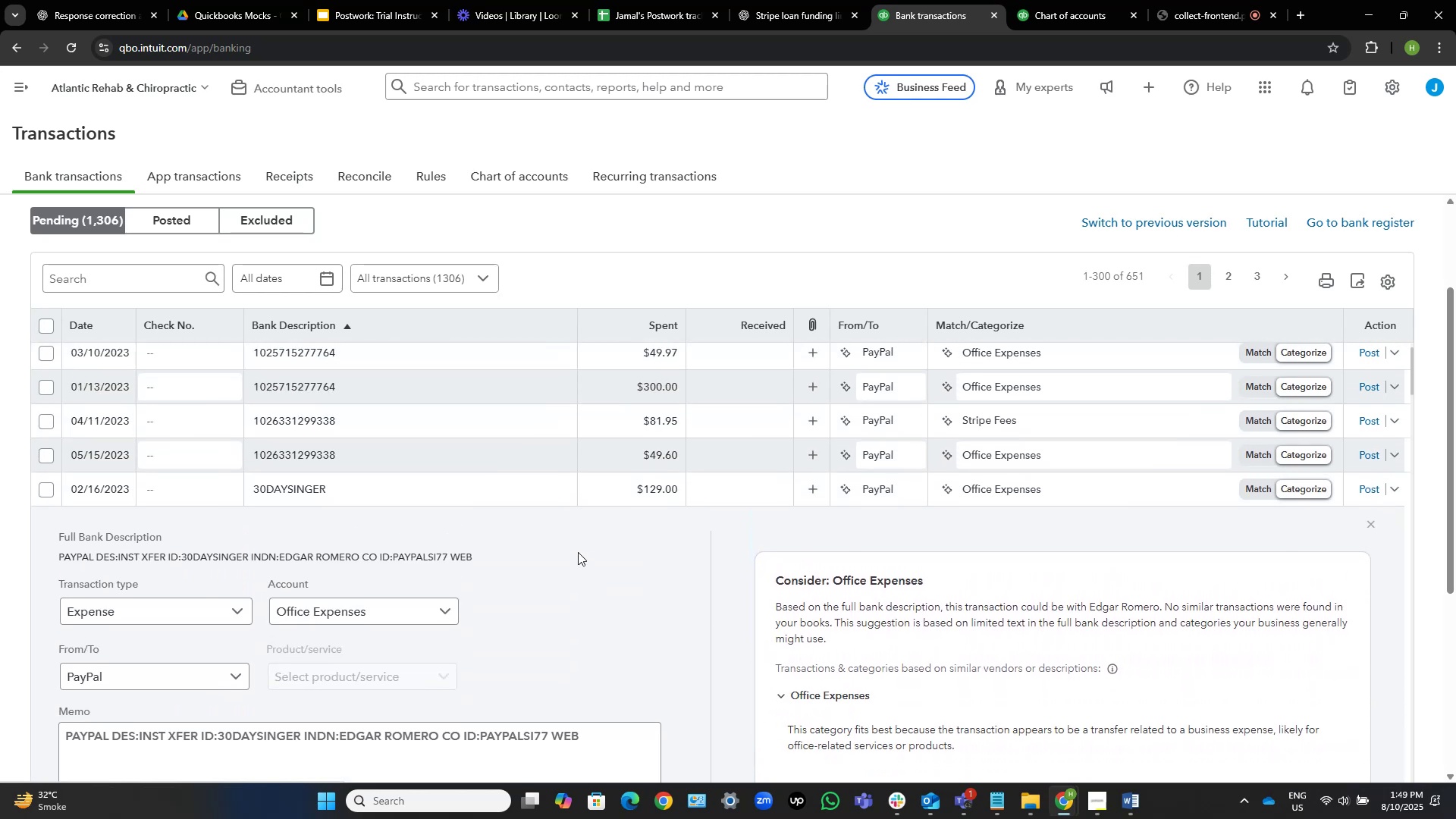 
scroll: coordinate [574, 555], scroll_direction: down, amount: 6.0
 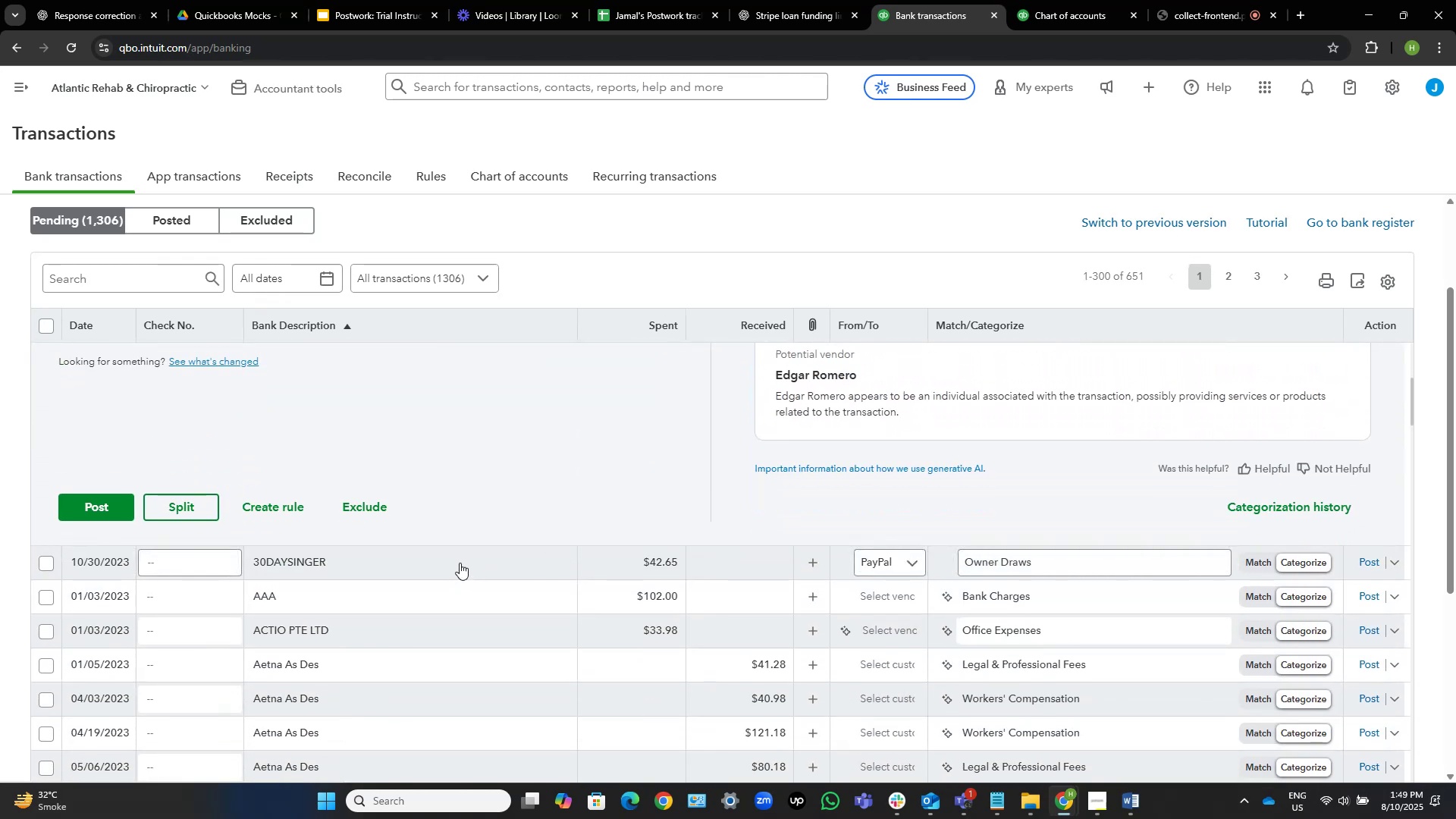 
left_click([460, 563])
 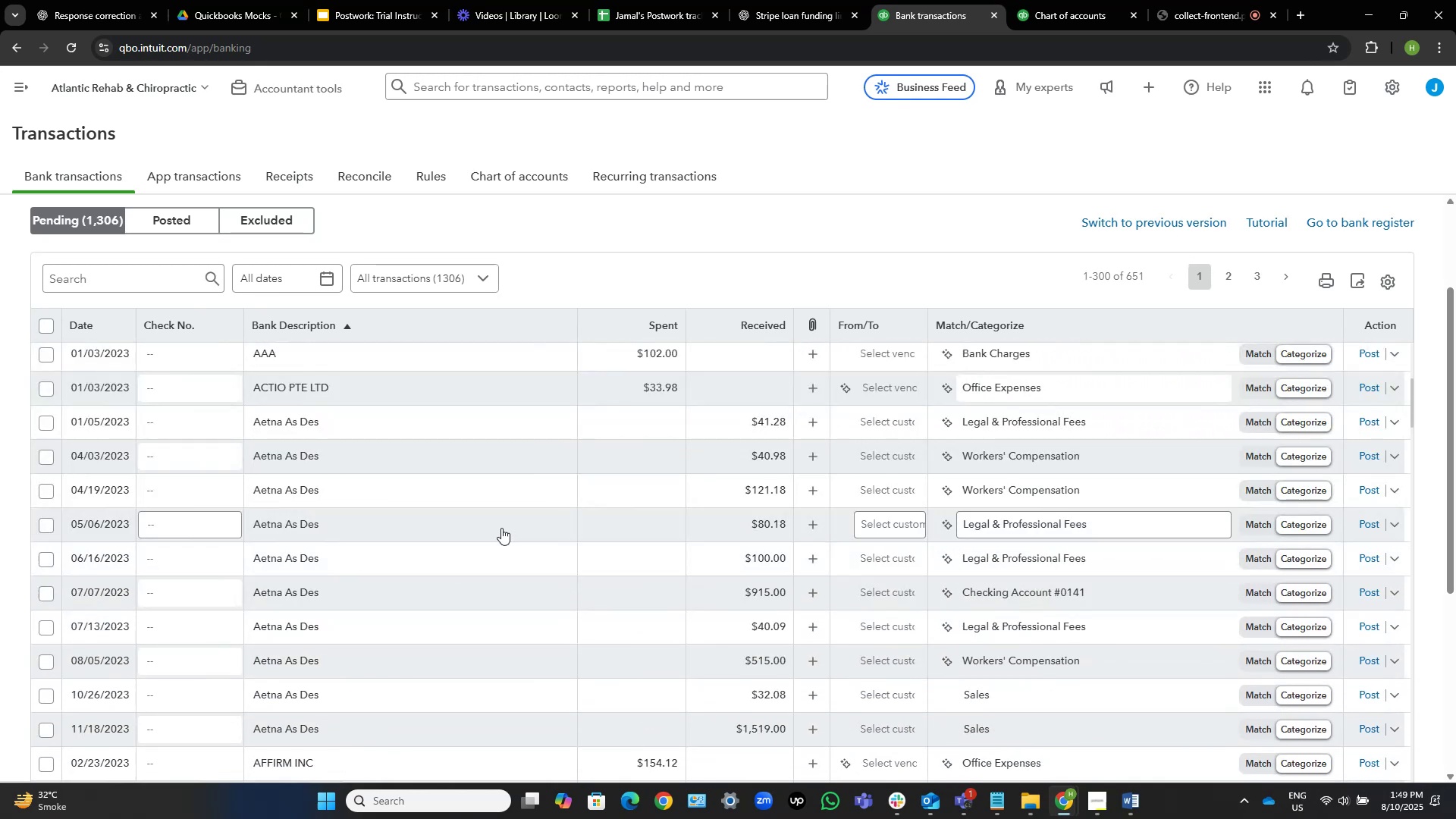 
scroll: coordinate [505, 511], scroll_direction: up, amount: 4.0
 